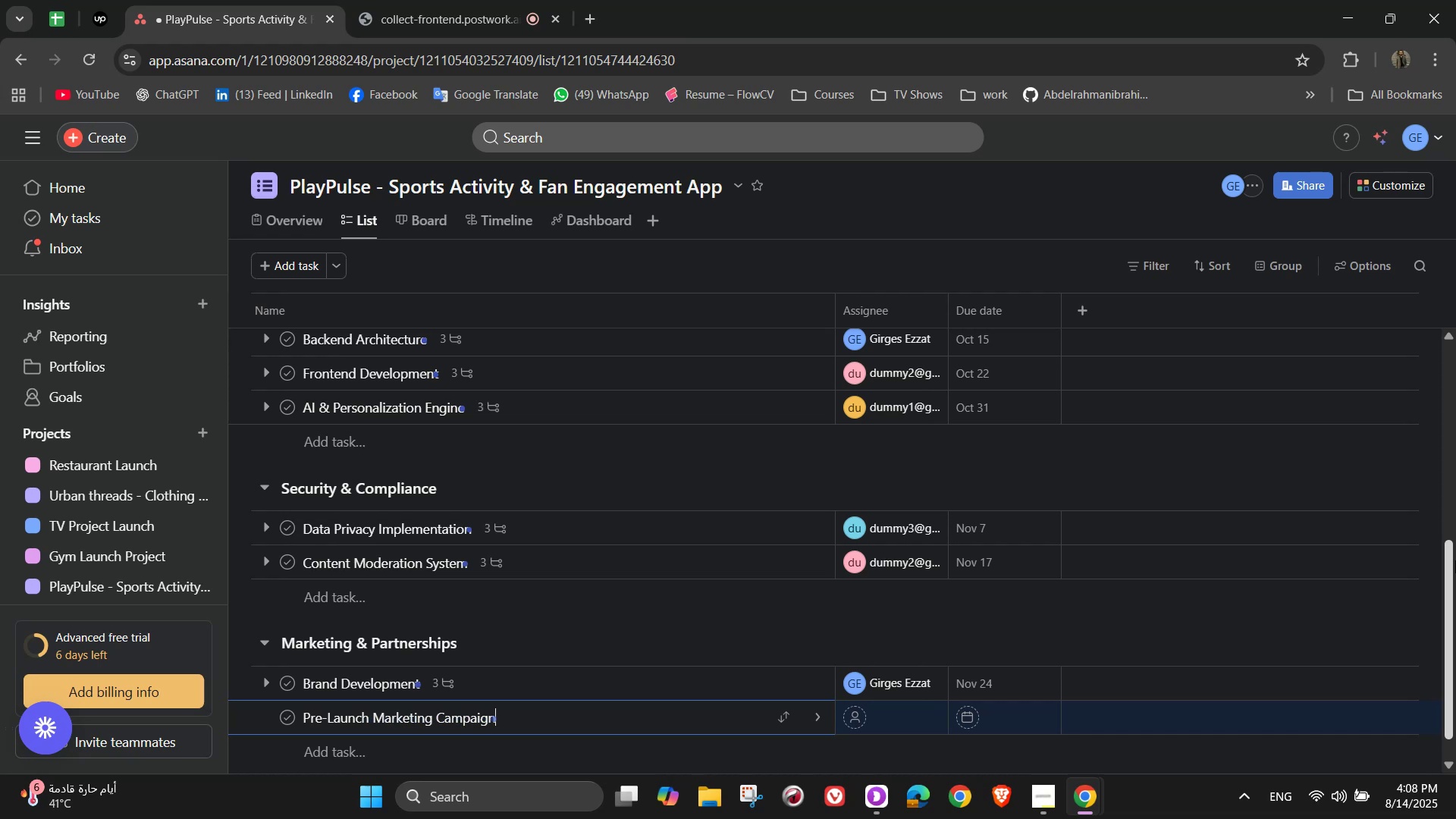 
left_click([817, 711])
 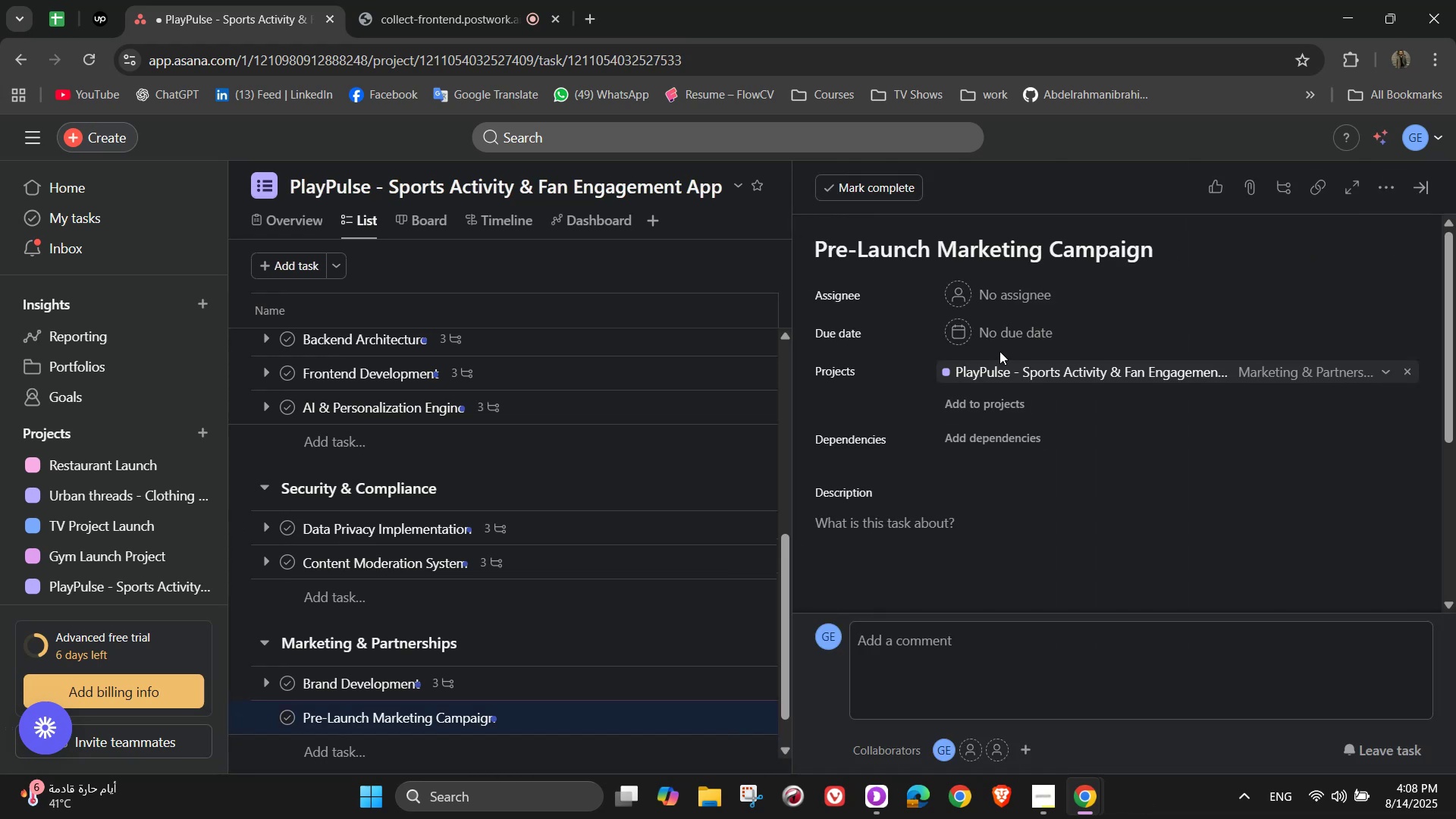 
left_click([994, 313])
 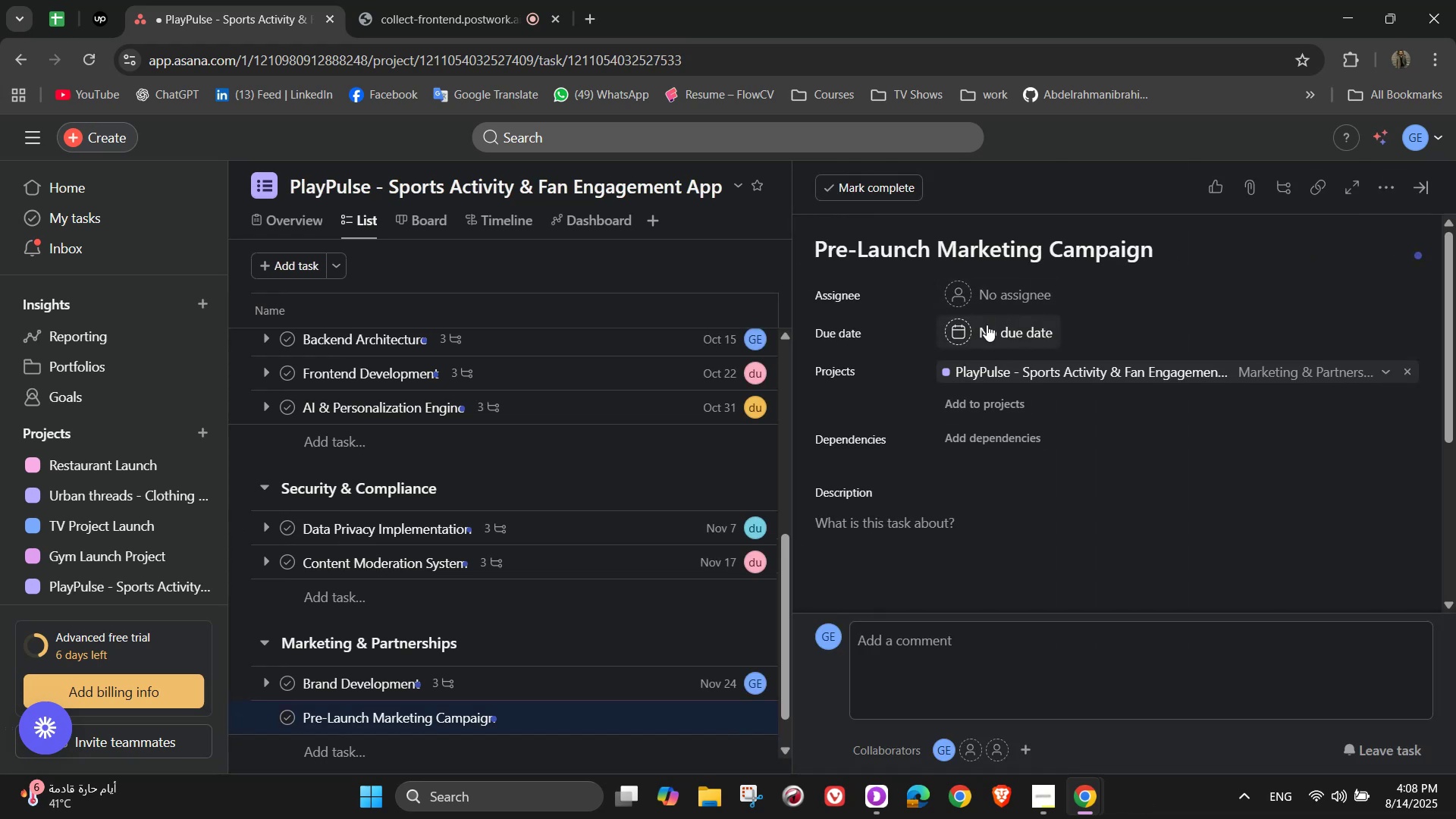 
left_click([984, 306])
 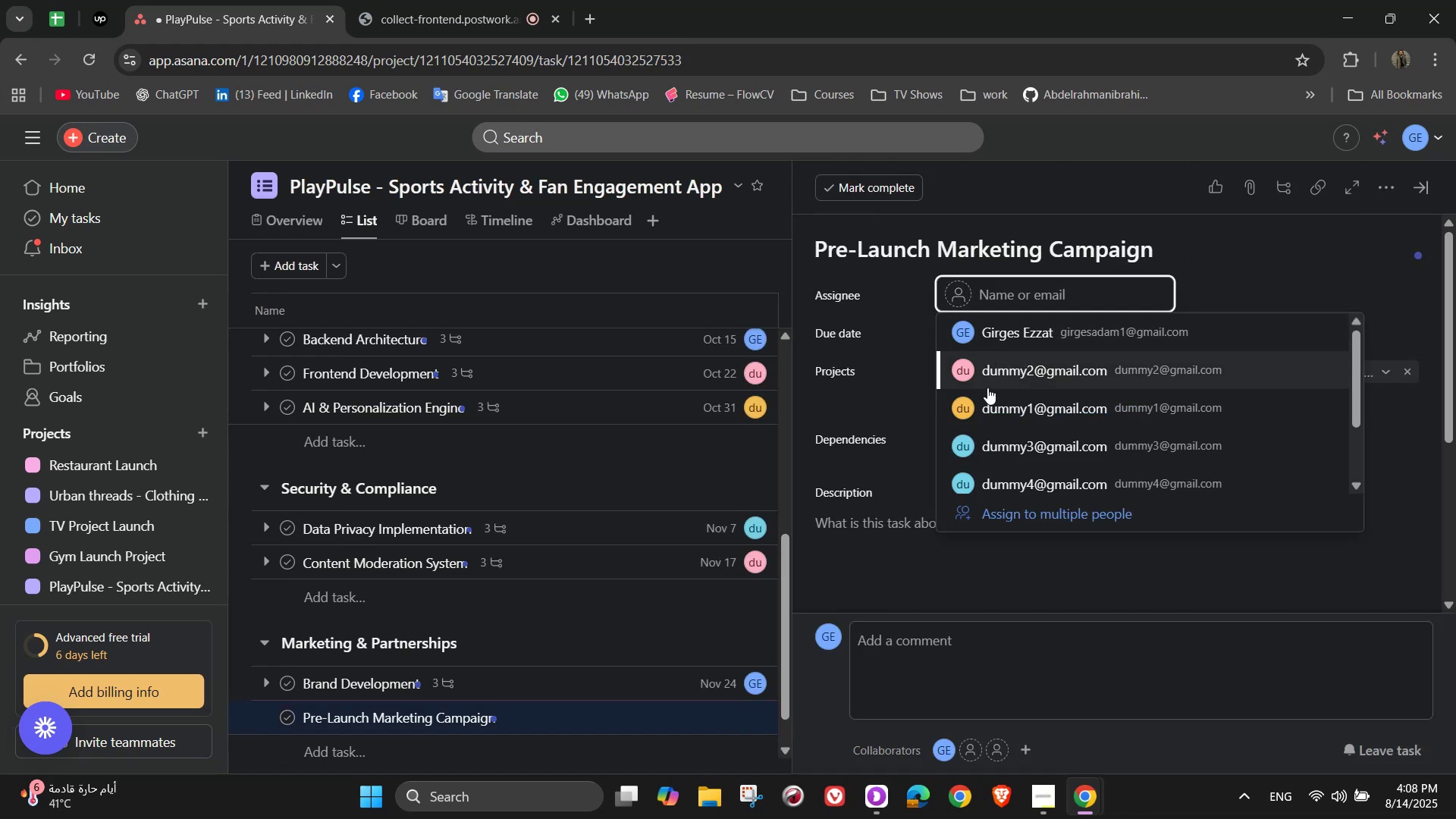 
left_click([989, 399])
 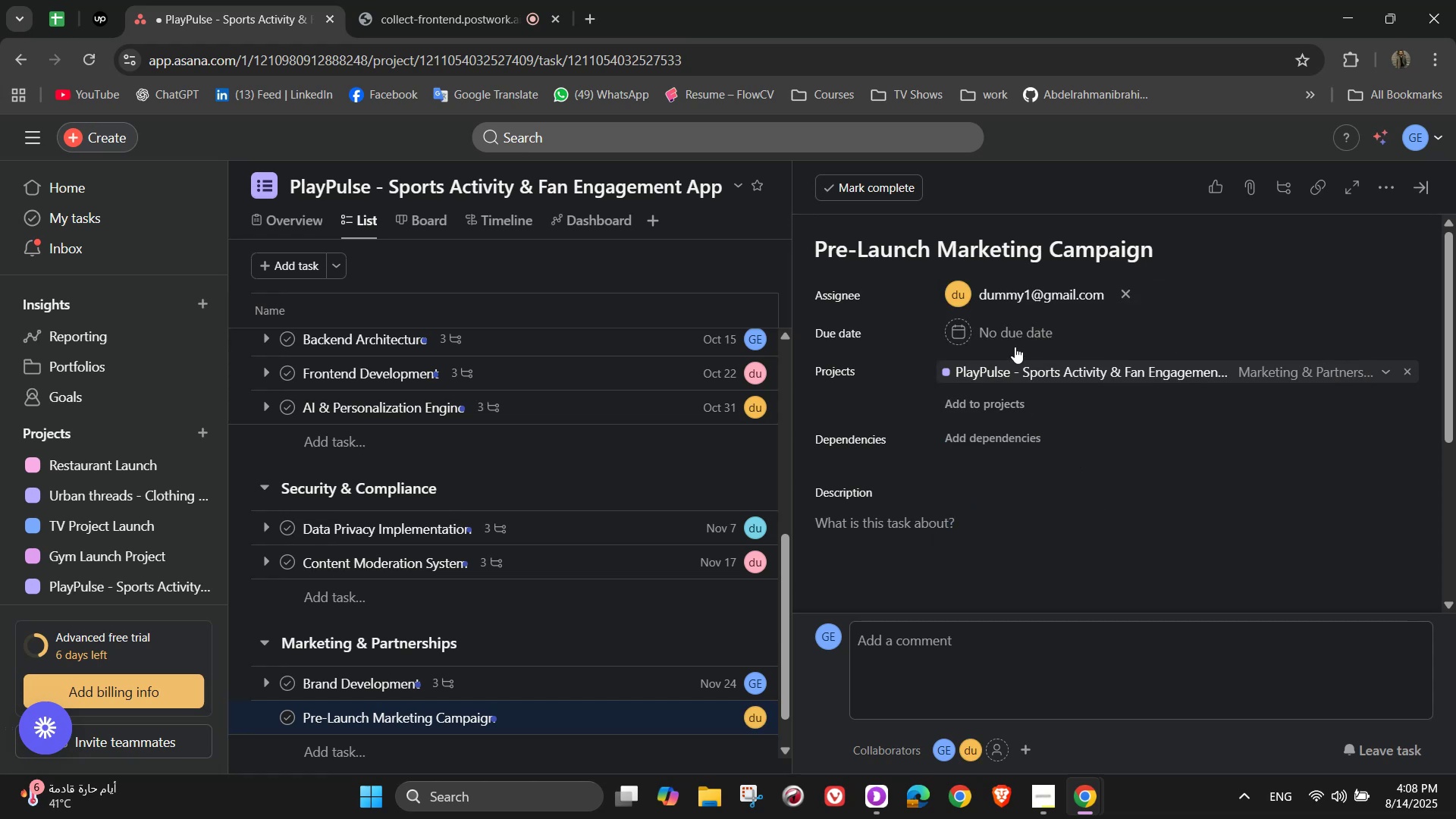 
left_click([1015, 331])
 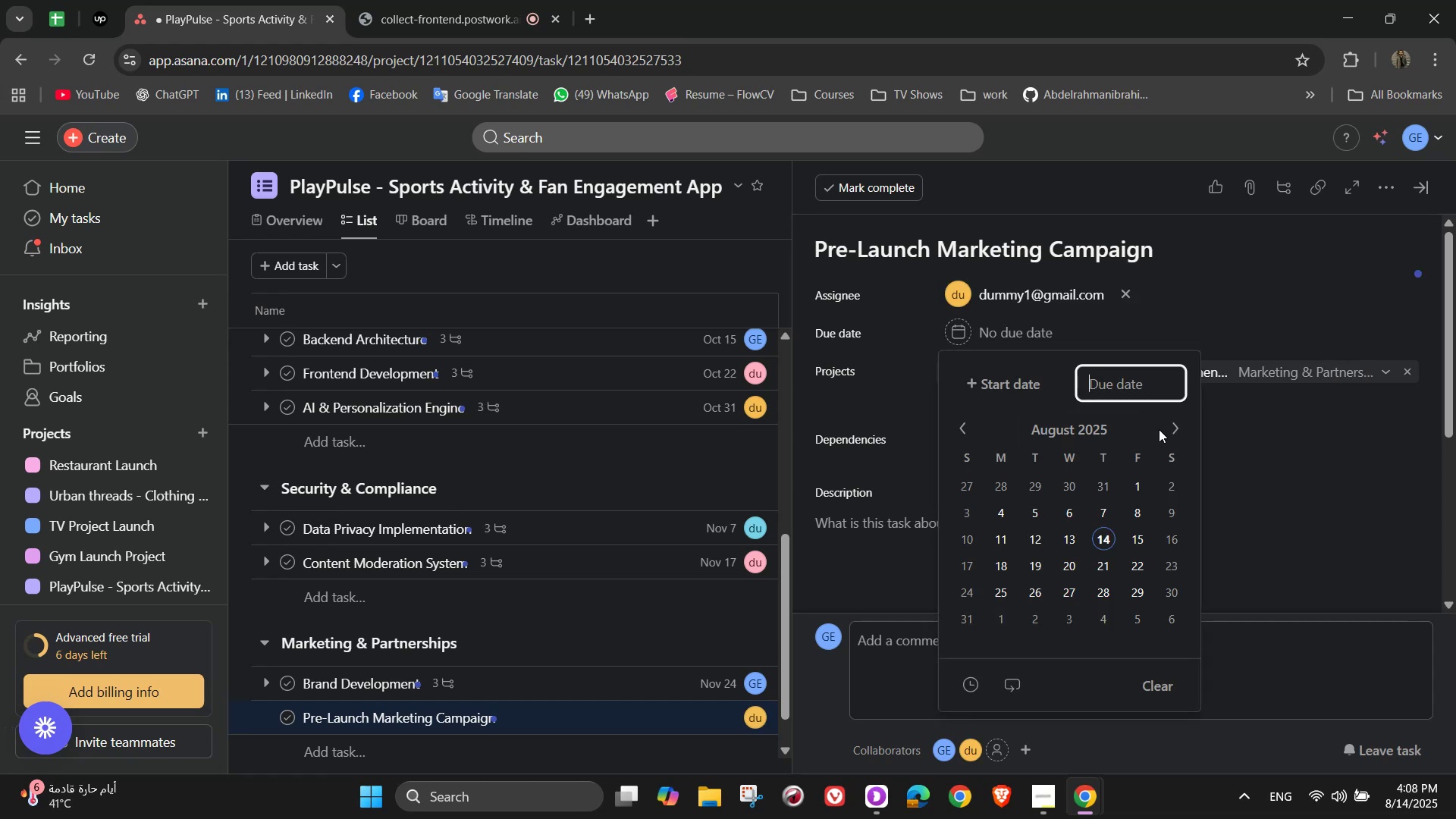 
left_click([1164, 428])
 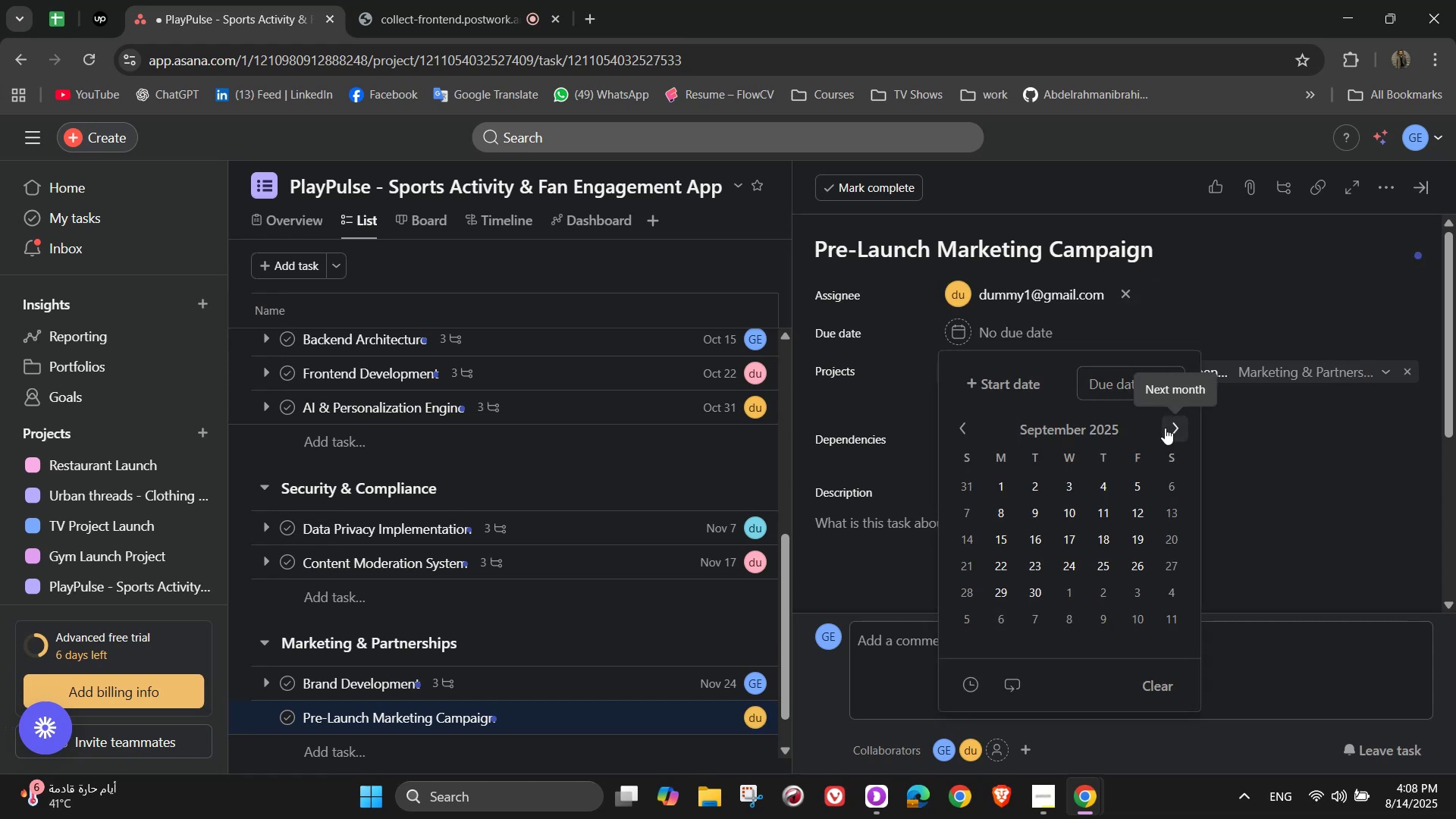 
left_click([1165, 428])
 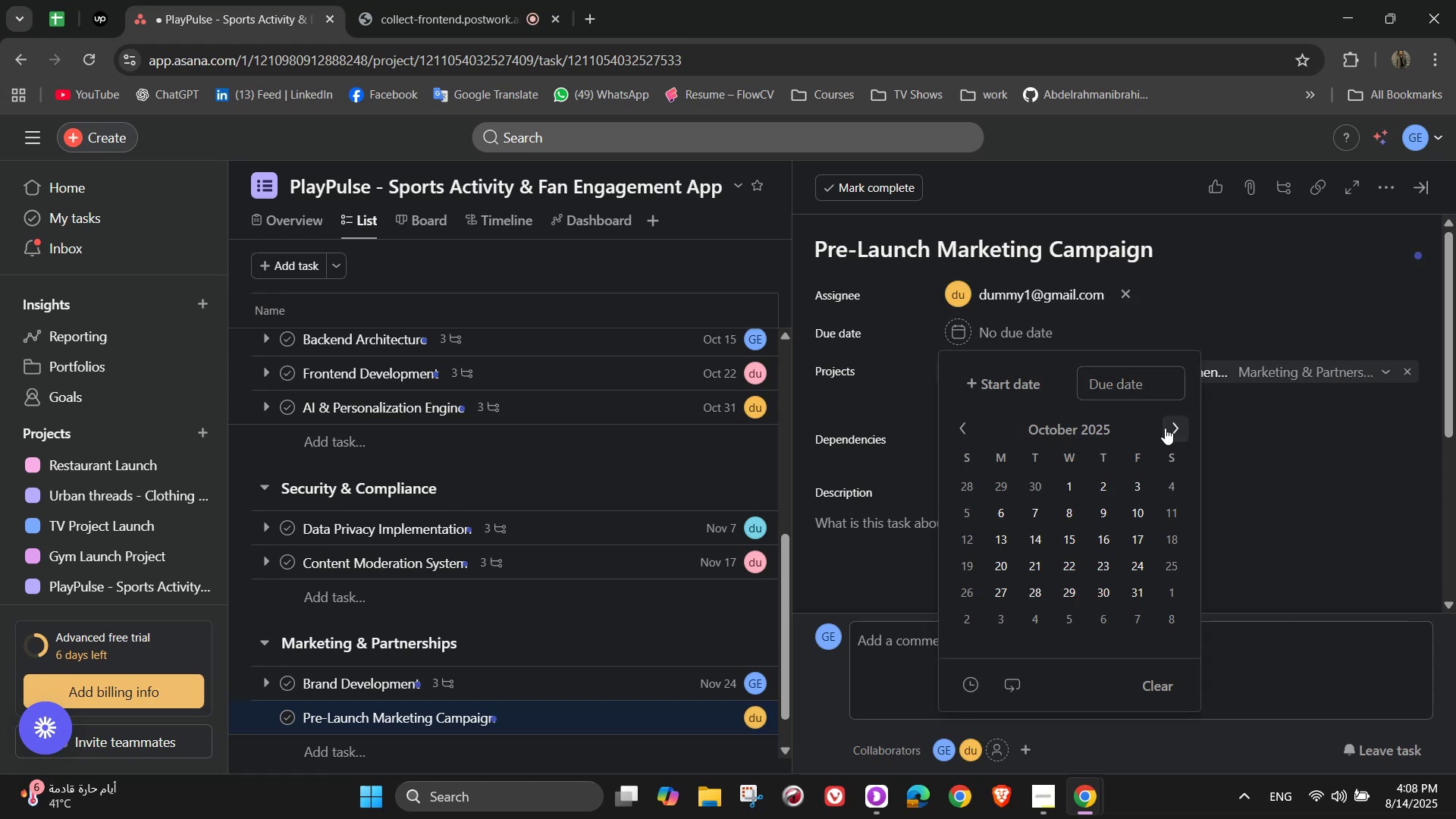 
left_click([1165, 428])
 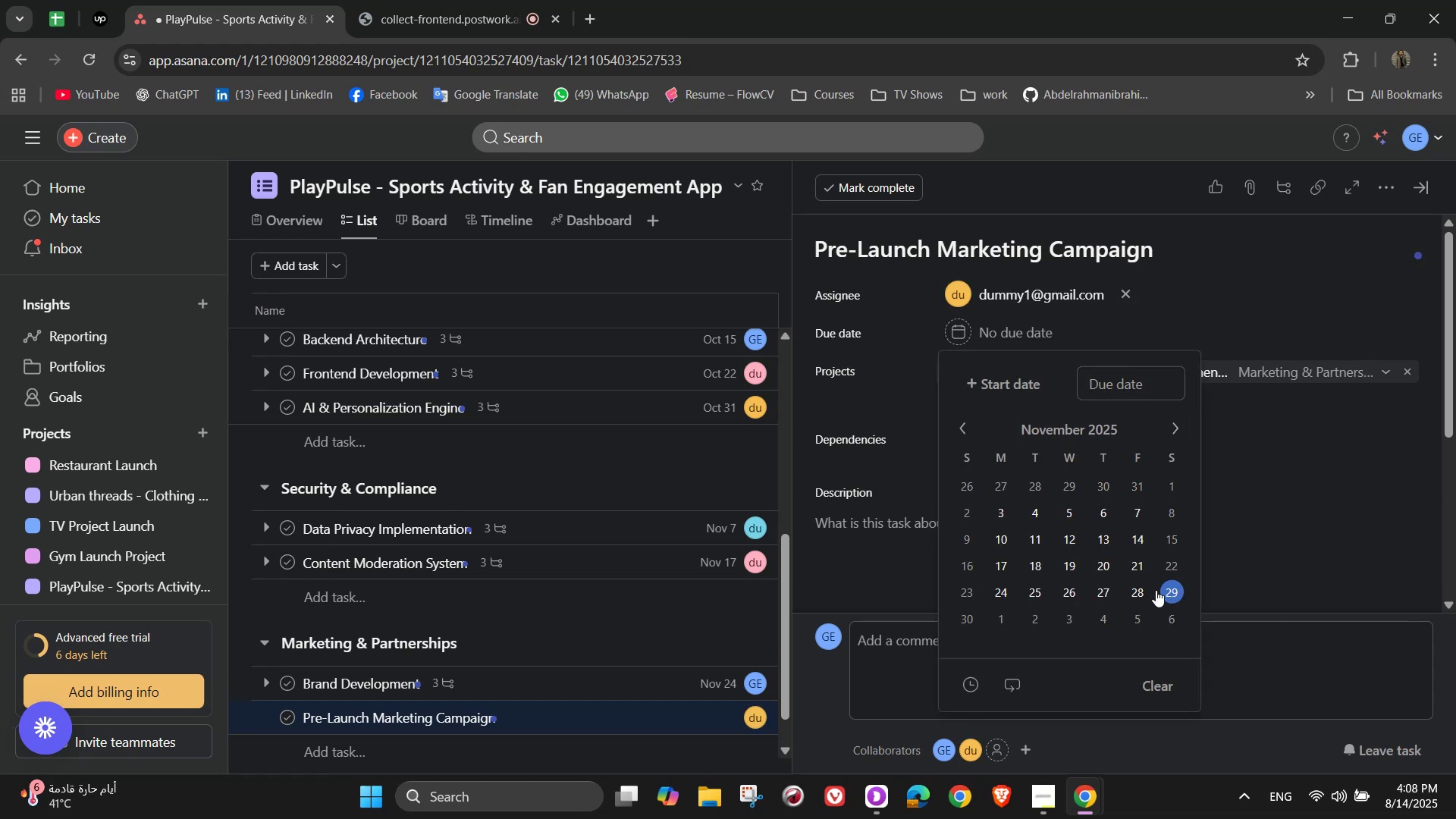 
left_click_drag(start_coordinate=[1138, 593], to_coordinate=[1174, 590])
 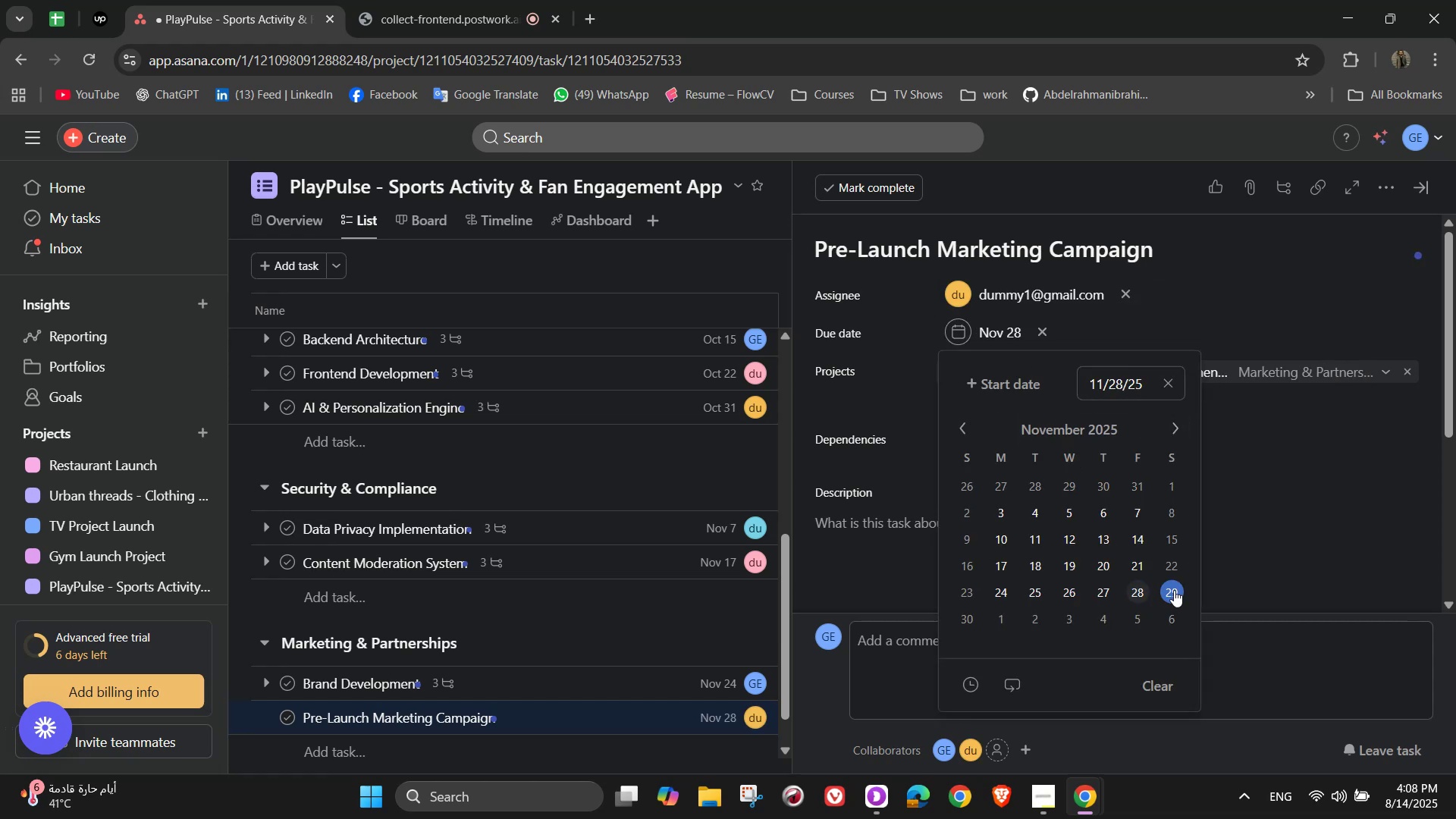 
left_click([1174, 590])
 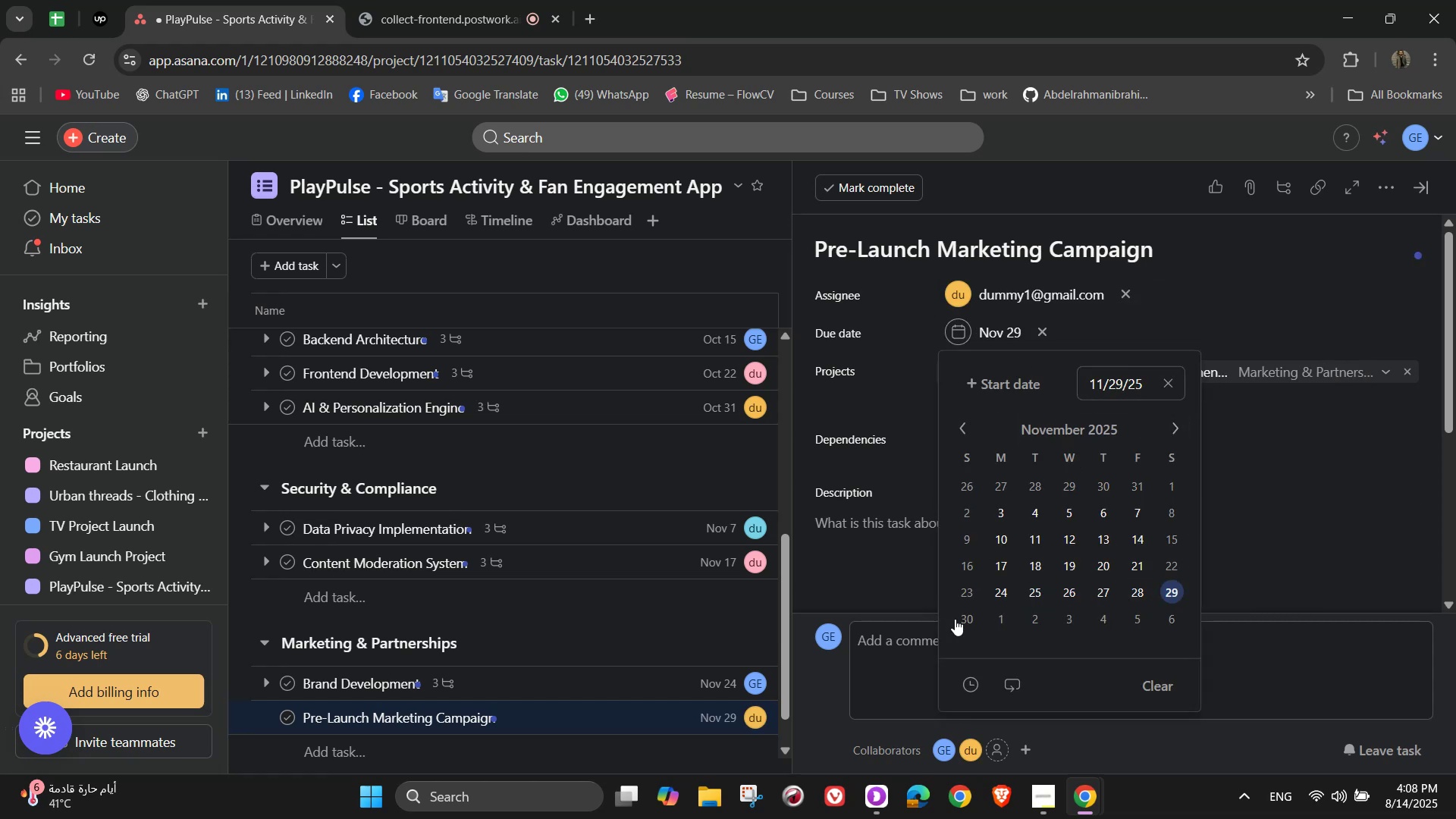 
double_click([1327, 407])
 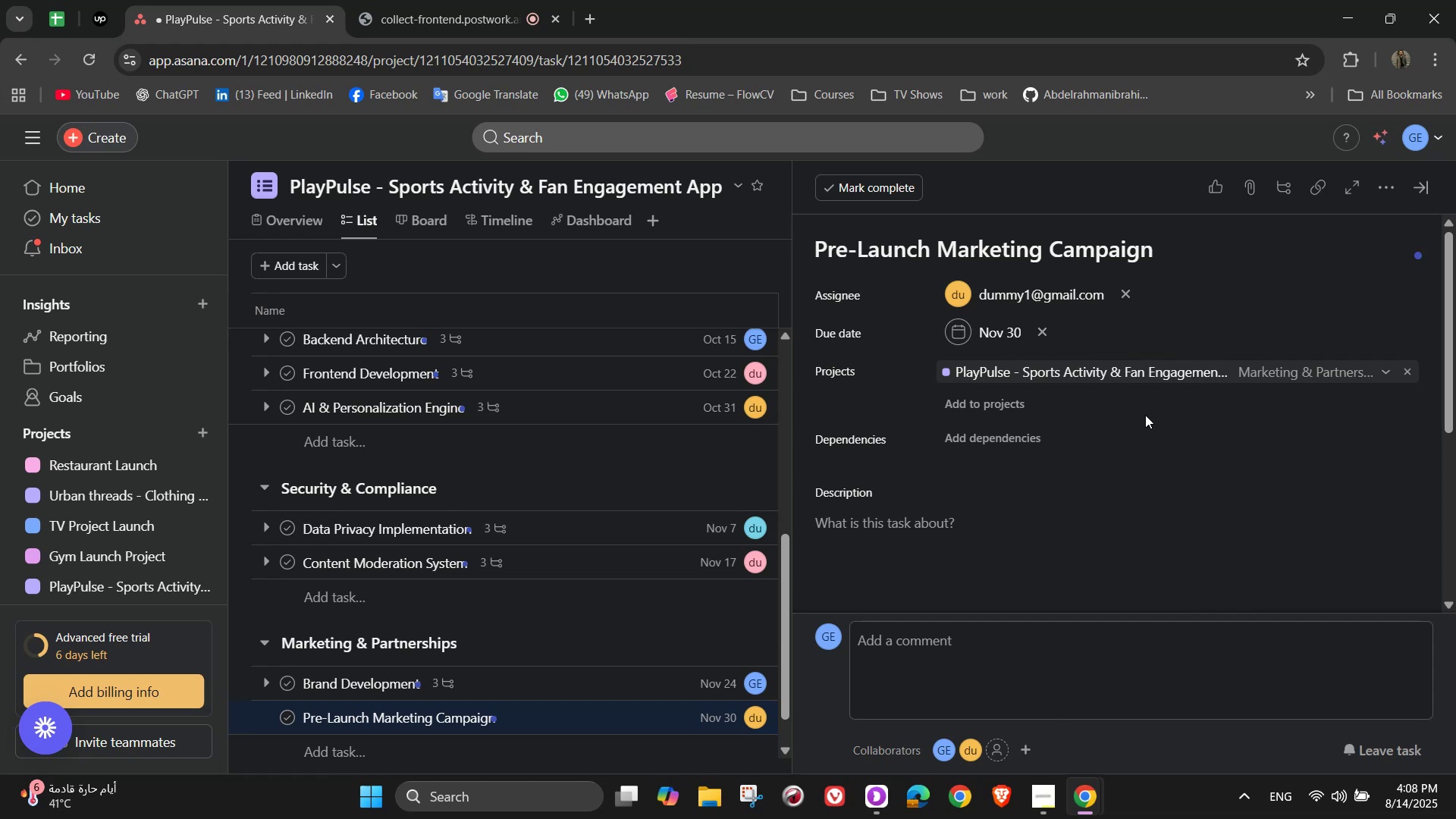 
left_click([1384, 177])
 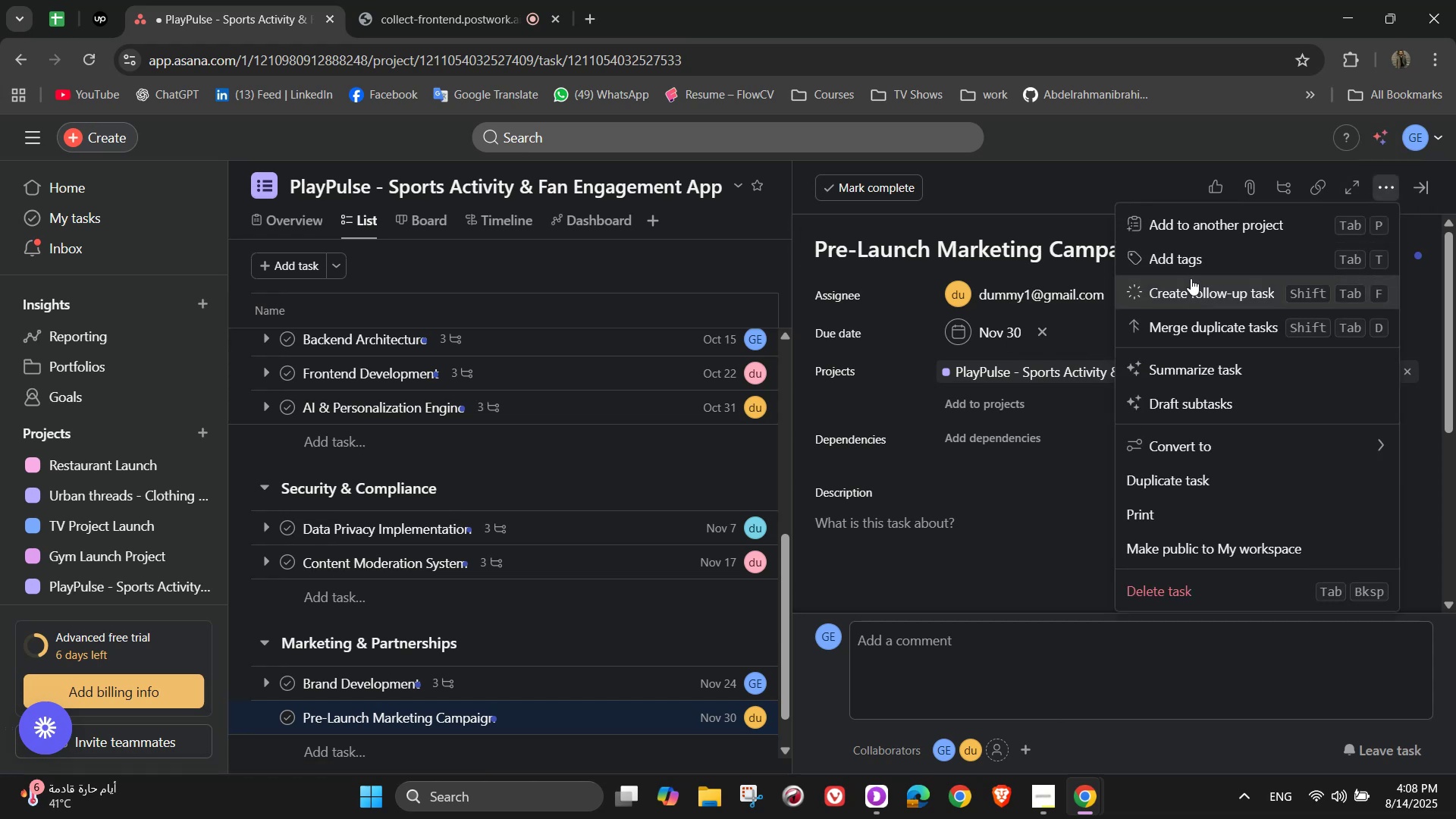 
left_click([1187, 253])
 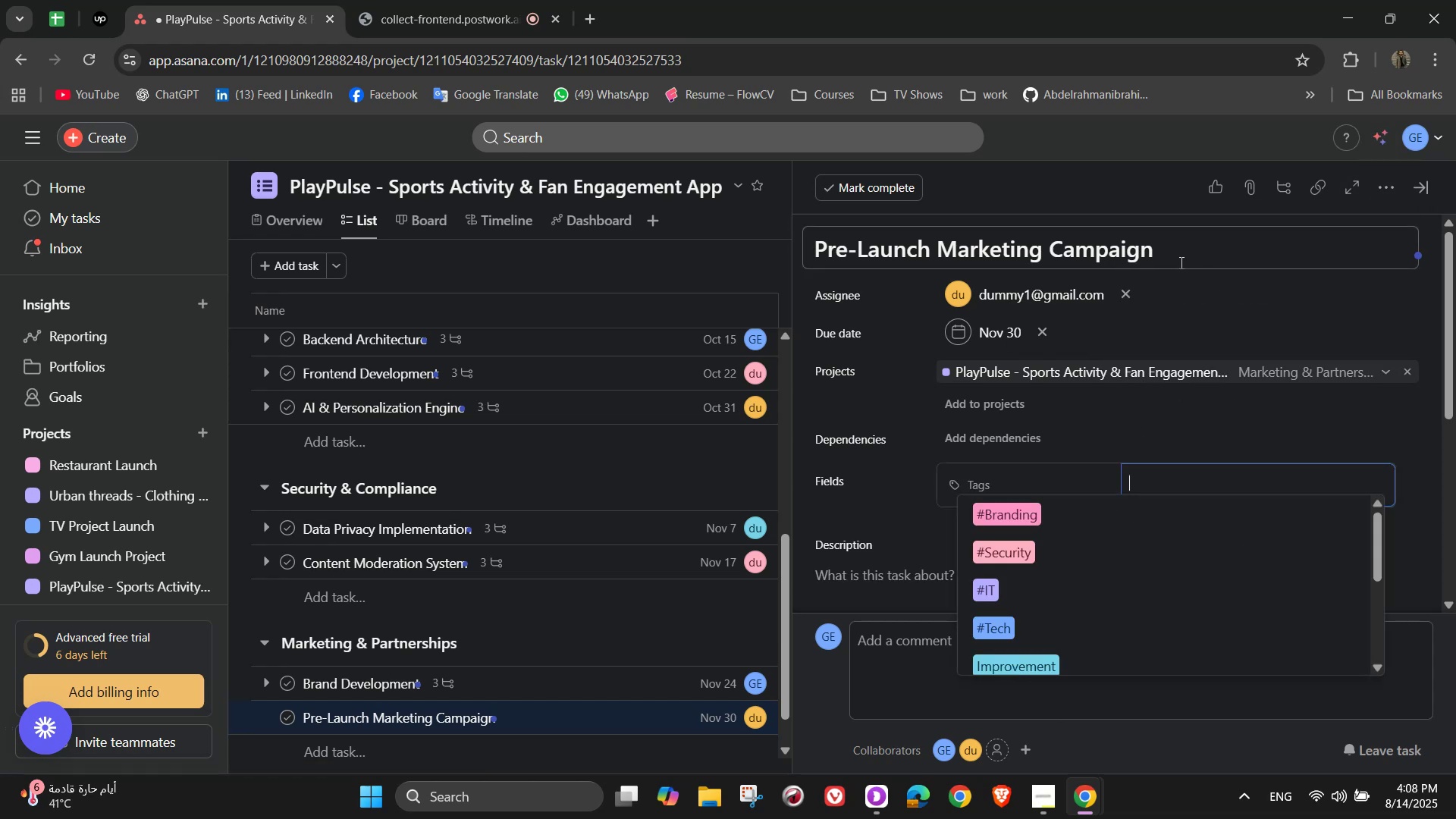 
key(M)
 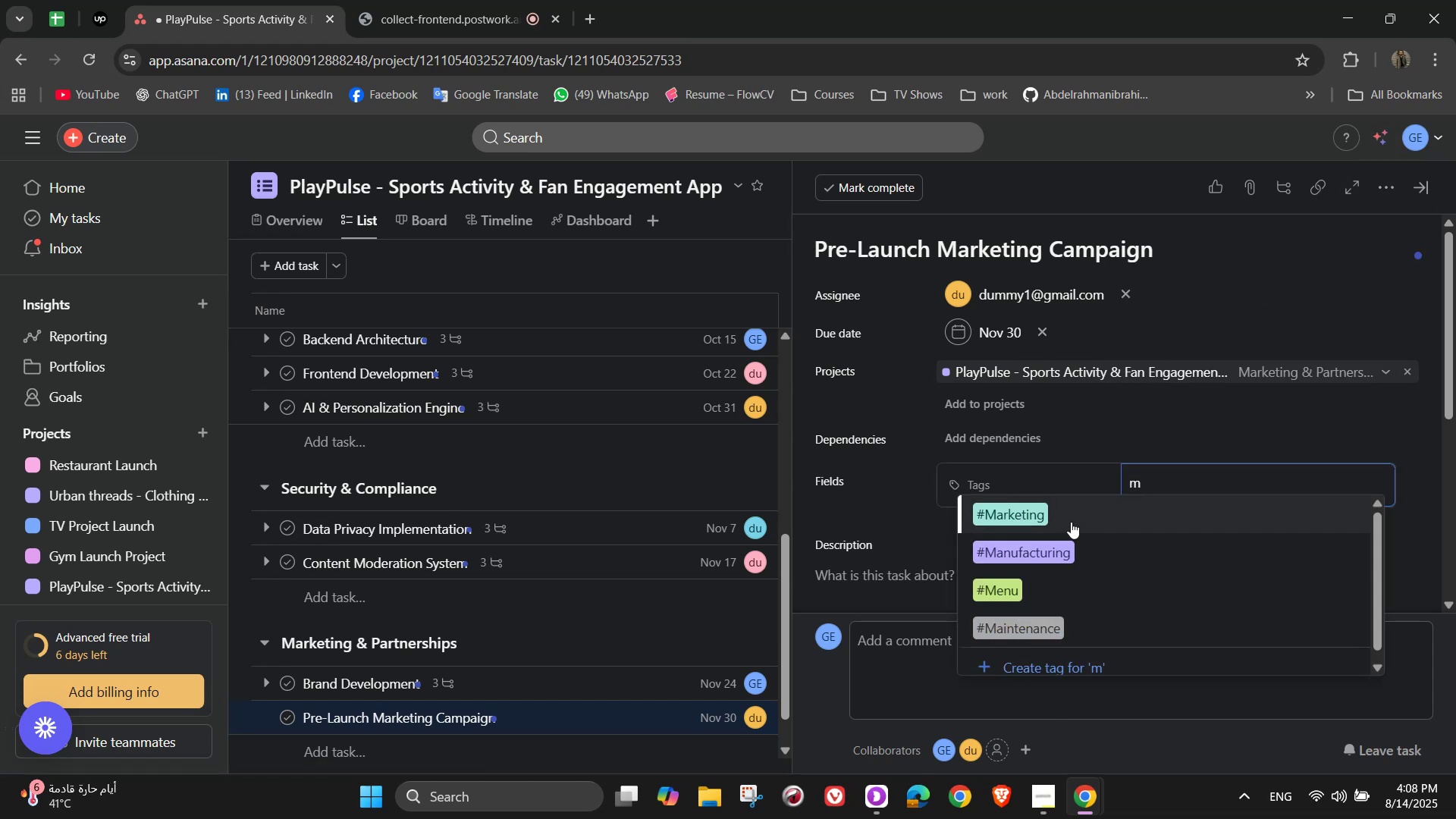 
left_click([1071, 522])
 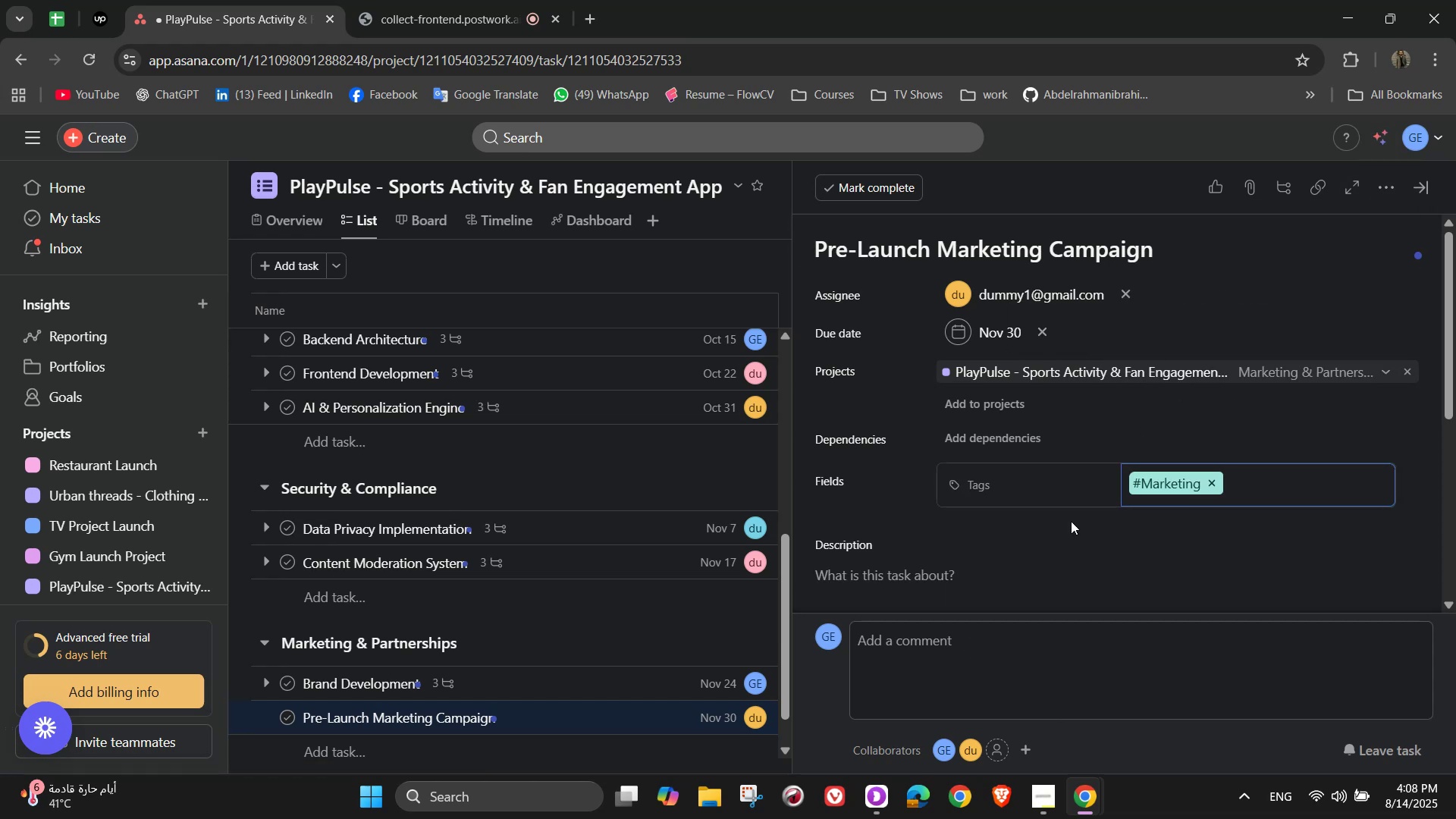 
scroll: coordinate [1071, 521], scroll_direction: down, amount: 2.0
 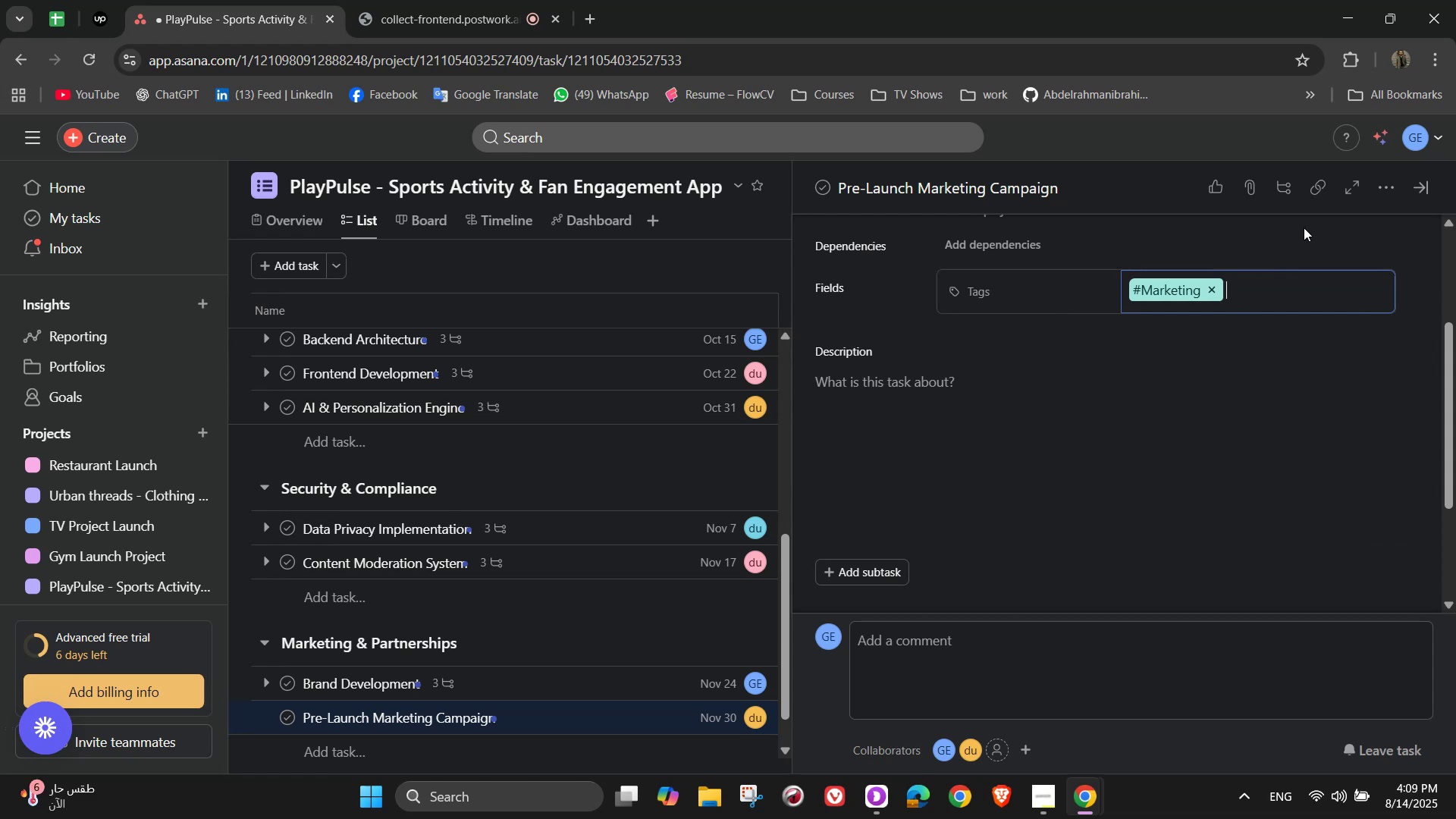 
wait(16.26)
 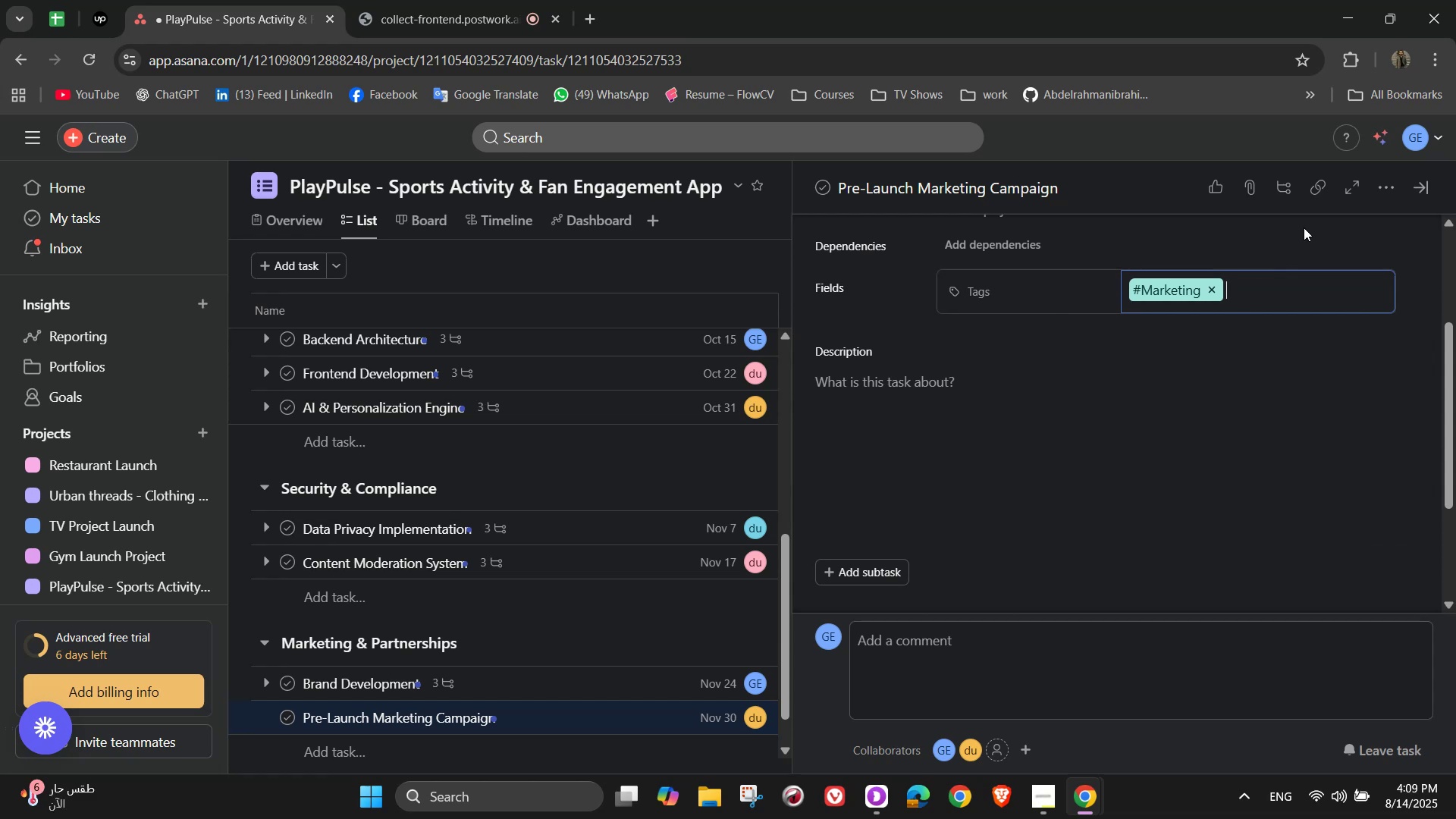 
left_click([890, 411])
 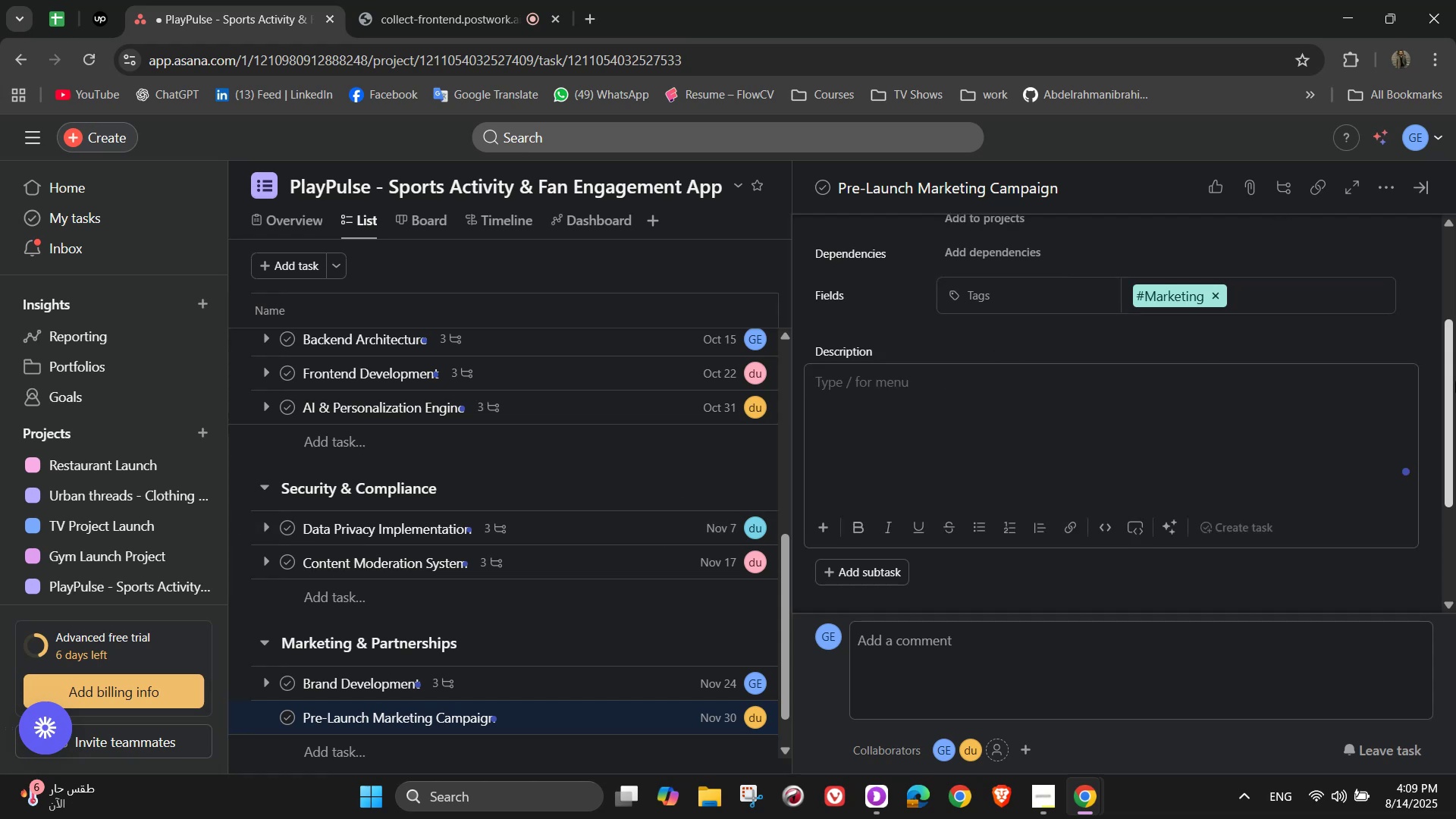 
wait(7.15)
 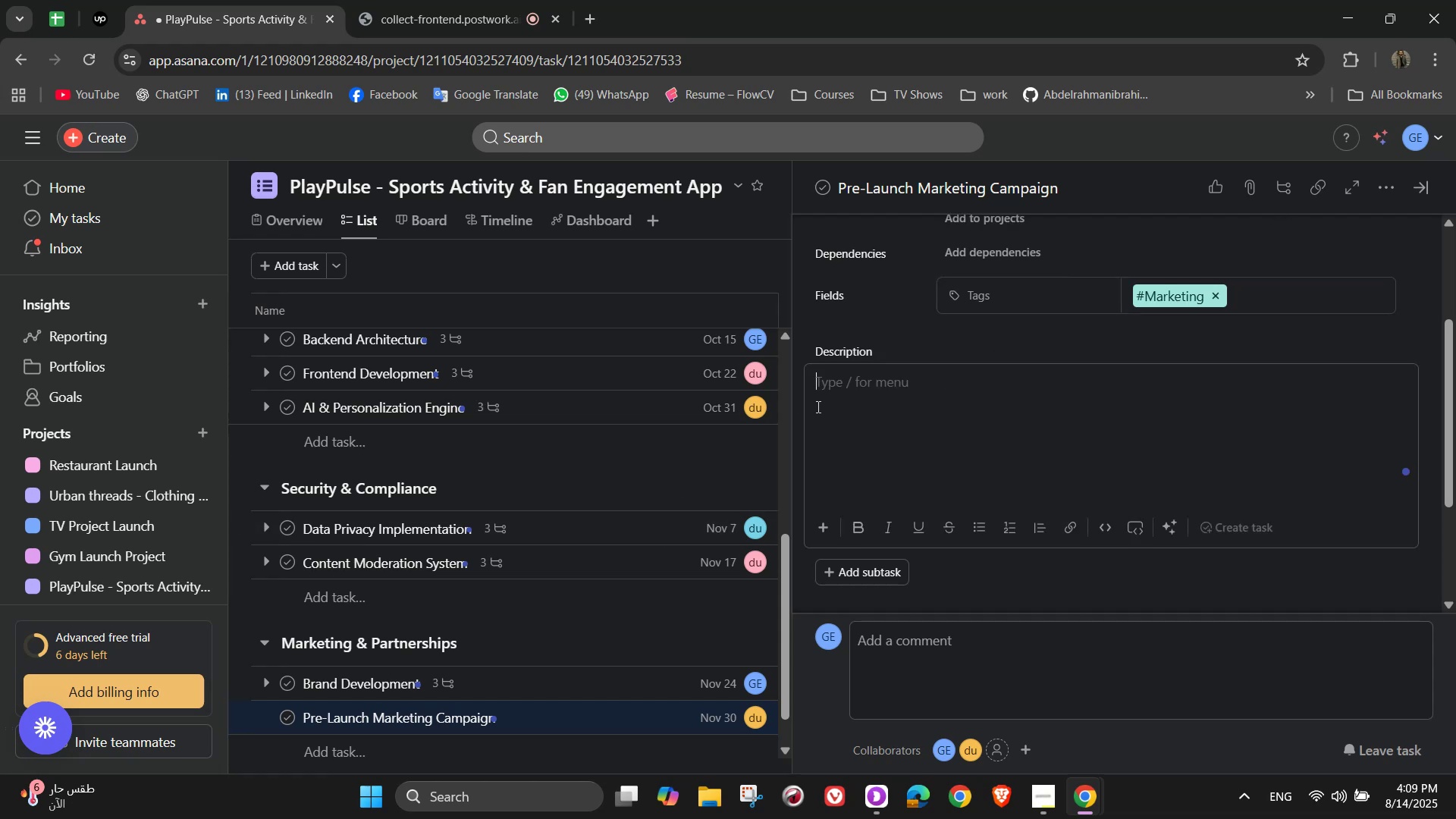 
type(Build buzz around the app ahead of release)
 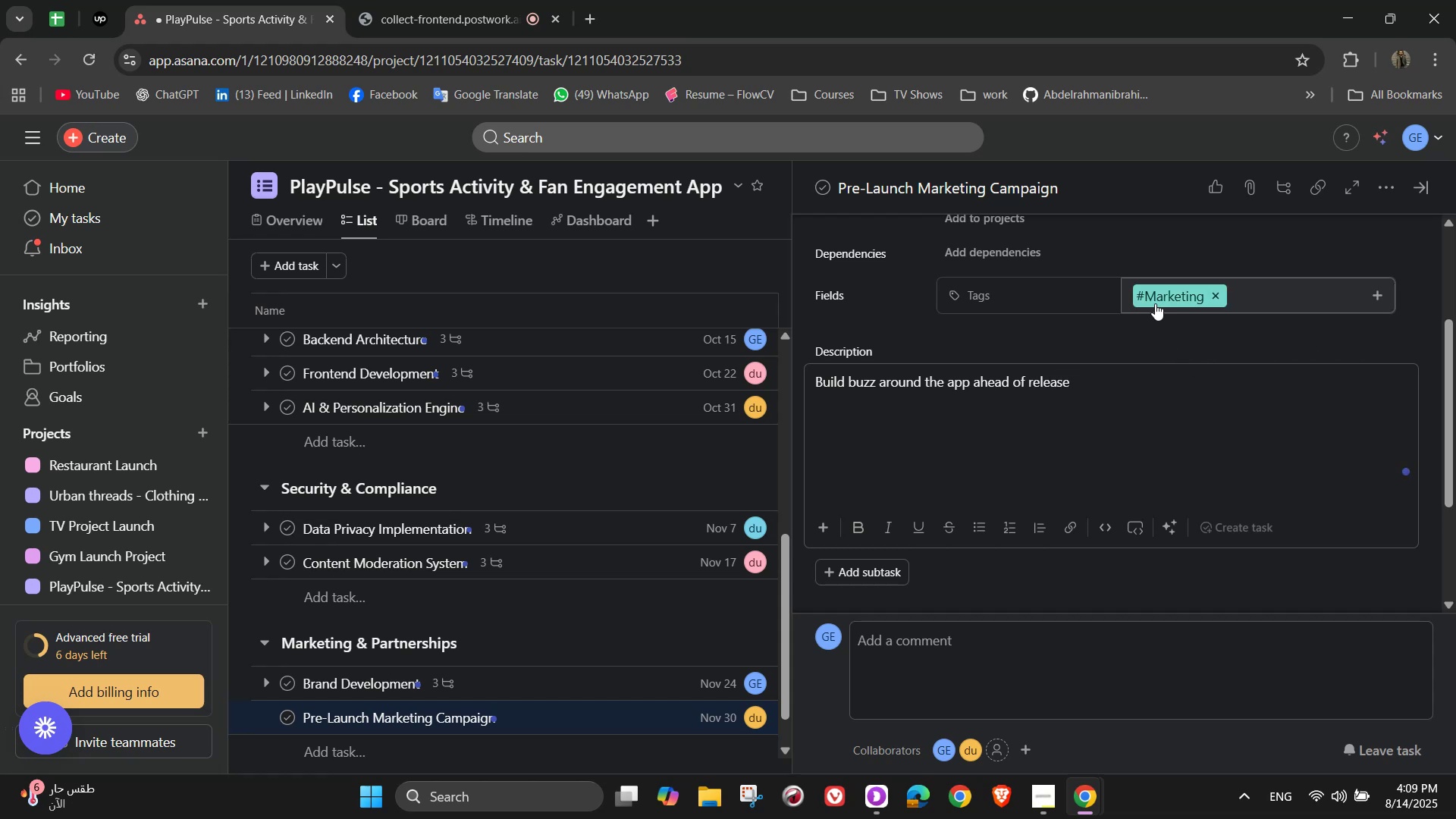 
scroll: coordinate [1092, 375], scroll_direction: down, amount: 1.0
 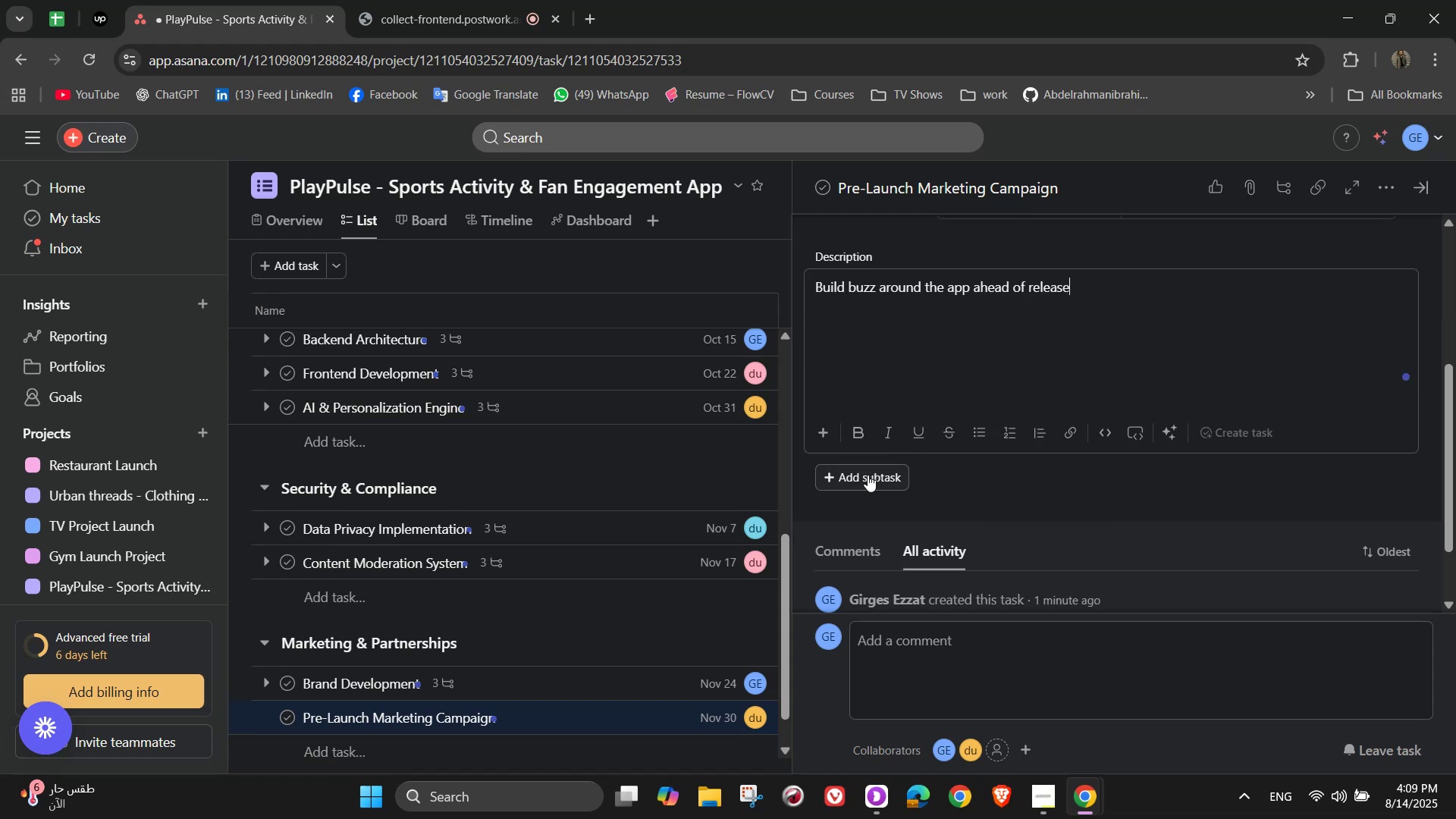 
left_click([867, 475])
 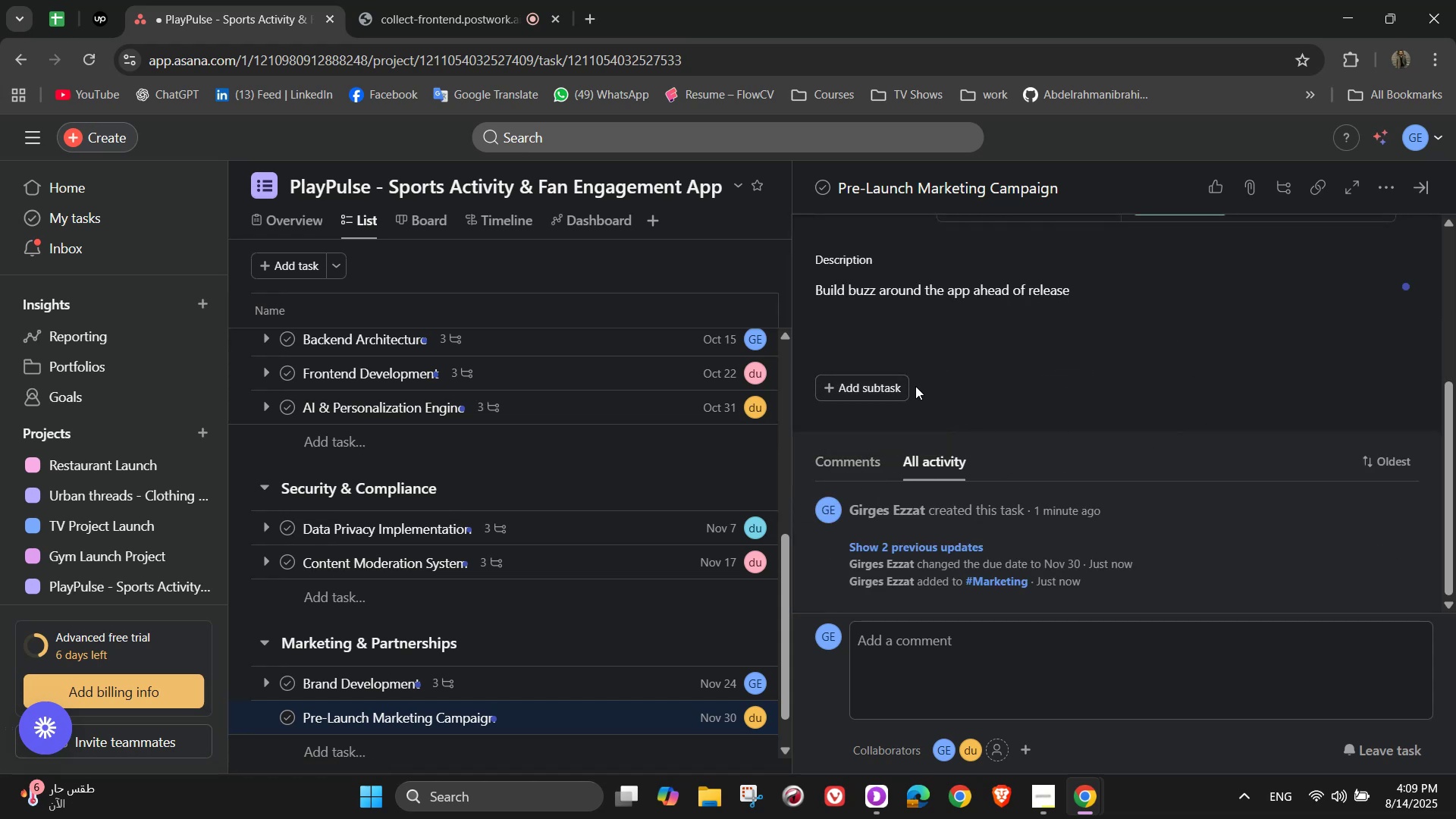 
left_click([865, 385])
 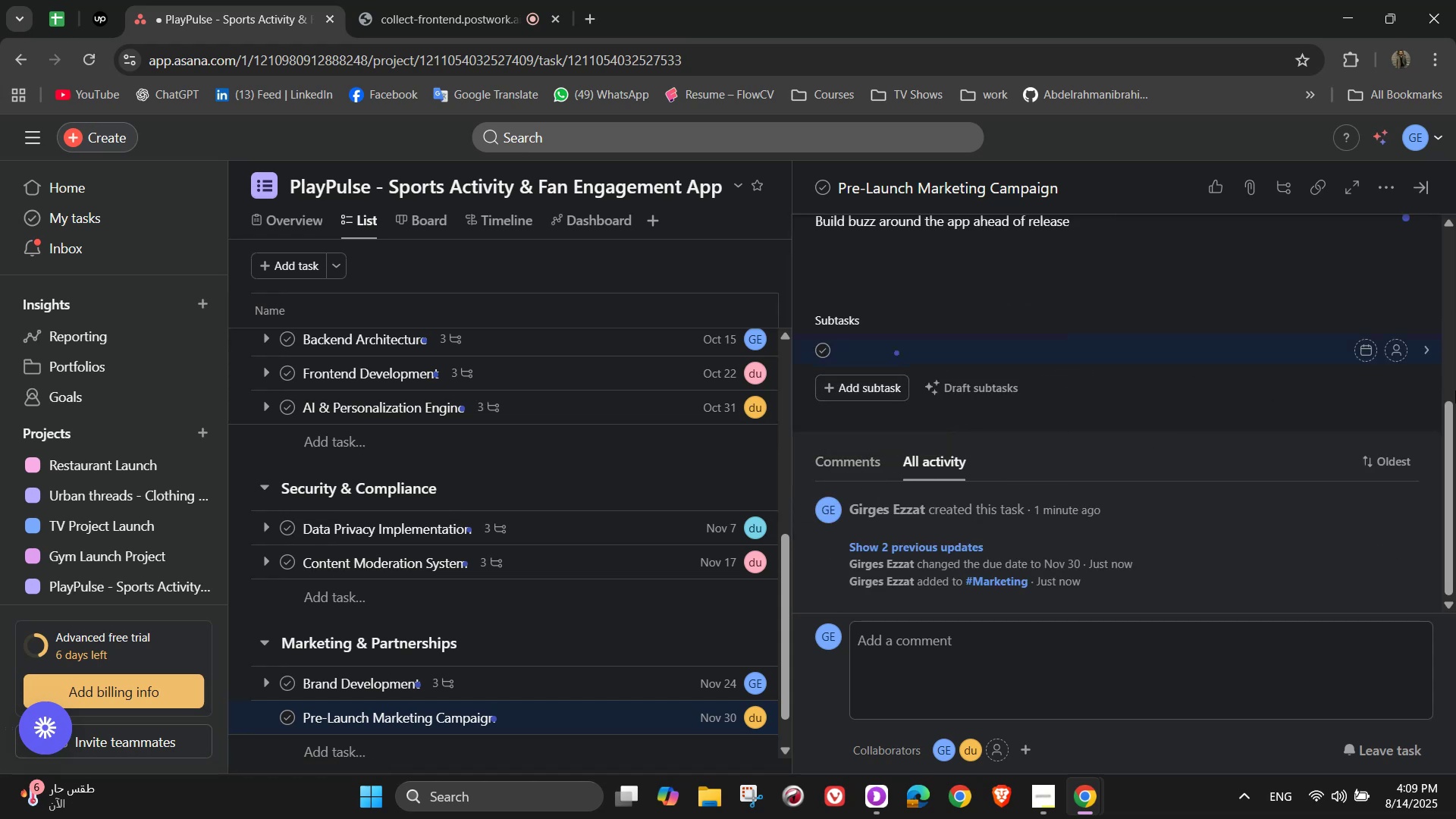 
type(Launch social media teaser)
 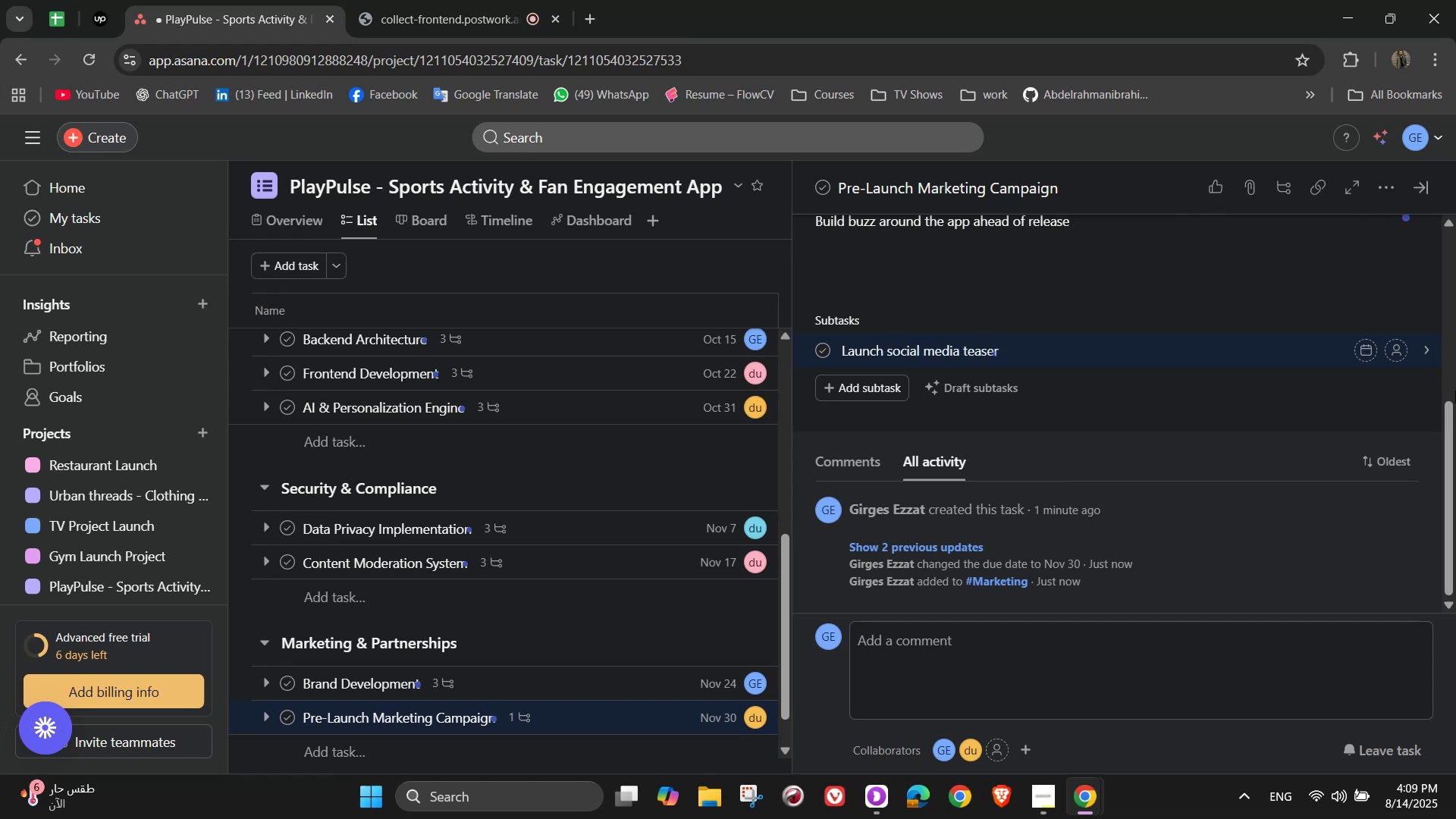 
key(Enter)
 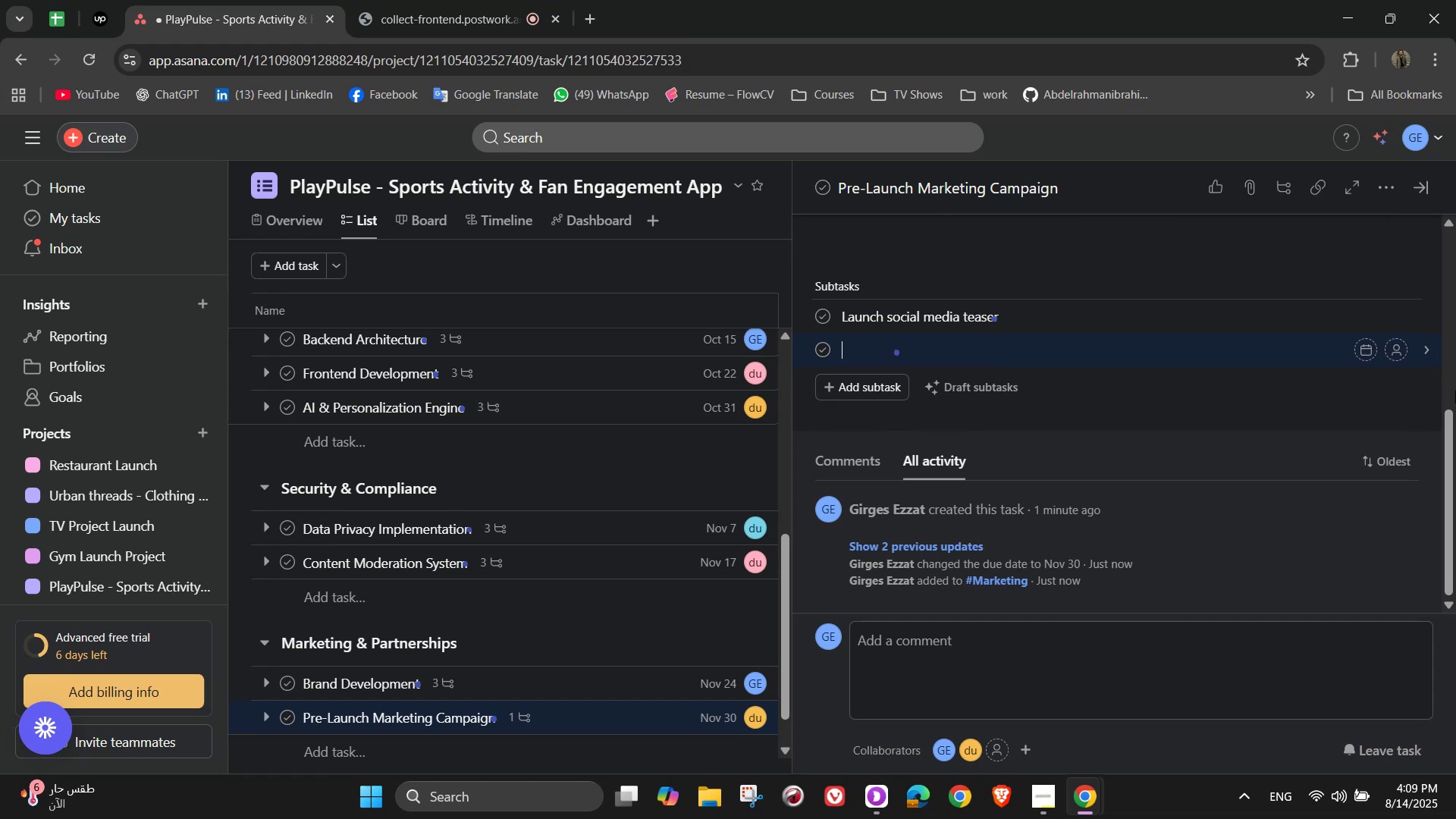 
key(Backspace)
type( campaign)
 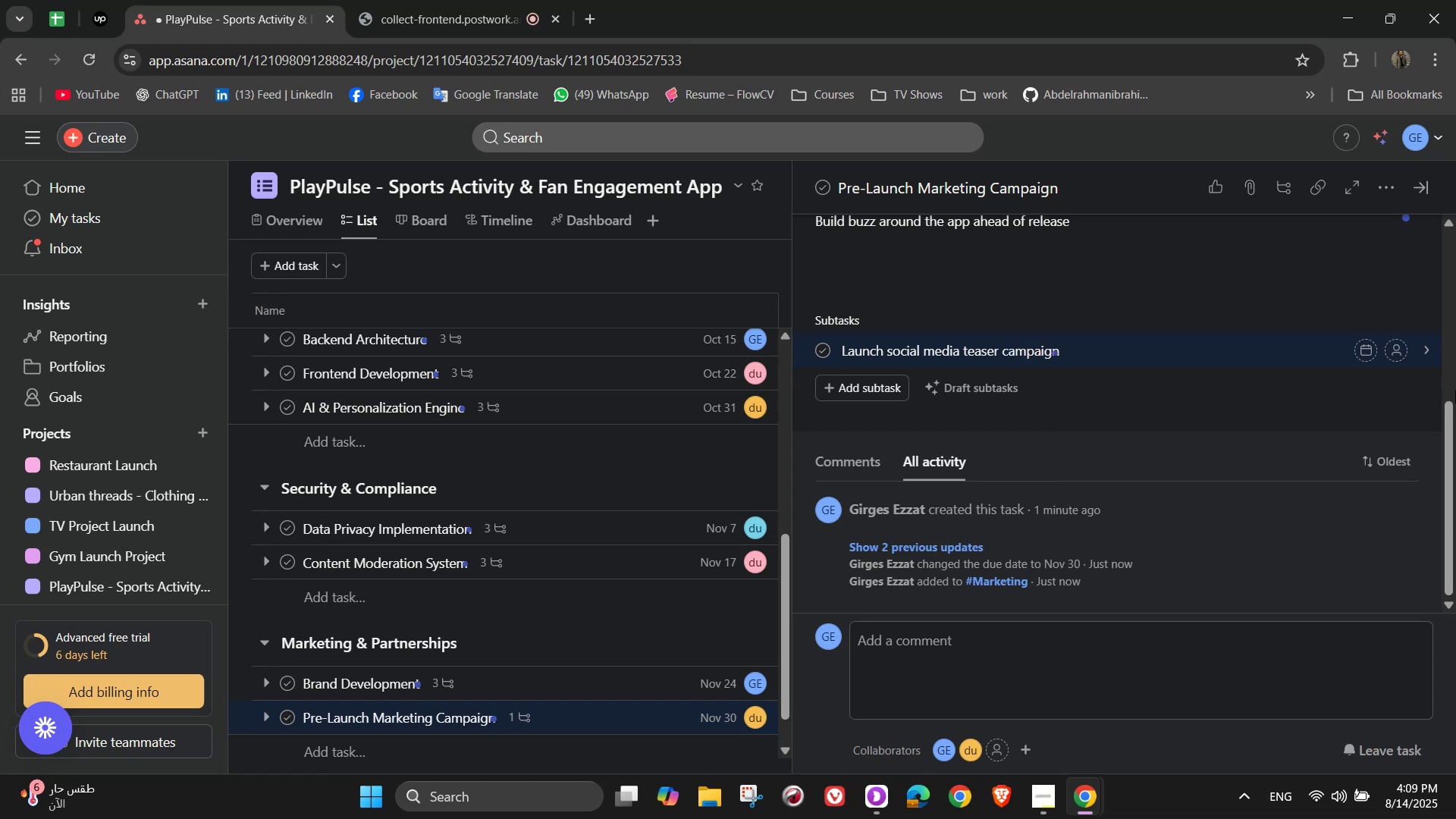 
key(Enter)
 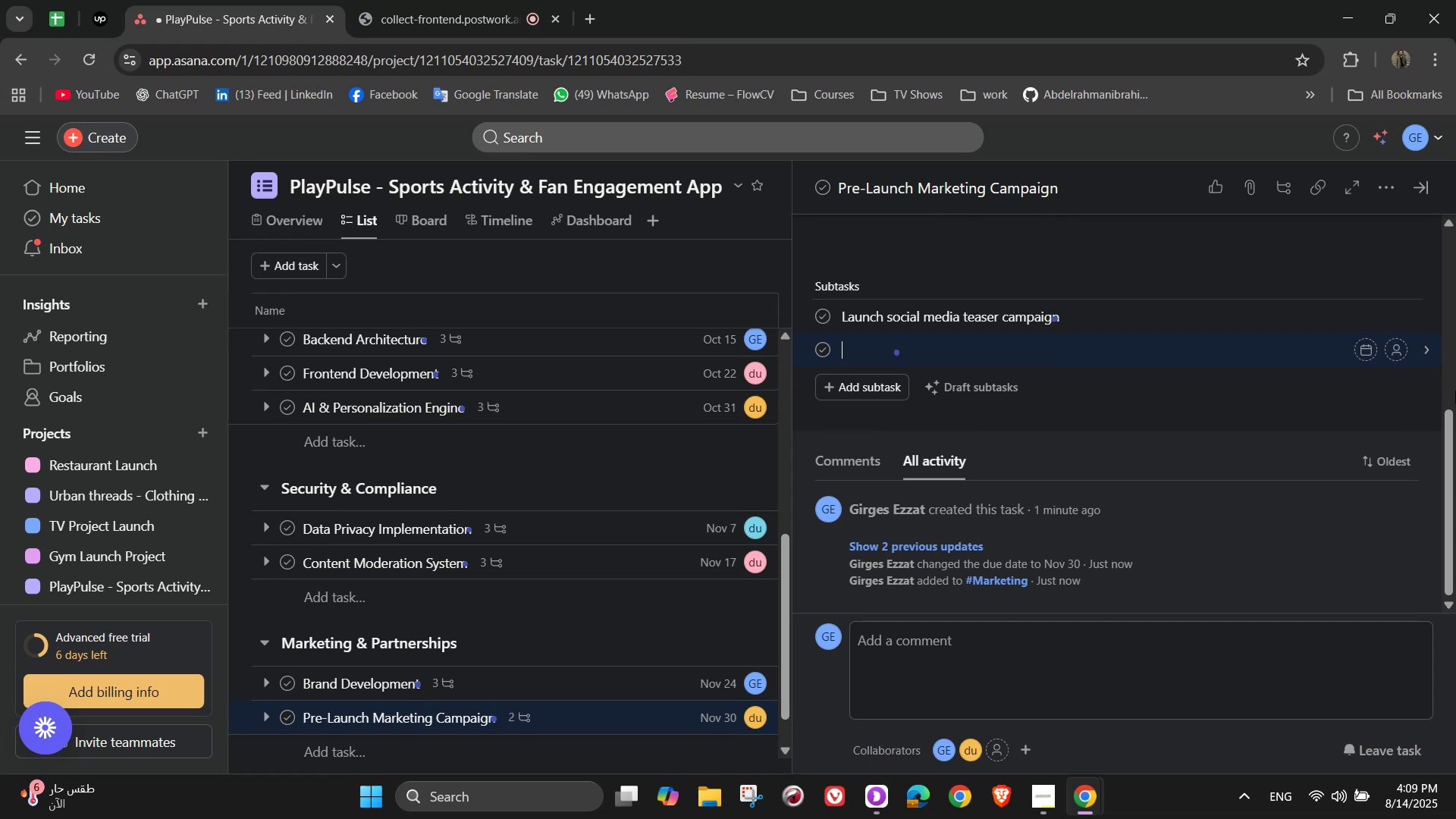 
type(Partner with sports influencers and athletes)
 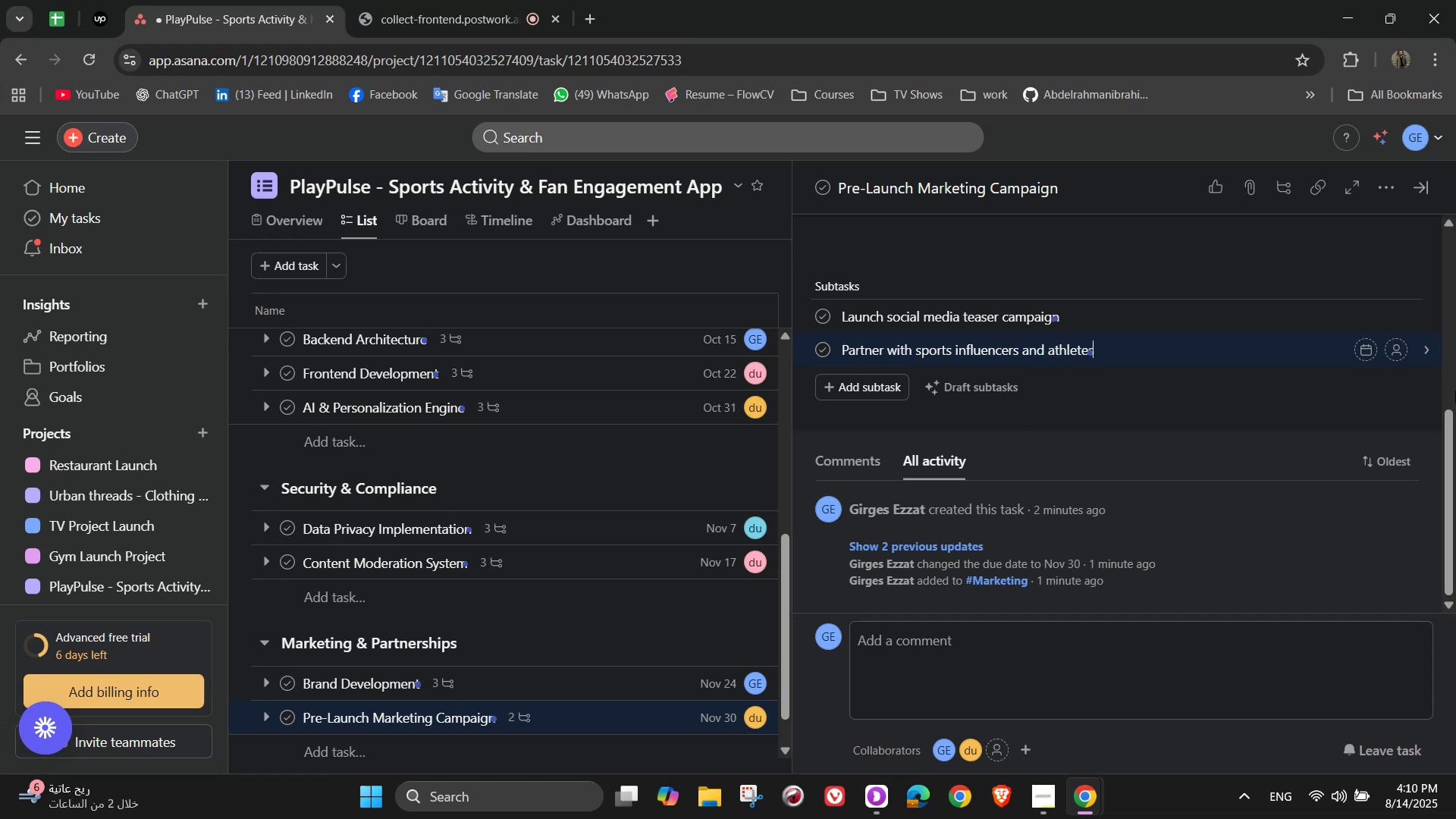 
key(NumpadEnter)
 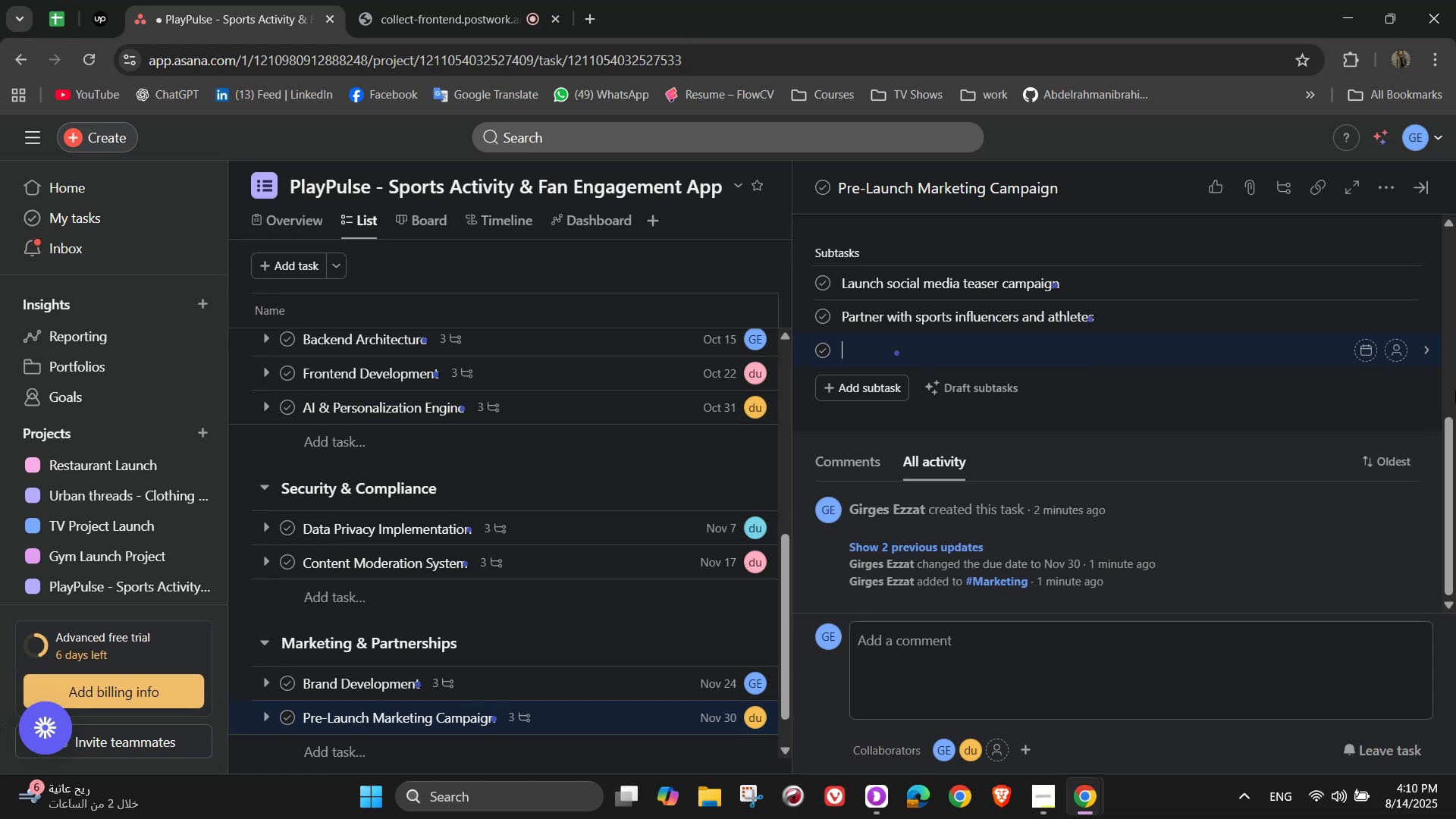 
type(Set up press outreach plan)
 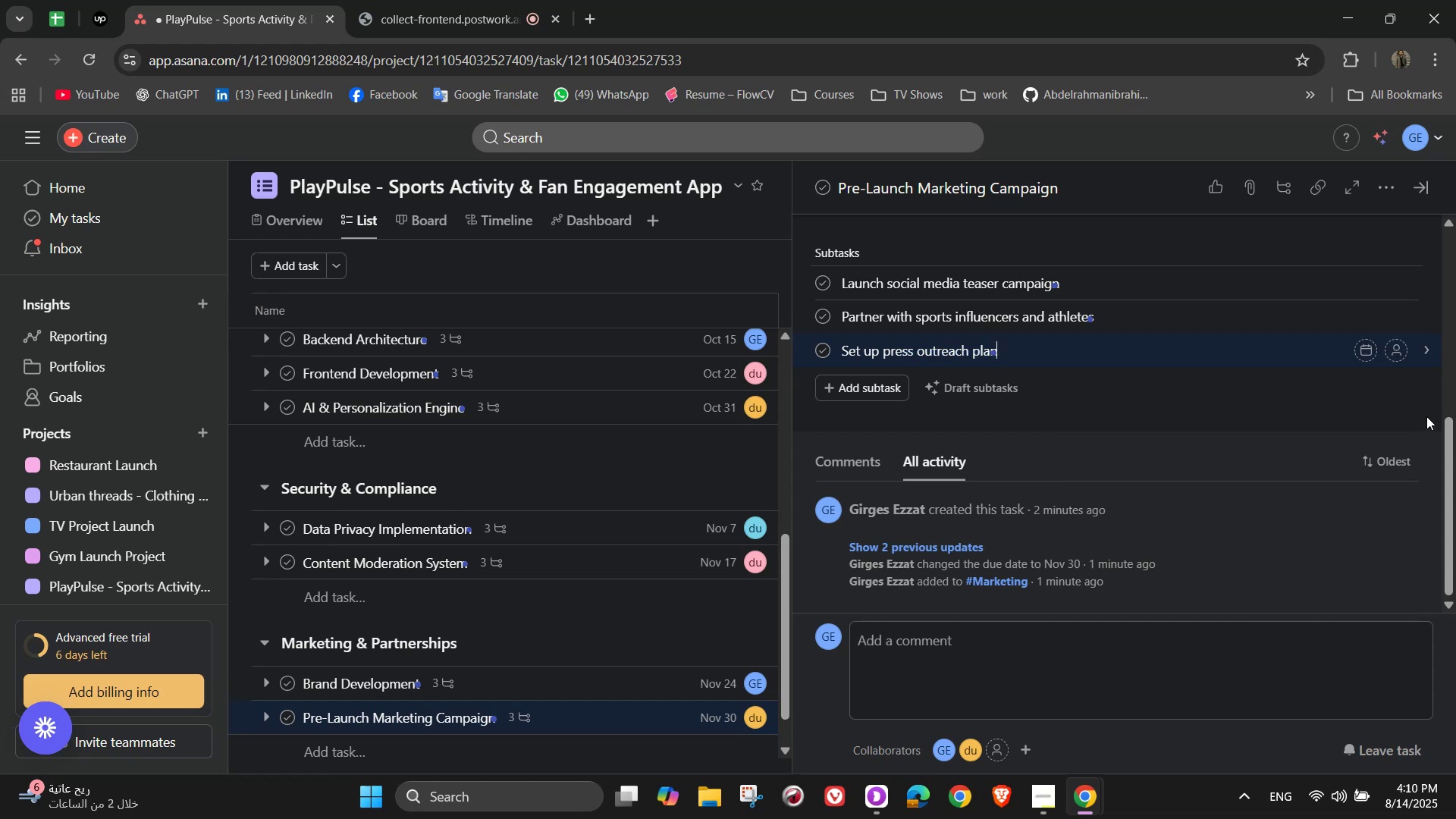 
left_click([1399, 290])
 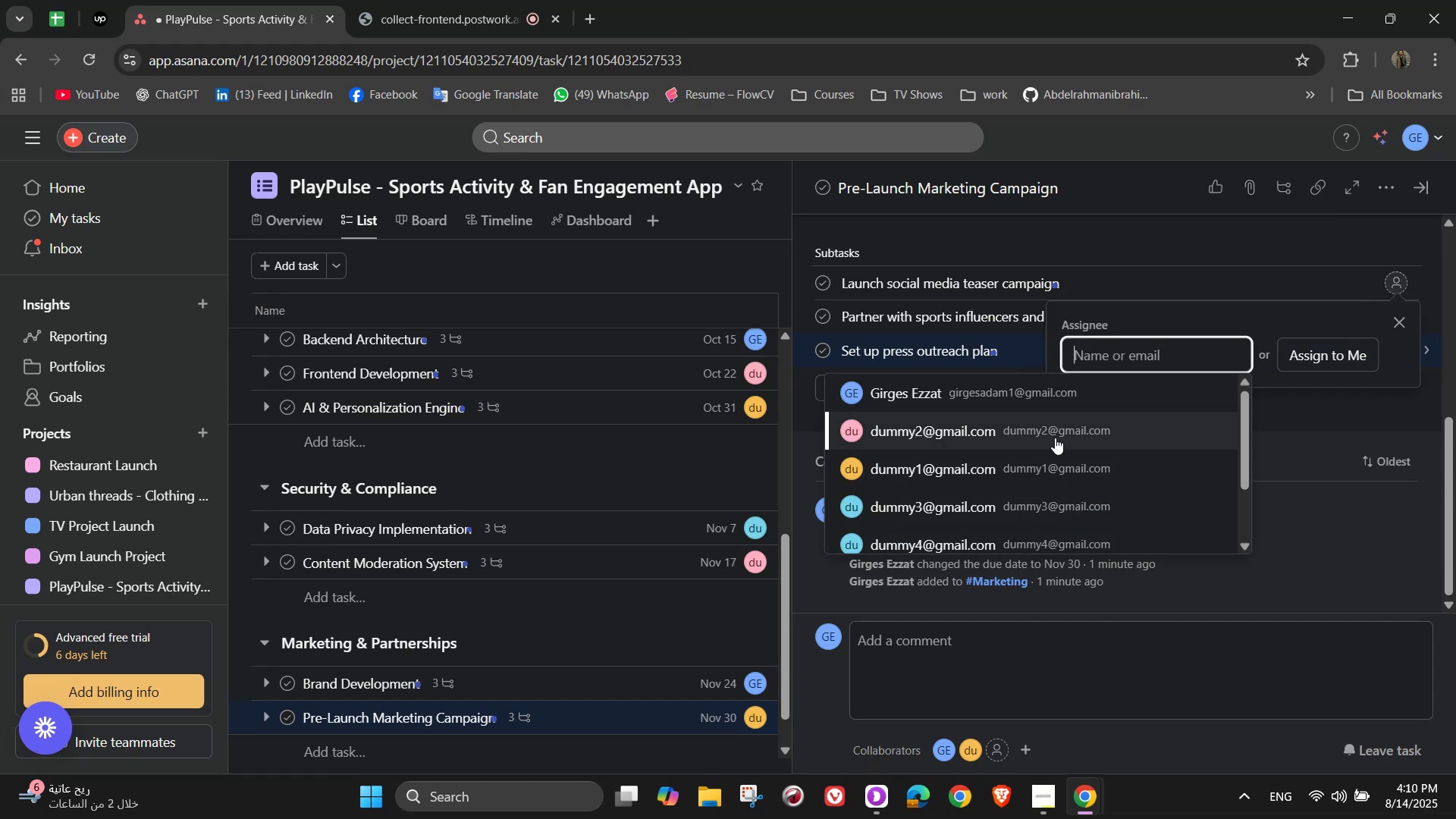 
left_click([1385, 325])
 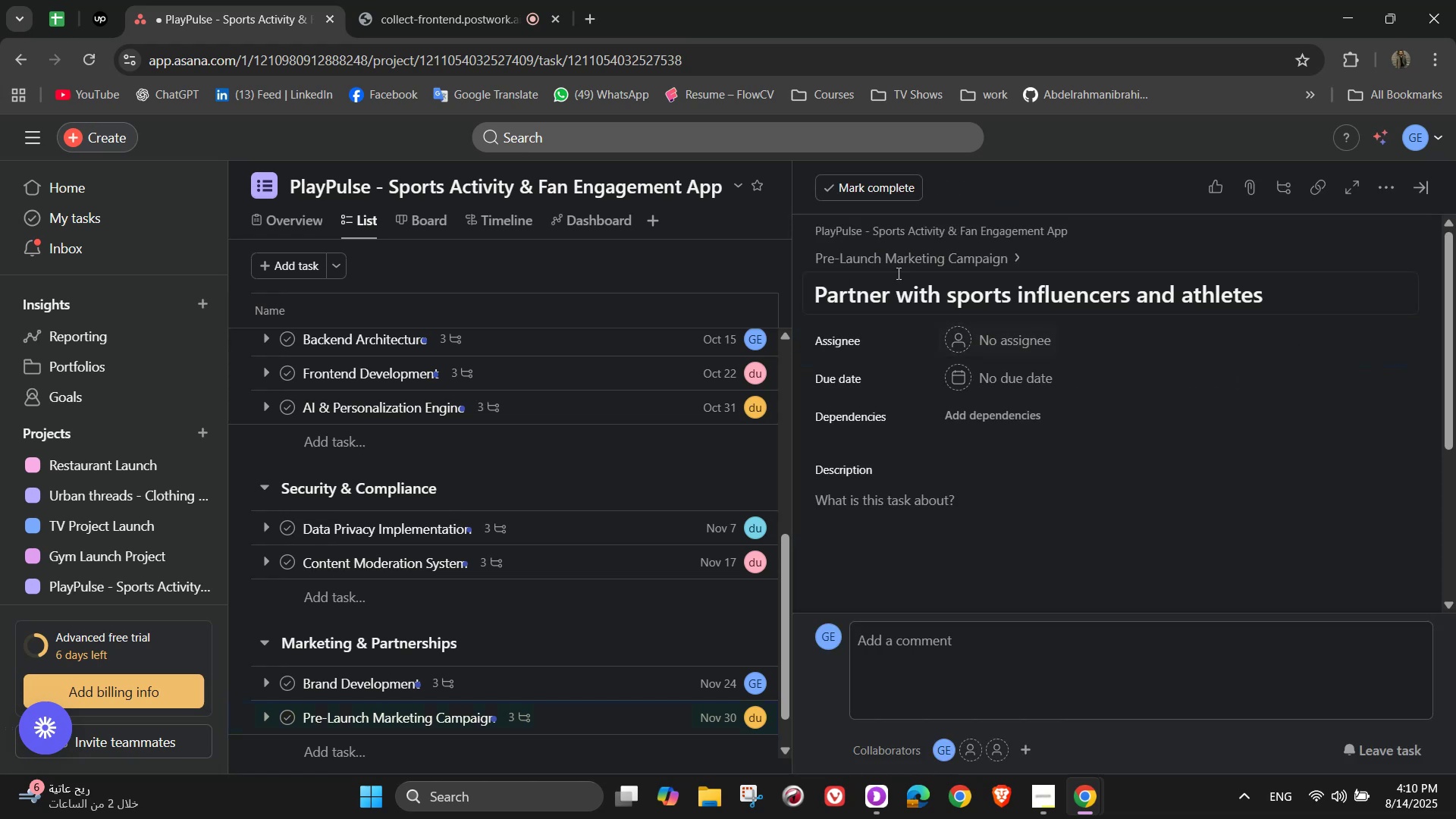 
left_click([893, 255])
 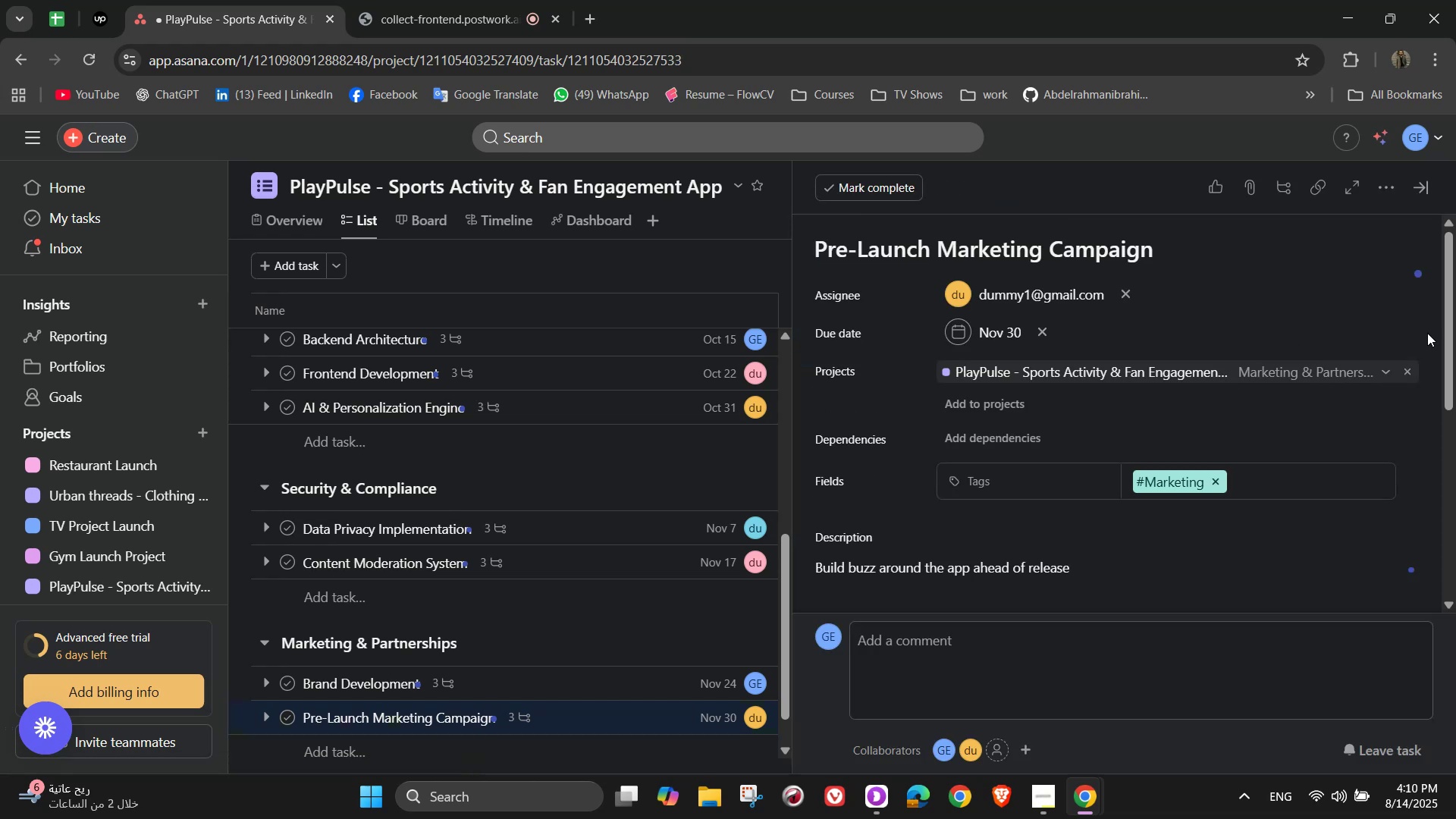 
scroll: coordinate [1313, 434], scroll_direction: down, amount: 6.0
 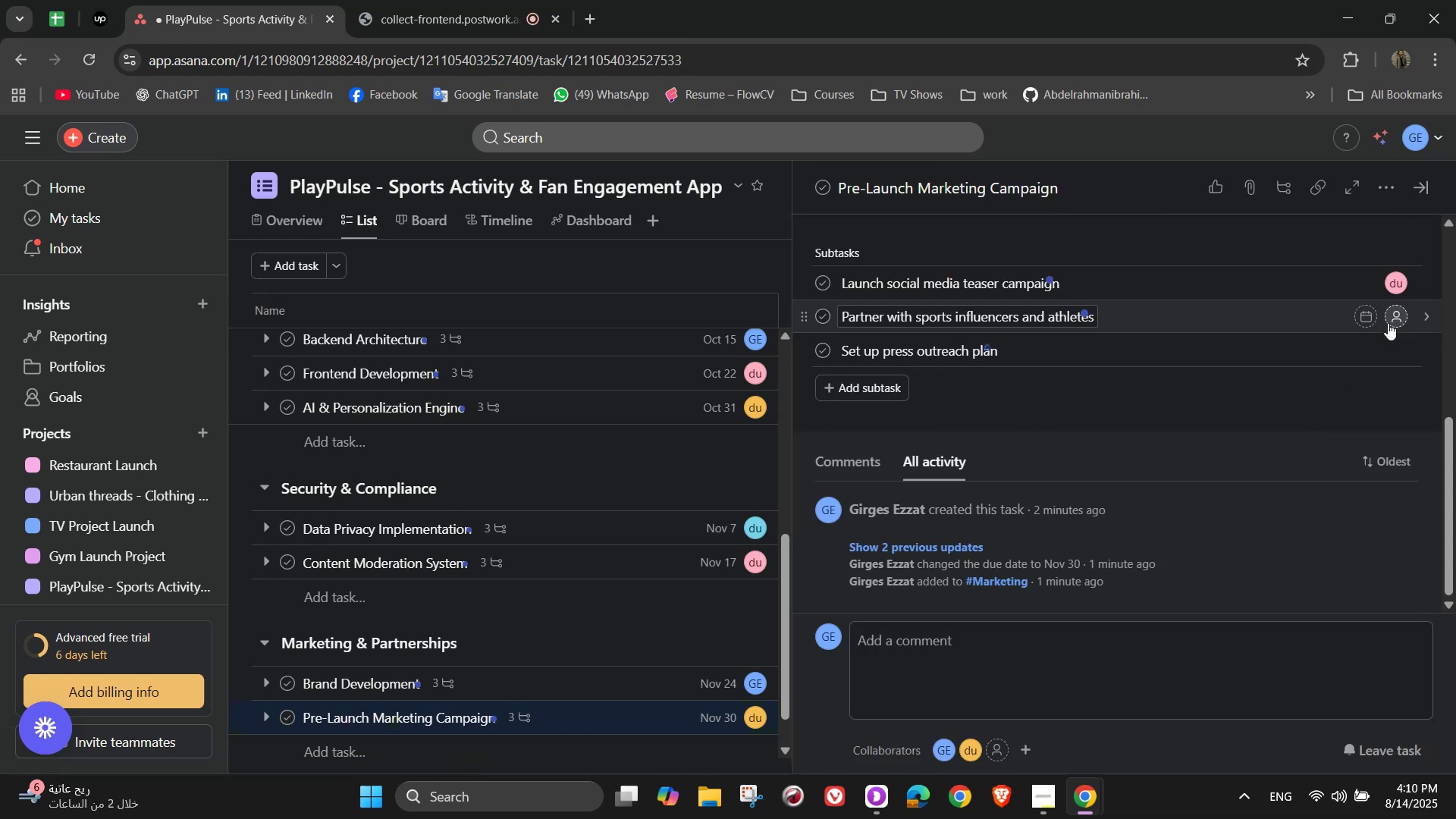 
left_click([1390, 320])
 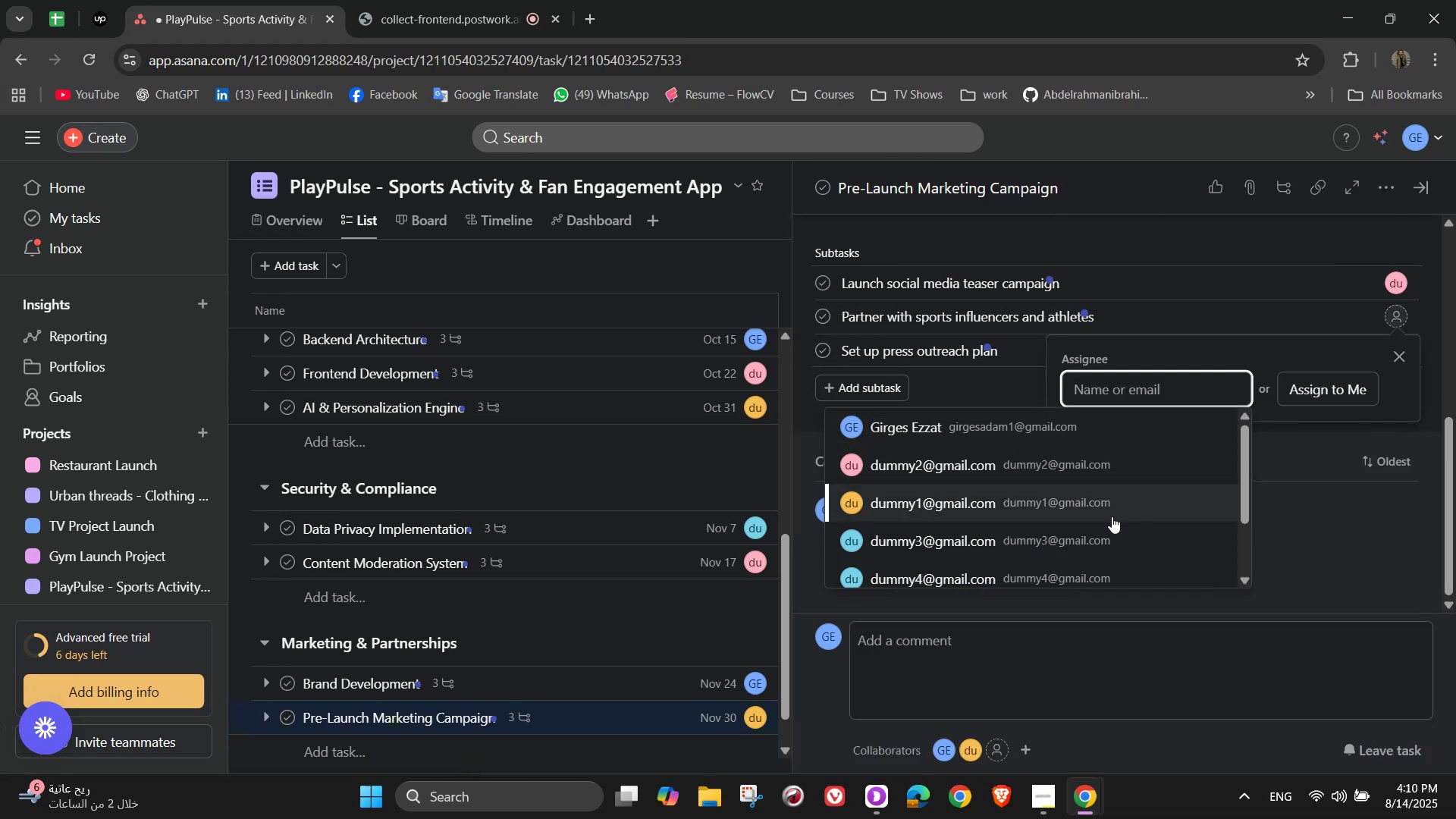 
left_click([1070, 419])
 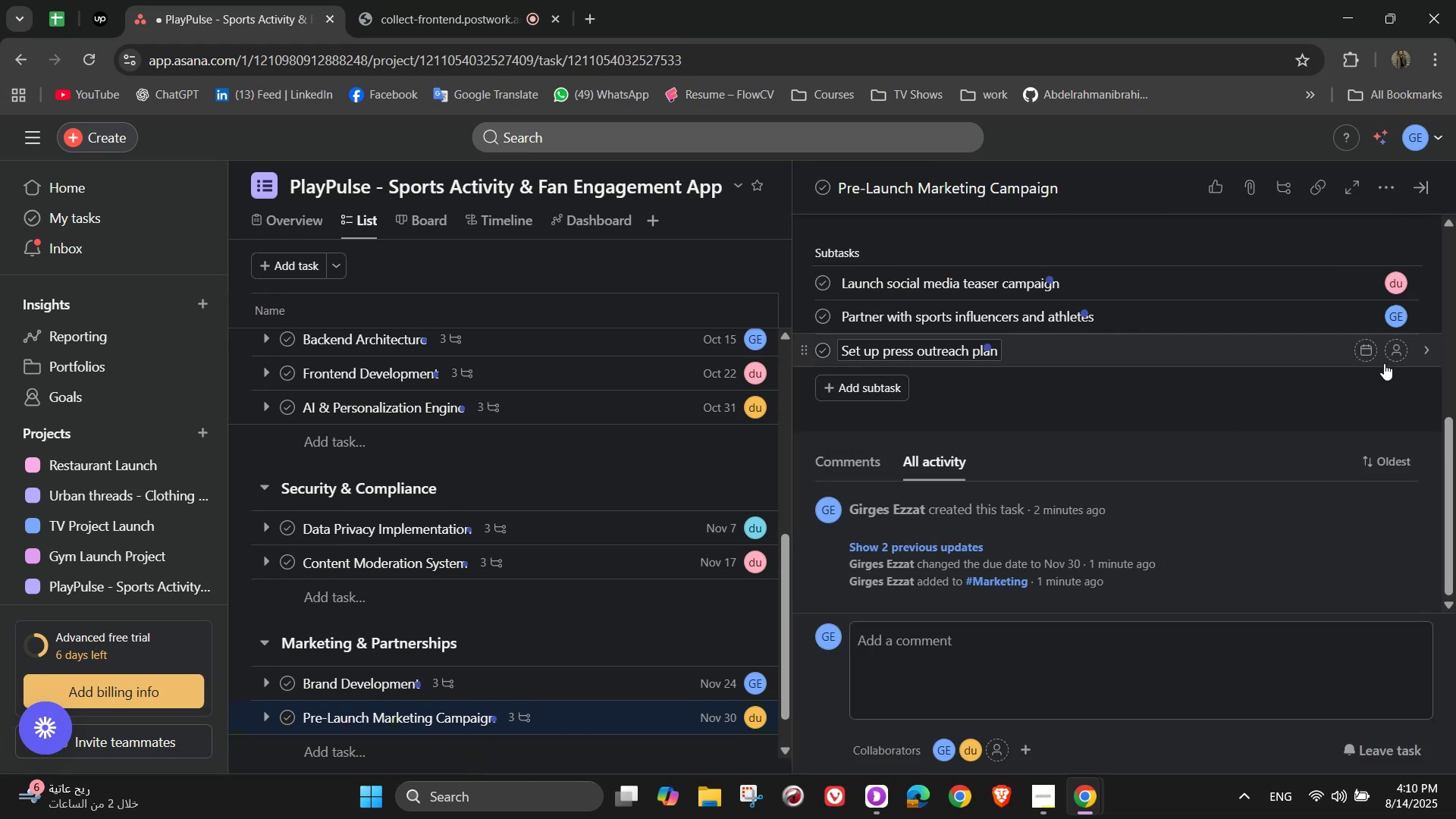 
left_click([1392, 359])
 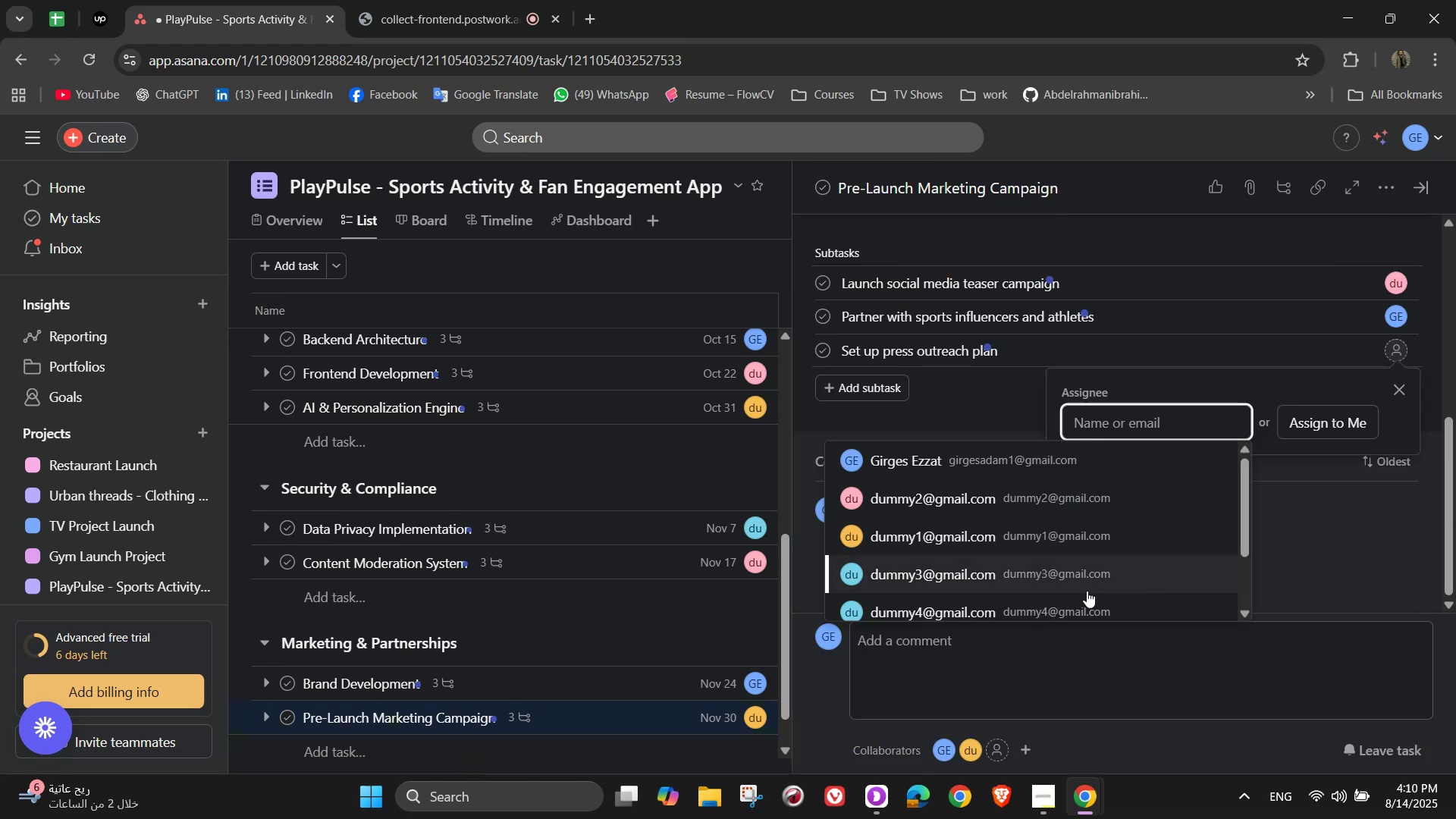 
left_click([1087, 591])
 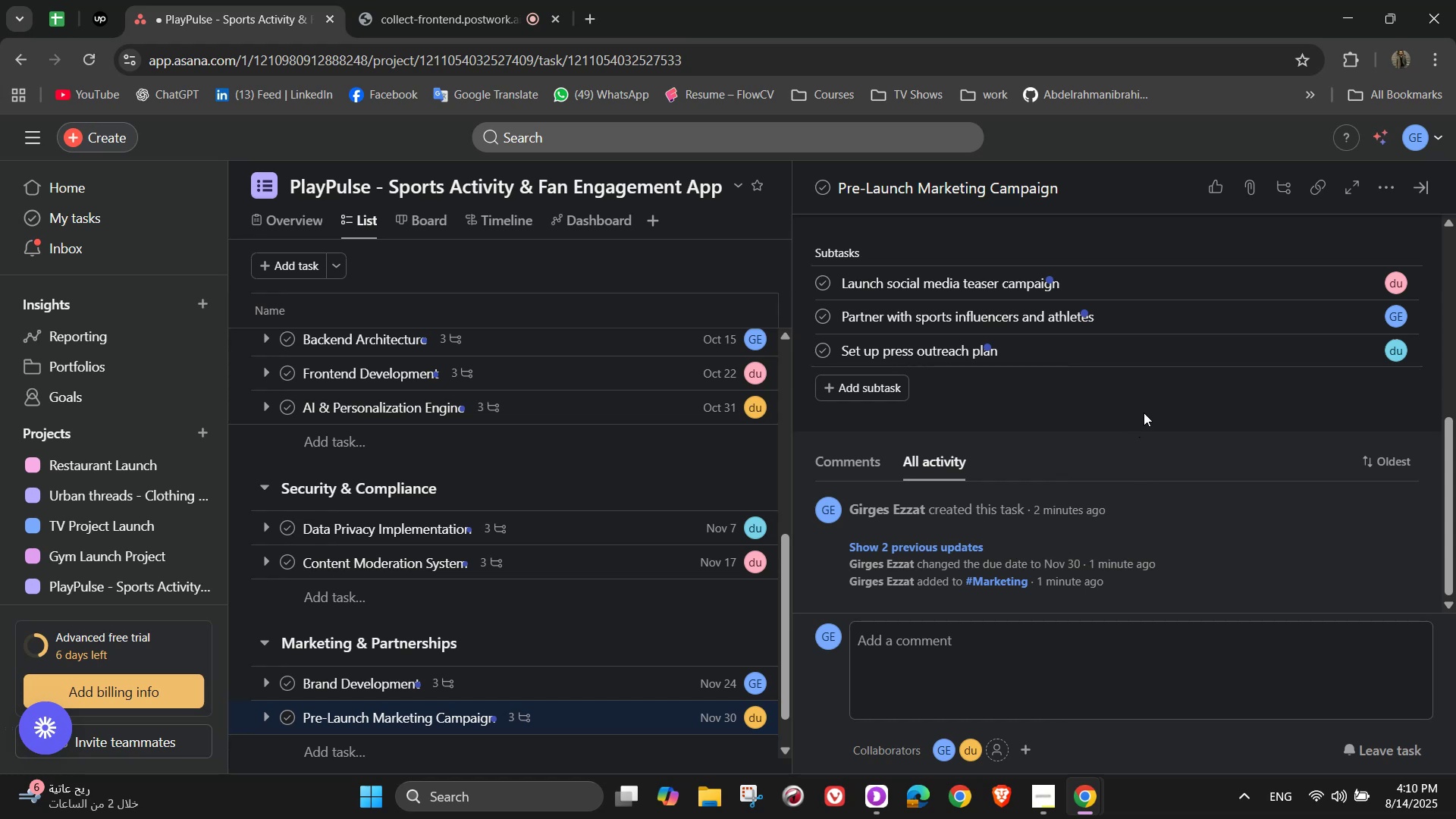 
scroll: coordinate [1116, 407], scroll_direction: up, amount: 5.0
 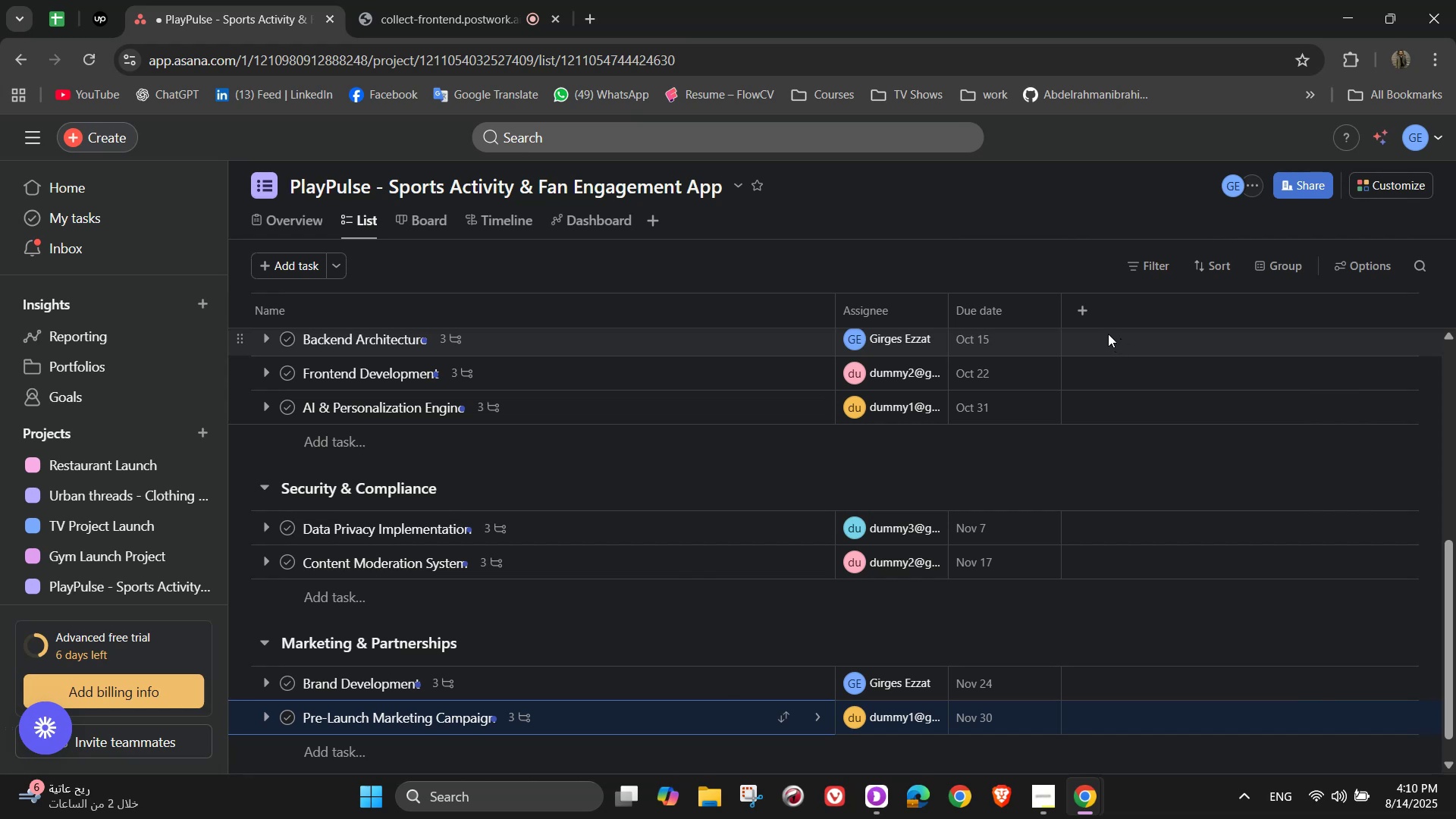 
wait(5.24)
 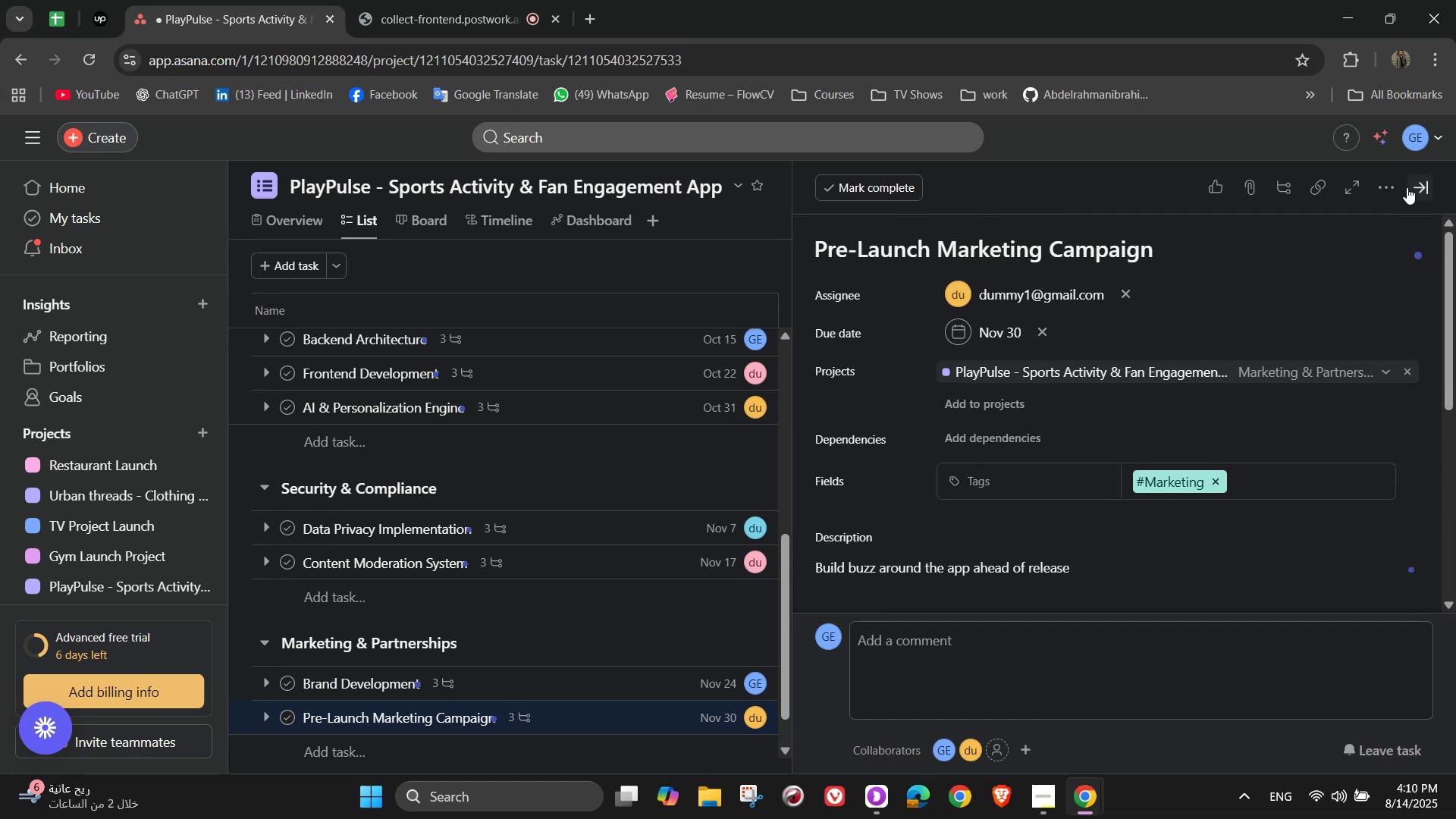 
scroll: coordinate [603, 560], scroll_direction: down, amount: 2.0
 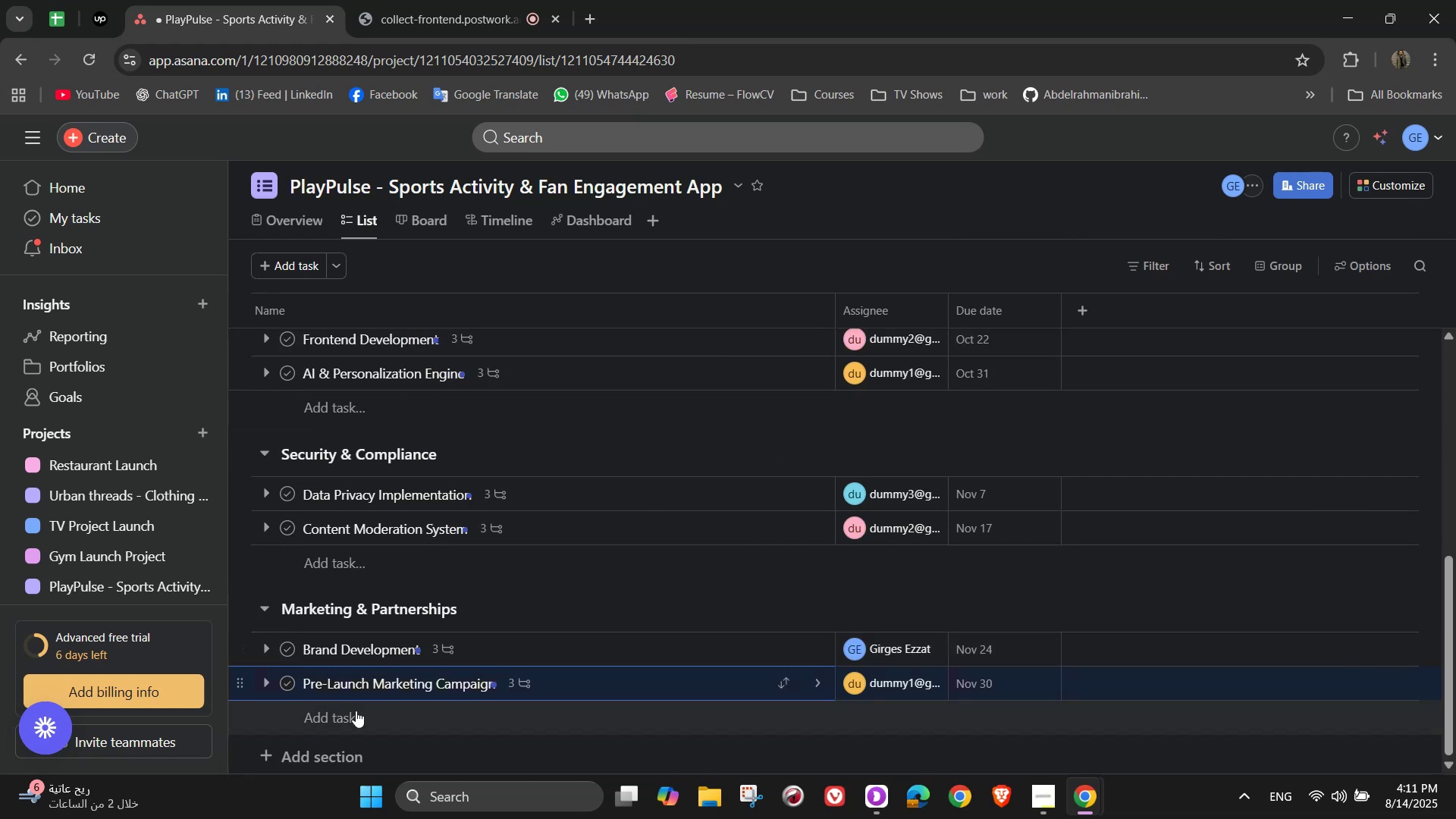 
left_click([355, 713])
 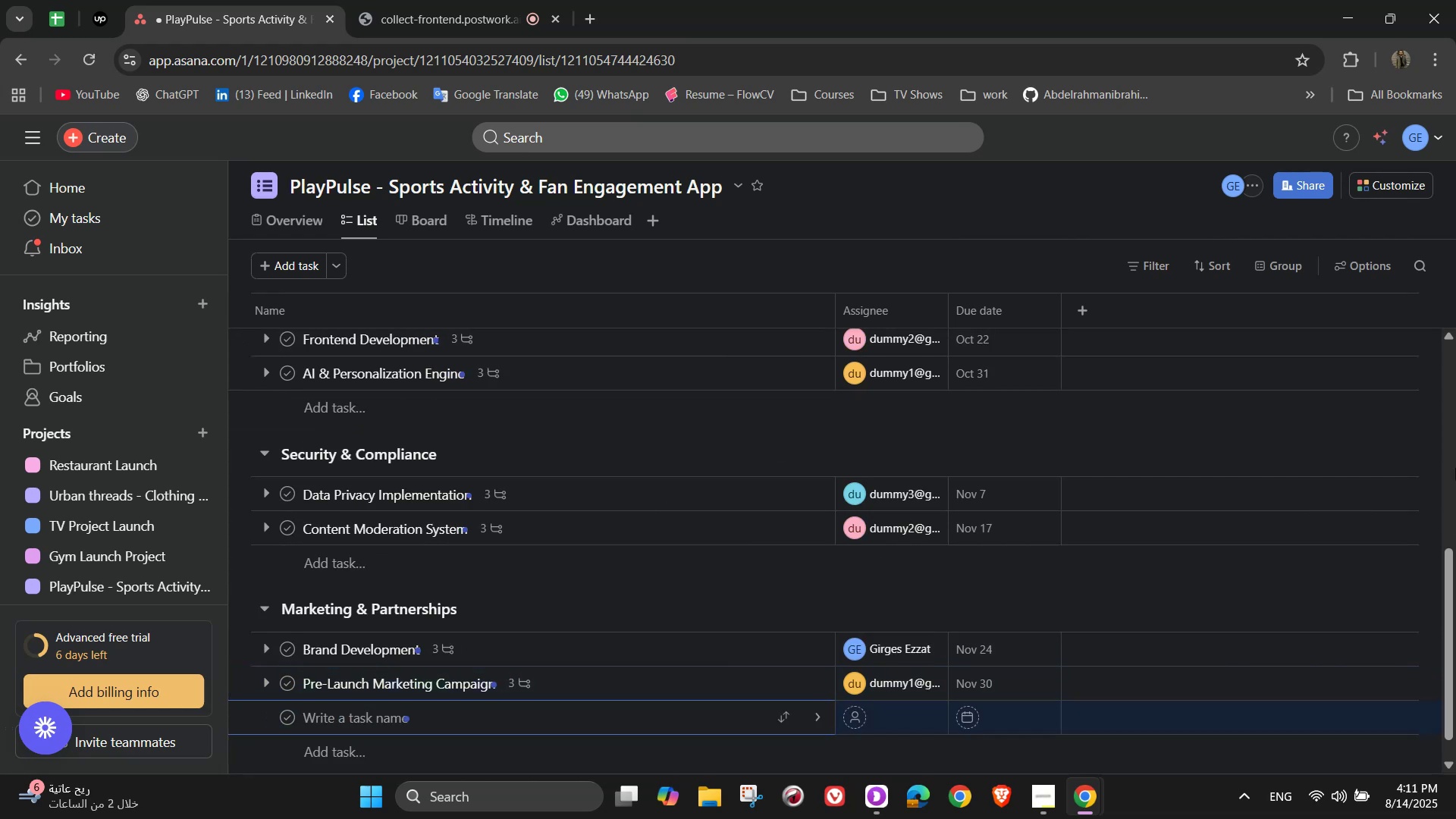 
type(Sports Organization Partnerships)
 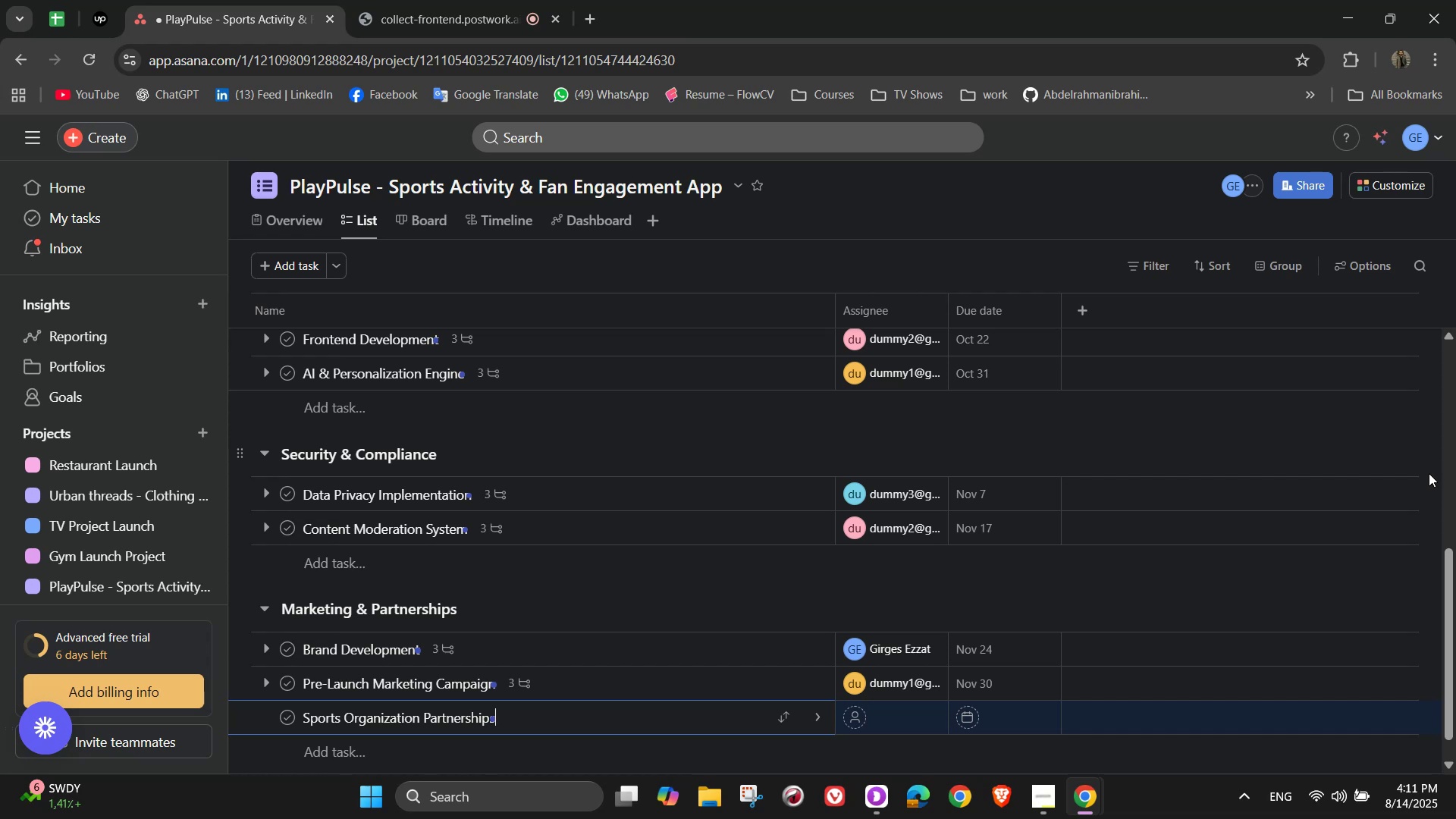 
left_click([827, 705])
 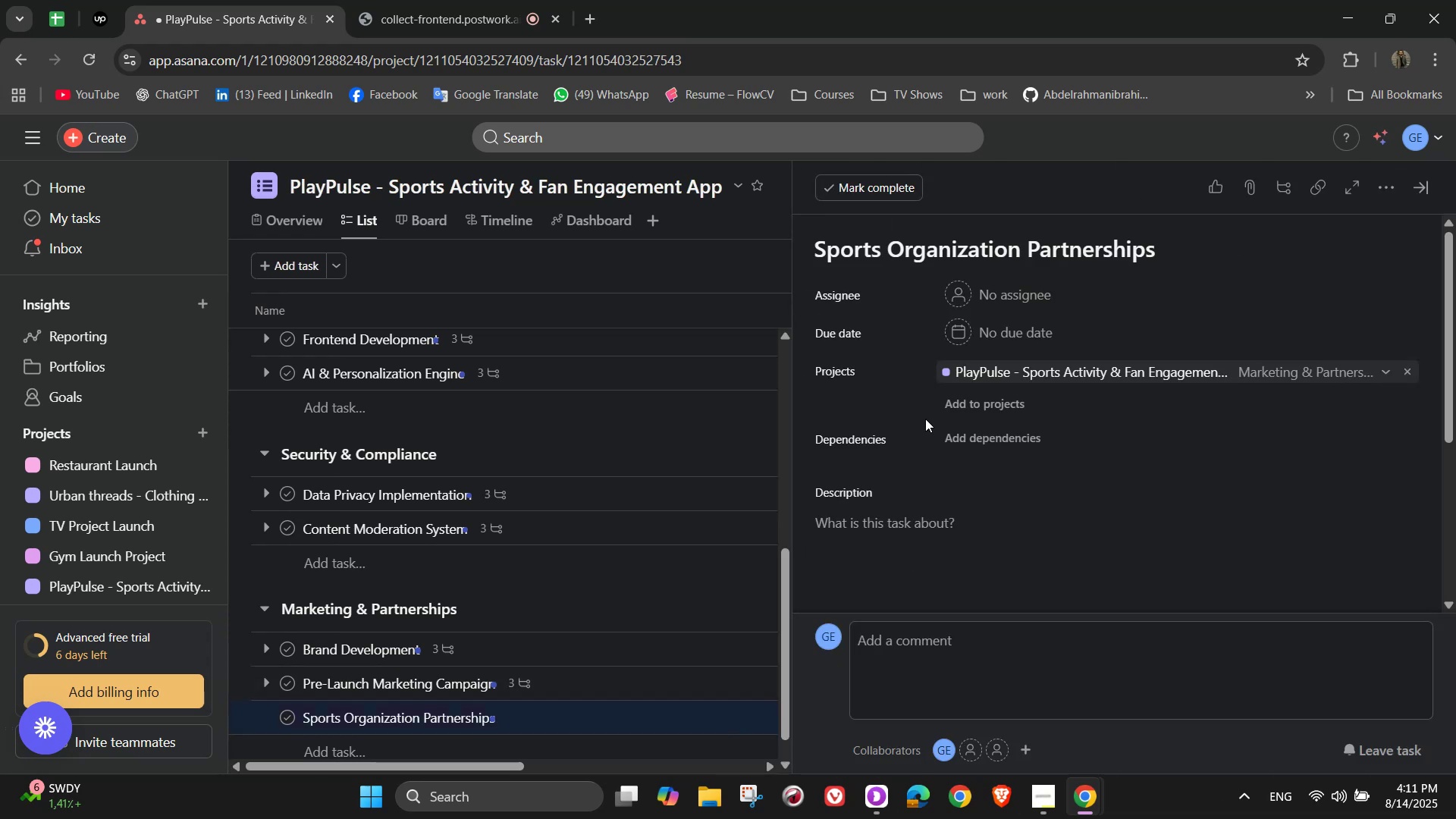 
left_click([993, 280])
 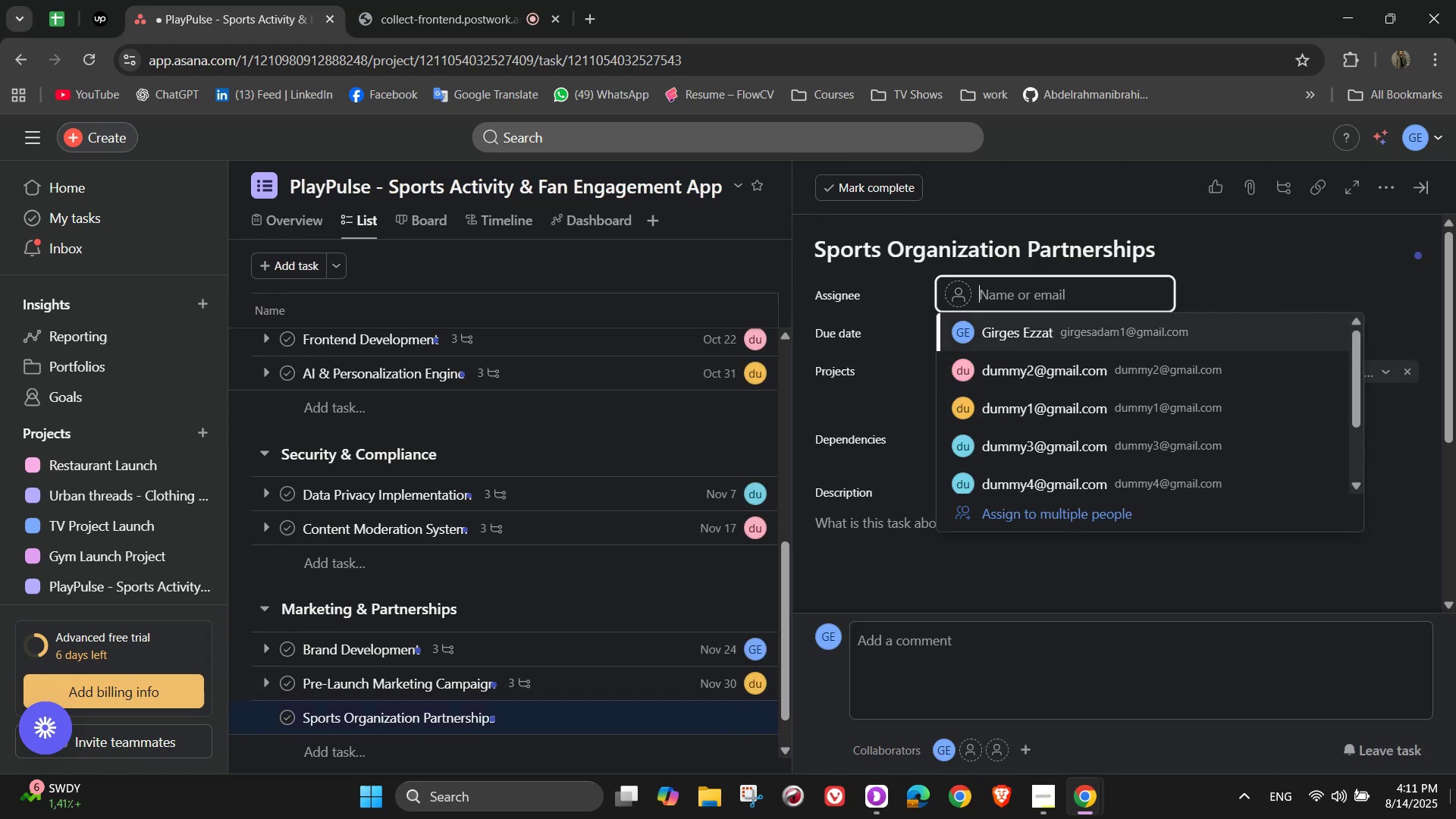 
left_click([1078, 364])
 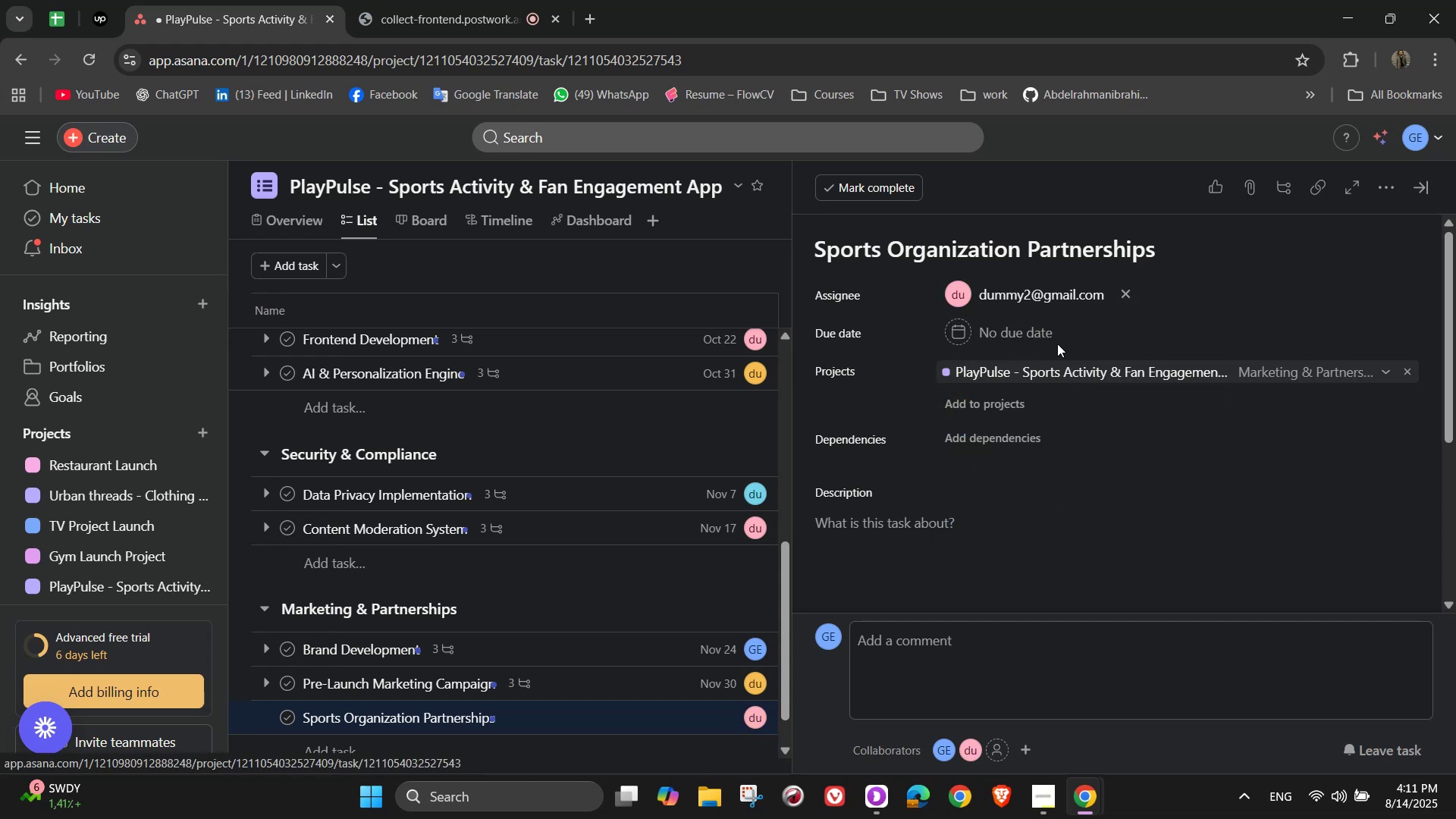 
left_click([1006, 334])
 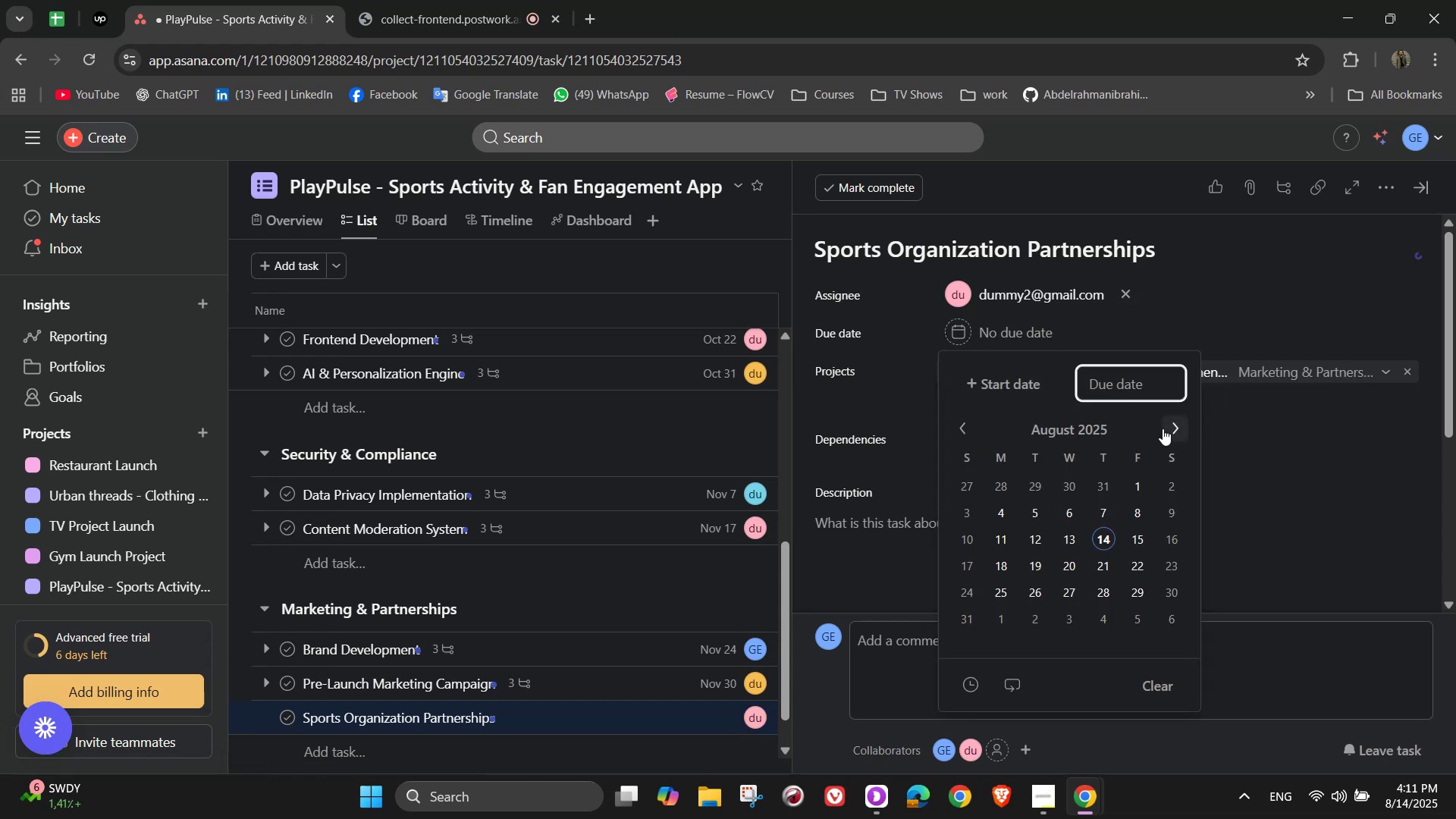 
left_click([1163, 428])
 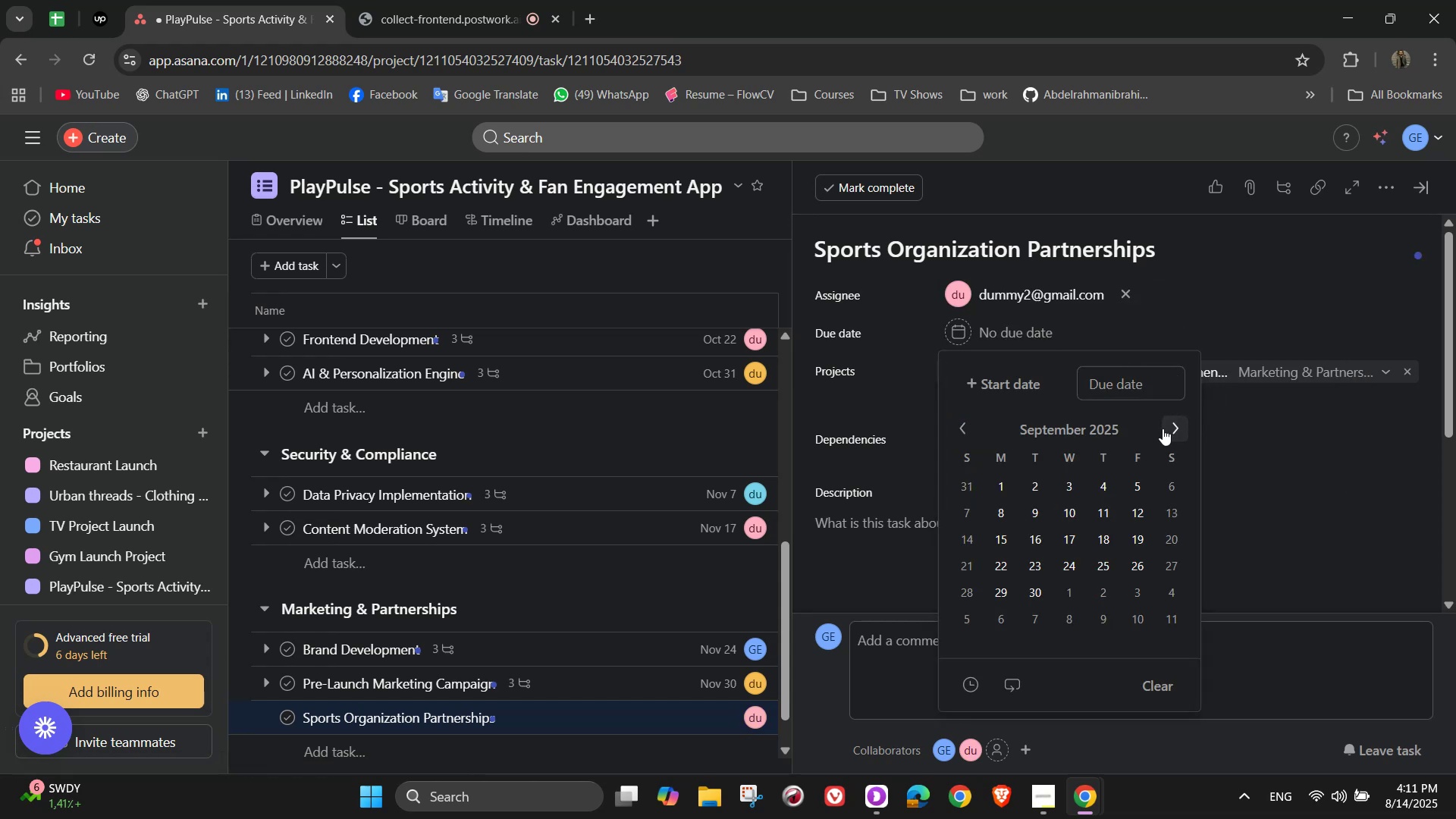 
left_click([1163, 428])
 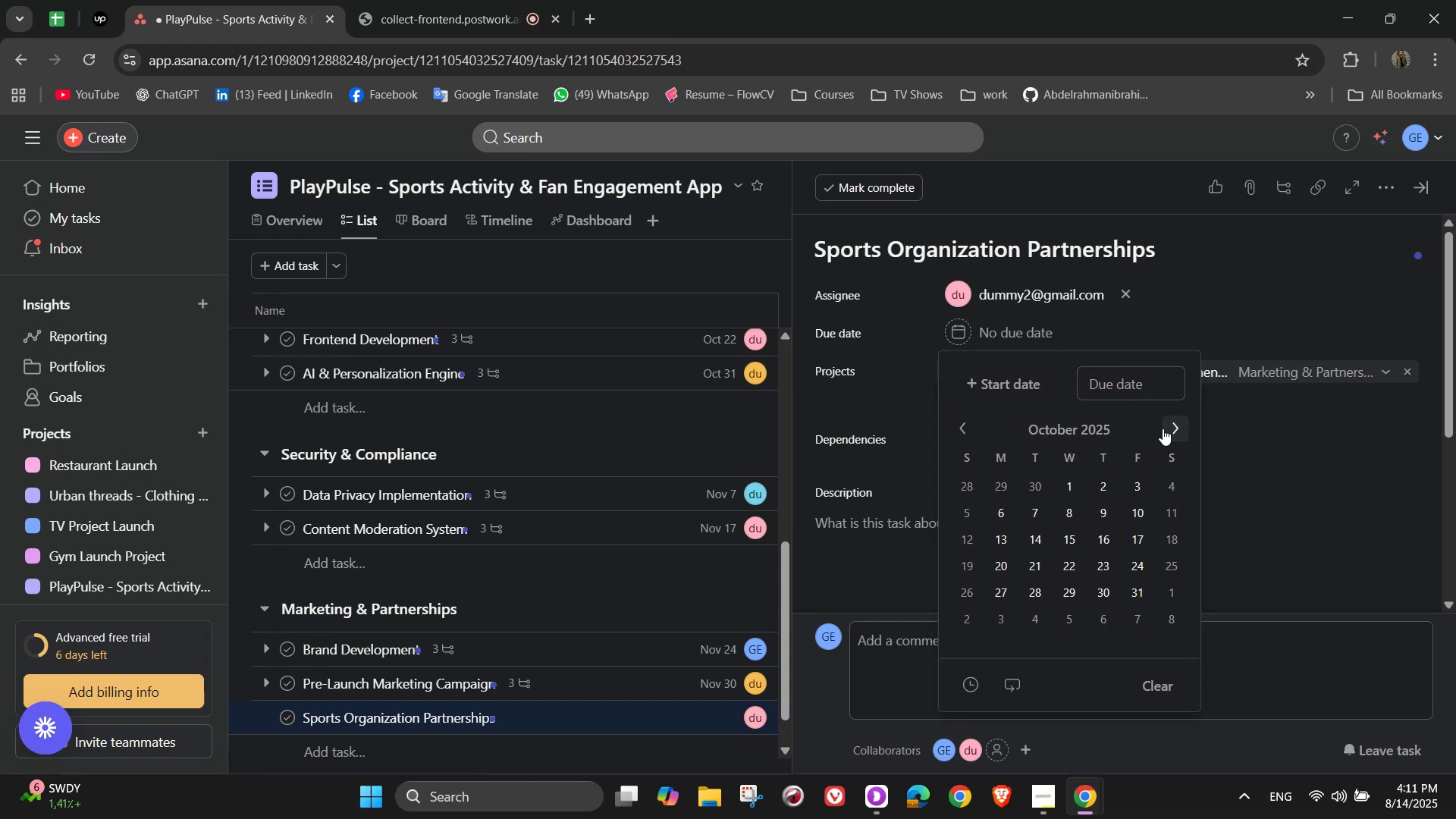 
left_click([1163, 428])
 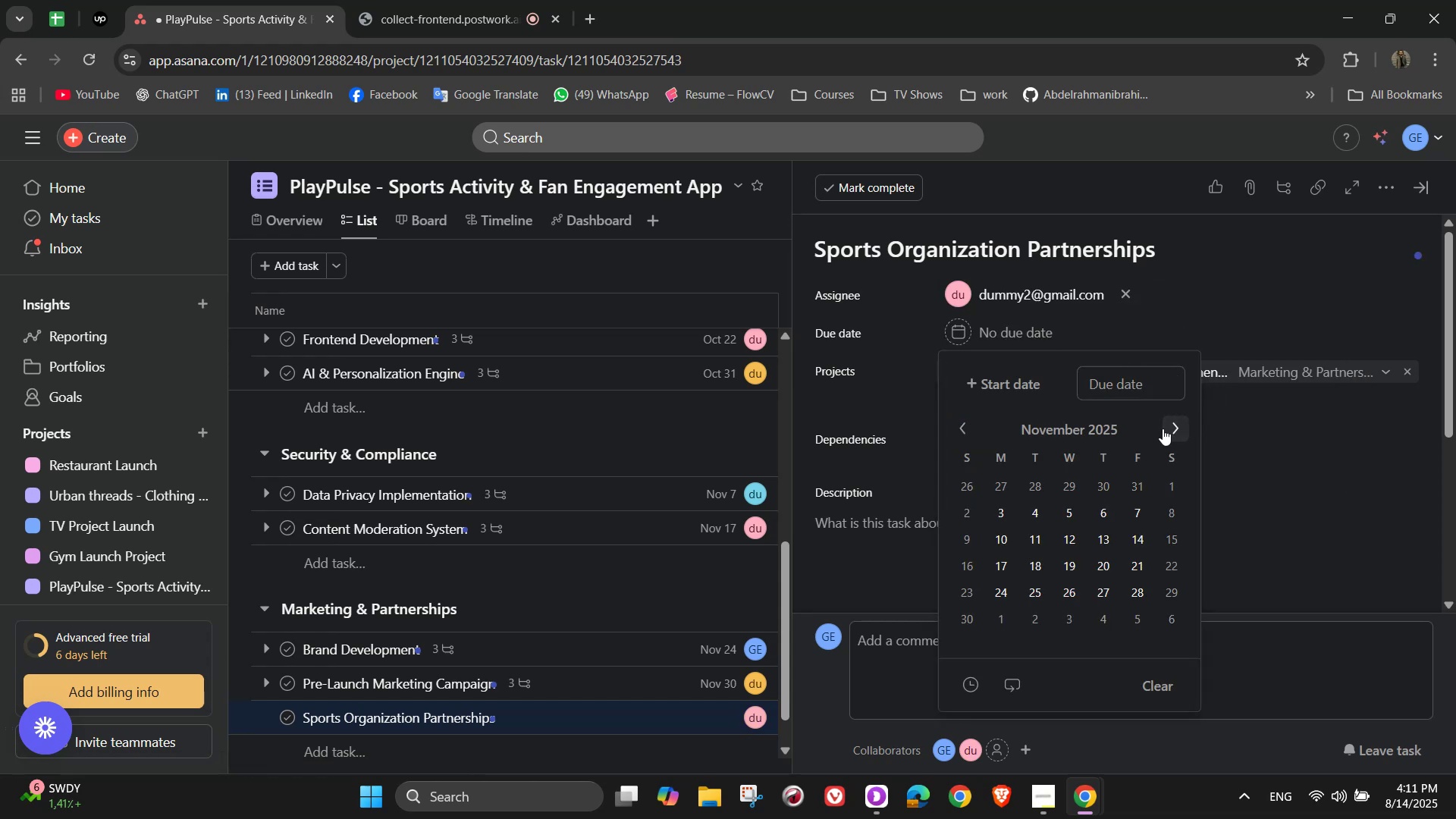 
left_click([1163, 428])
 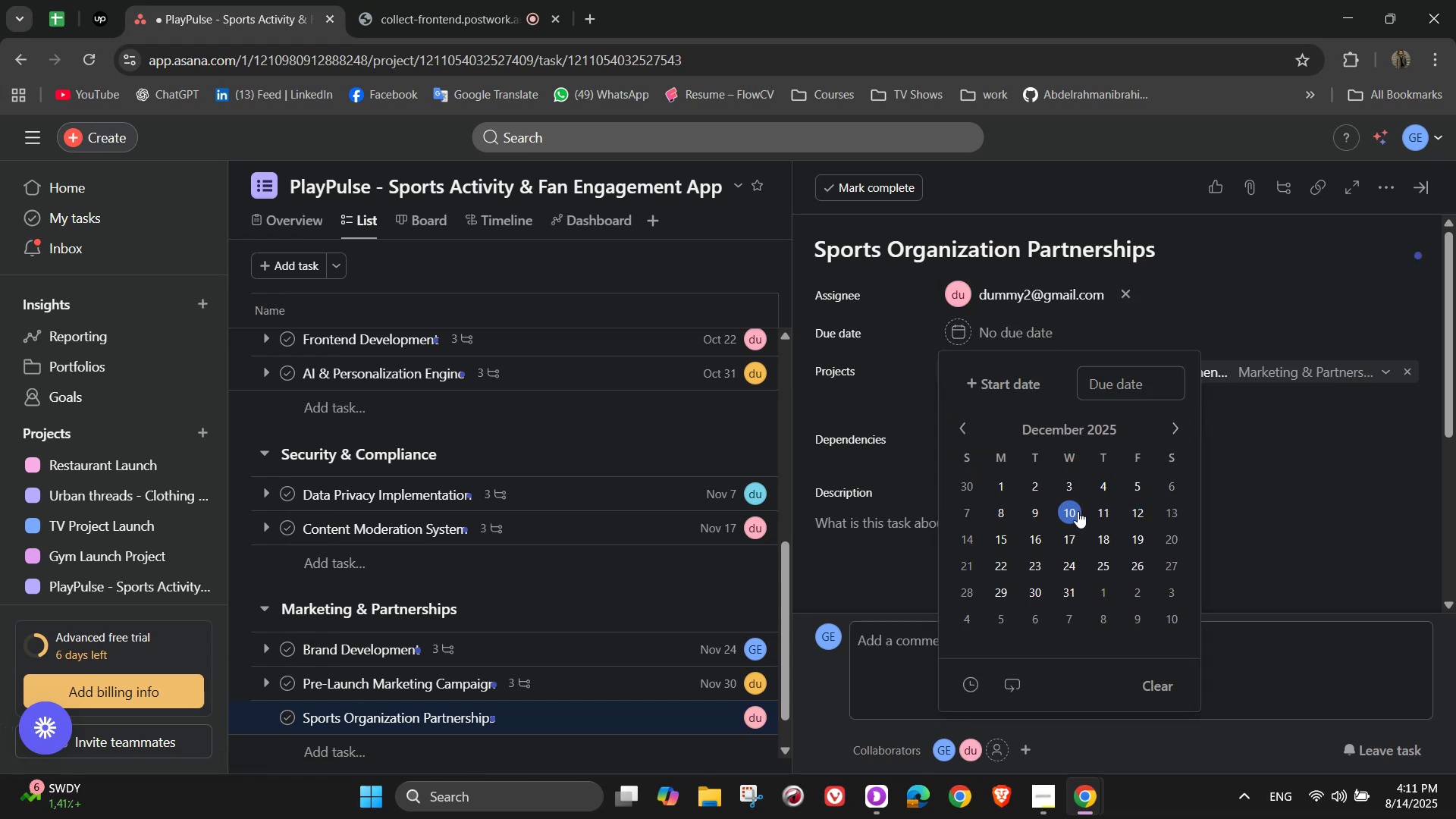 
double_click([1320, 435])
 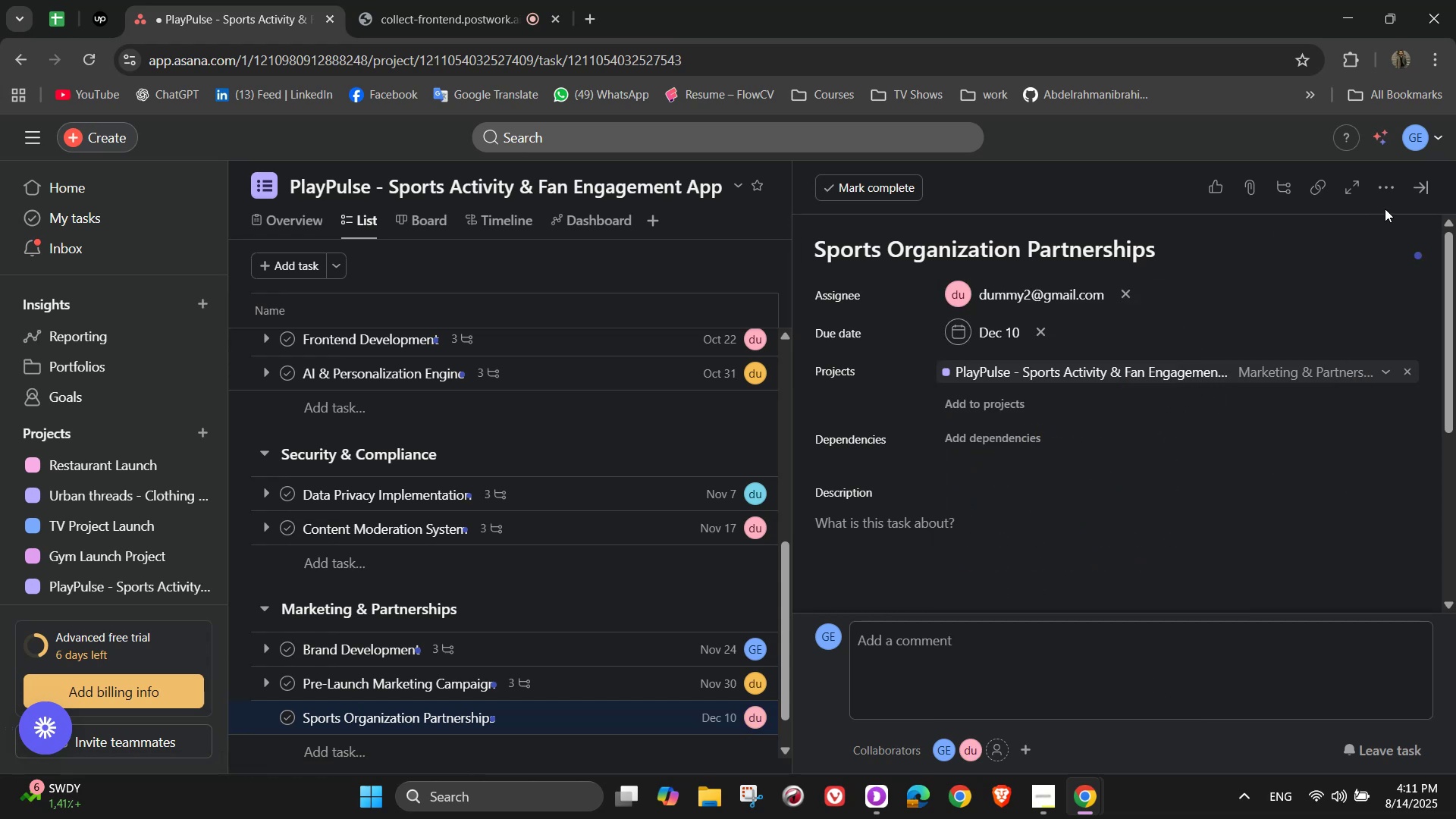 
left_click([1386, 196])
 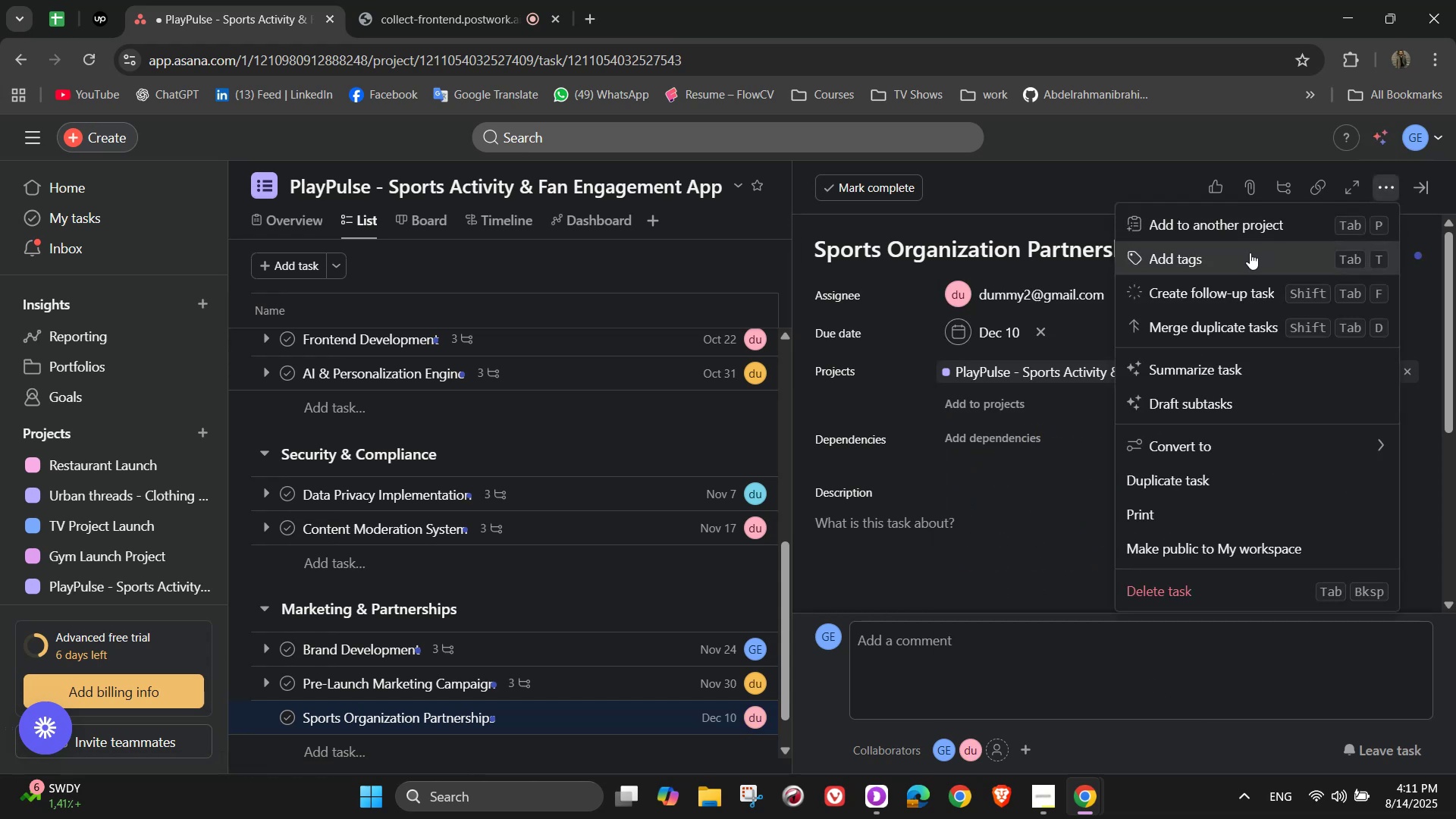 
left_click([1250, 253])
 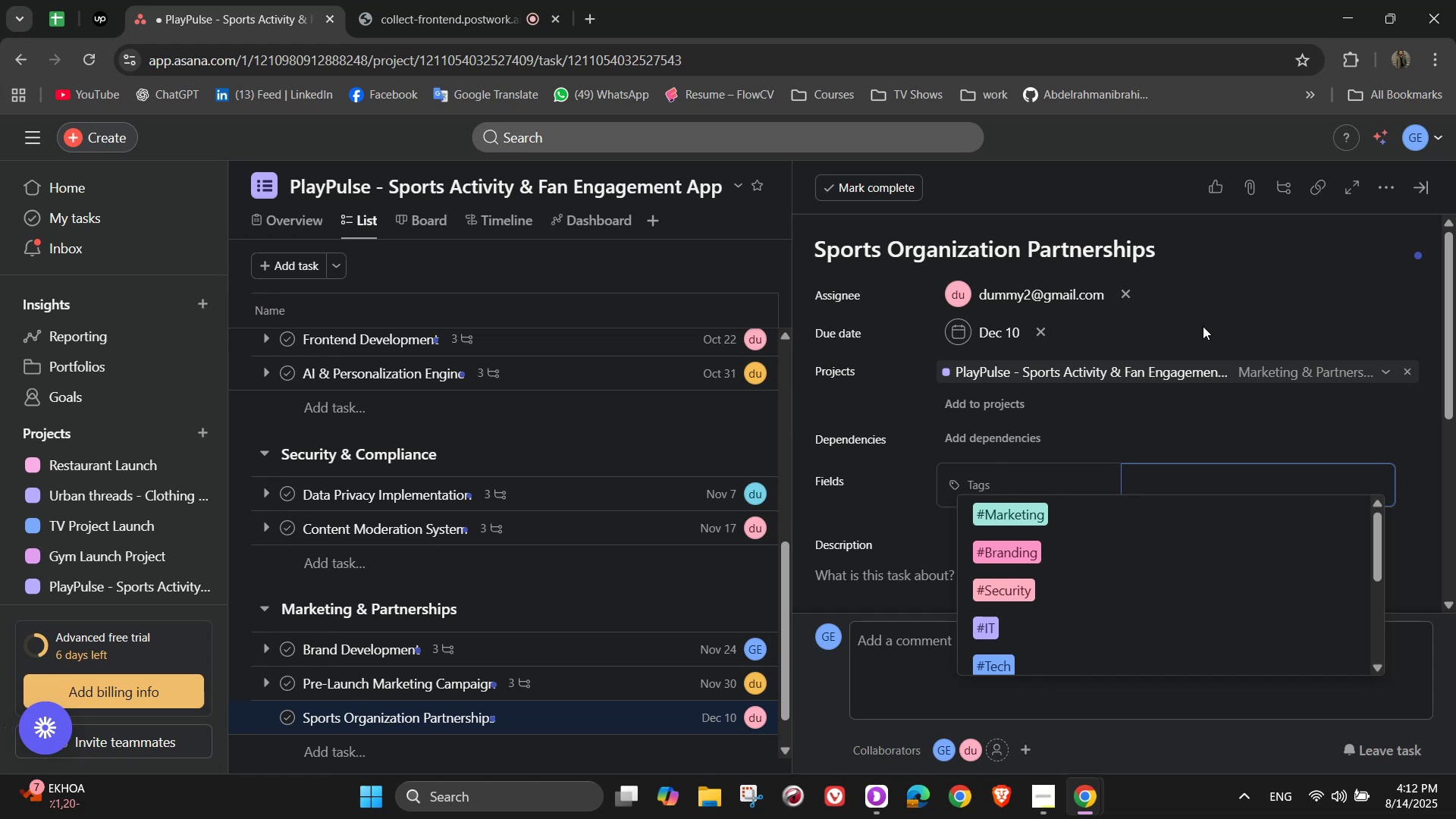 
wait(38.93)
 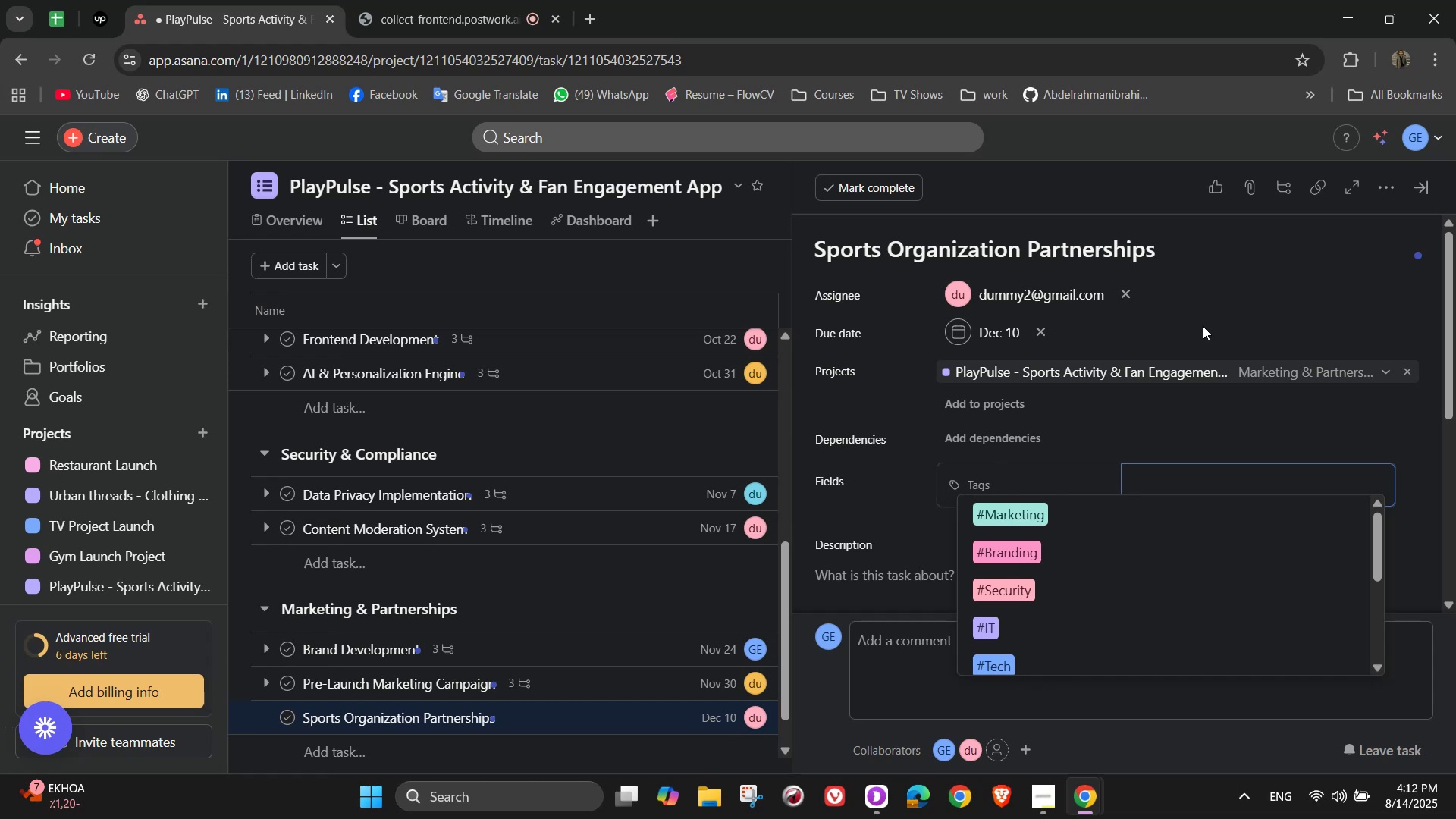 
type(op)
 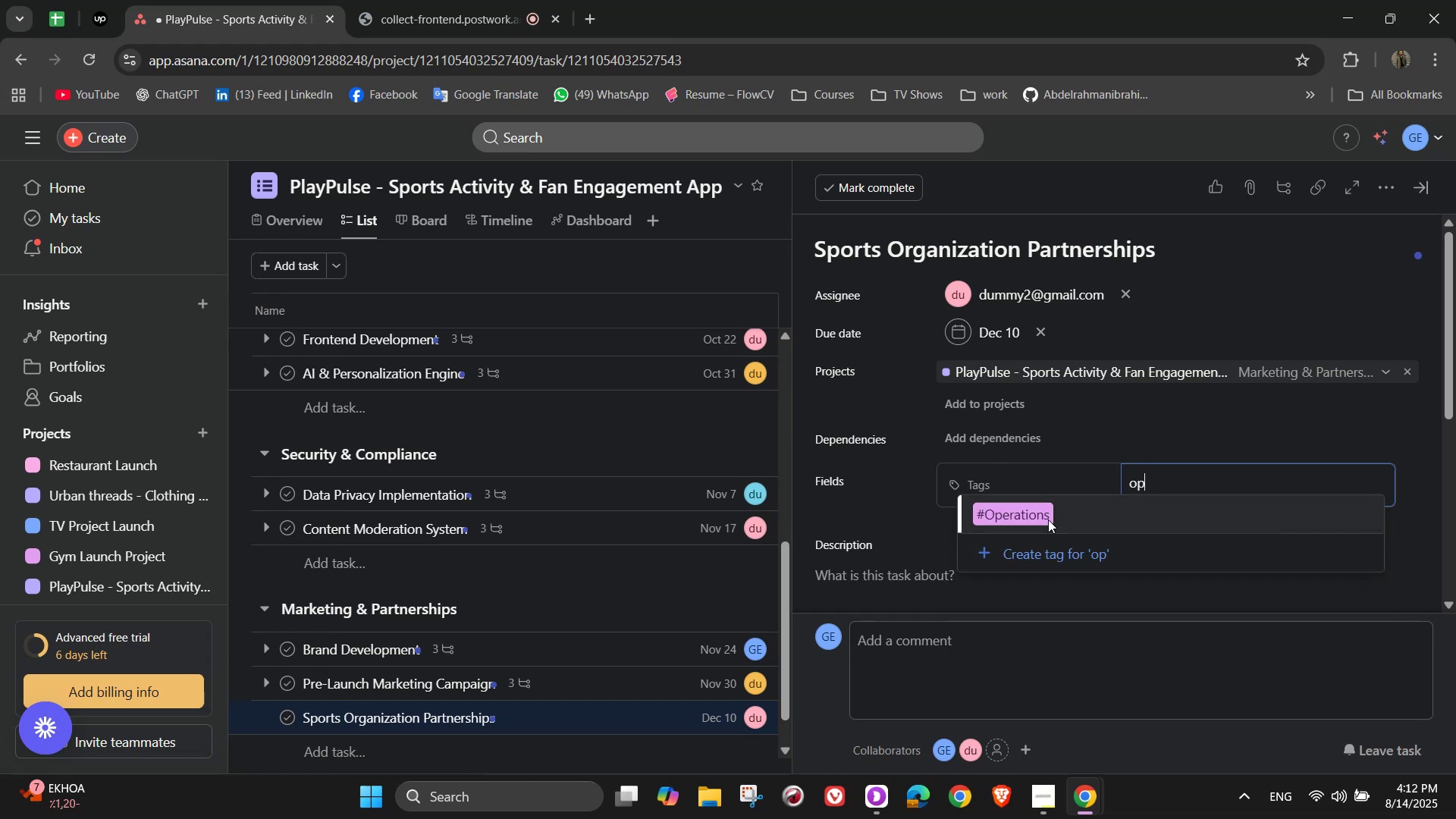 
left_click([1048, 519])
 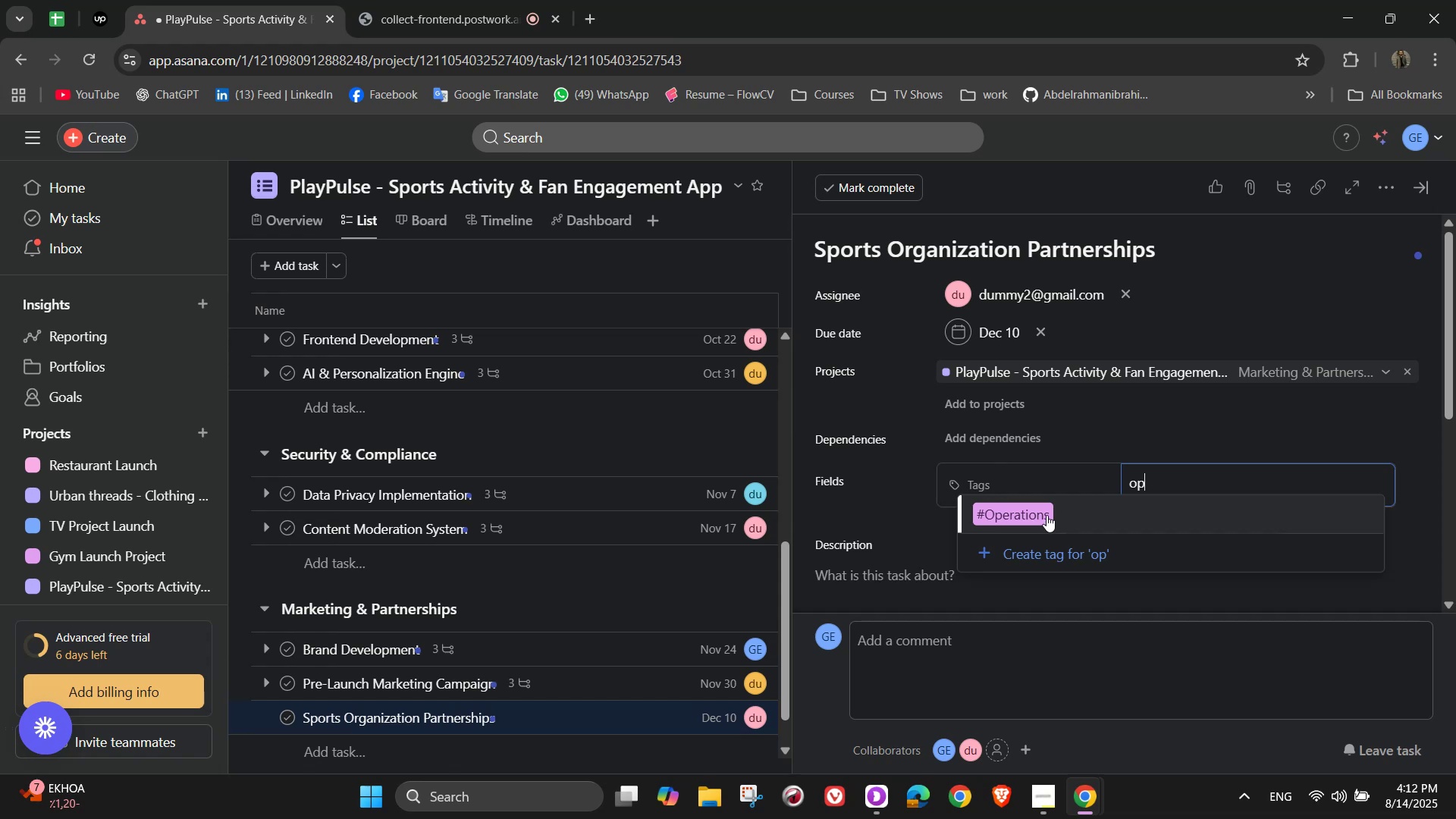 
left_click([1046, 515])
 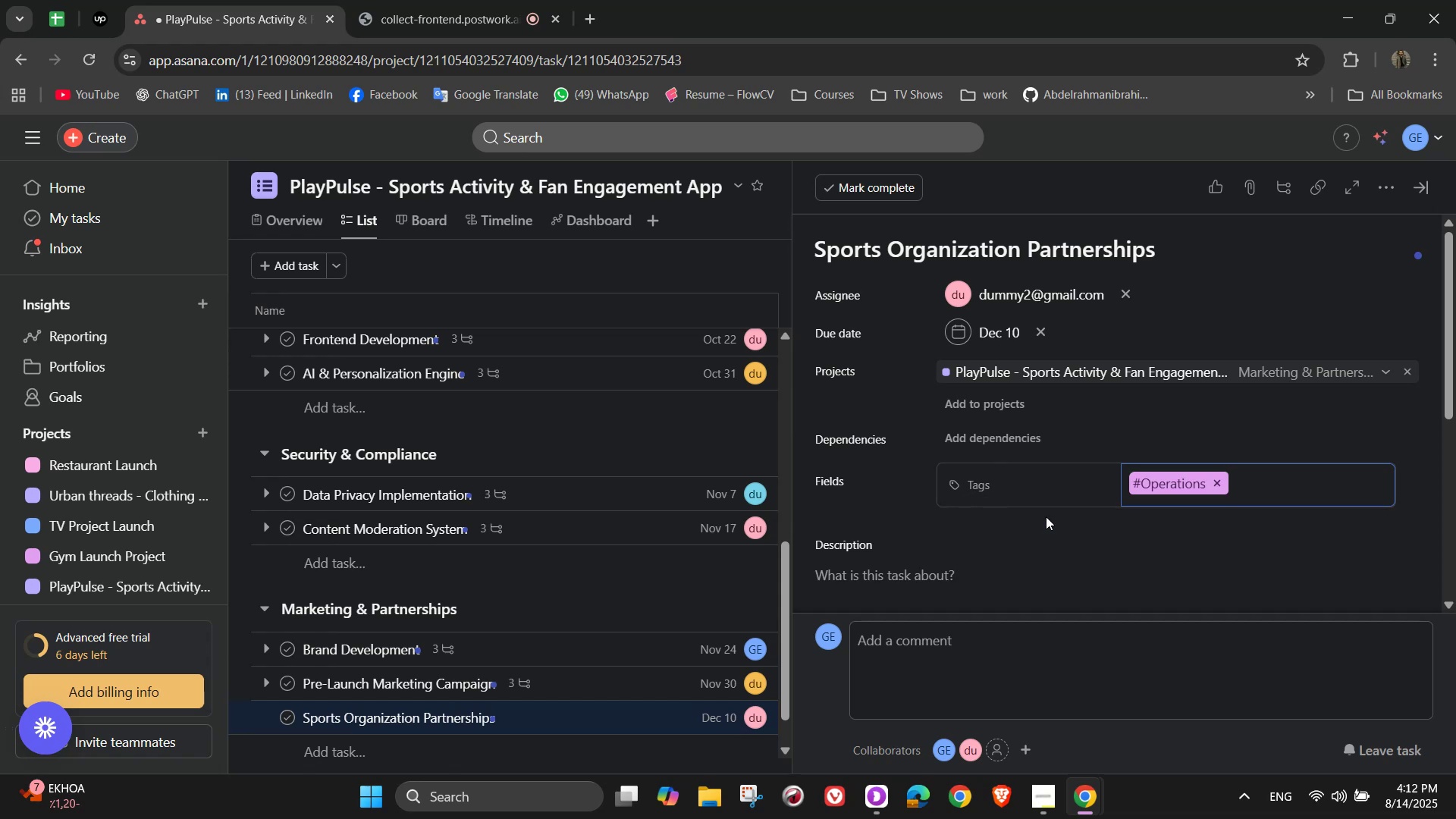 
scroll: coordinate [1046, 516], scroll_direction: down, amount: 2.0
 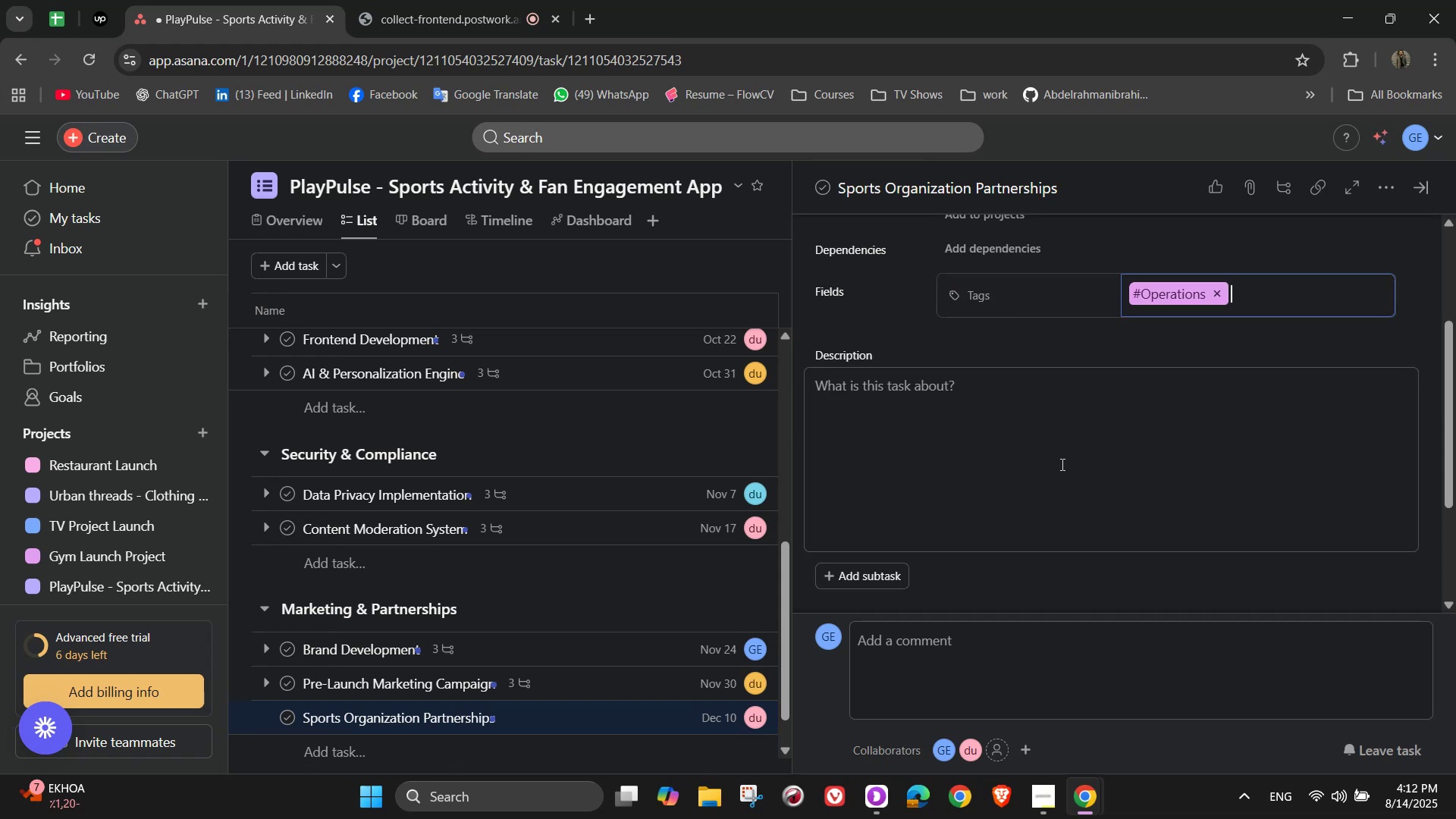 
left_click([1061, 464])
 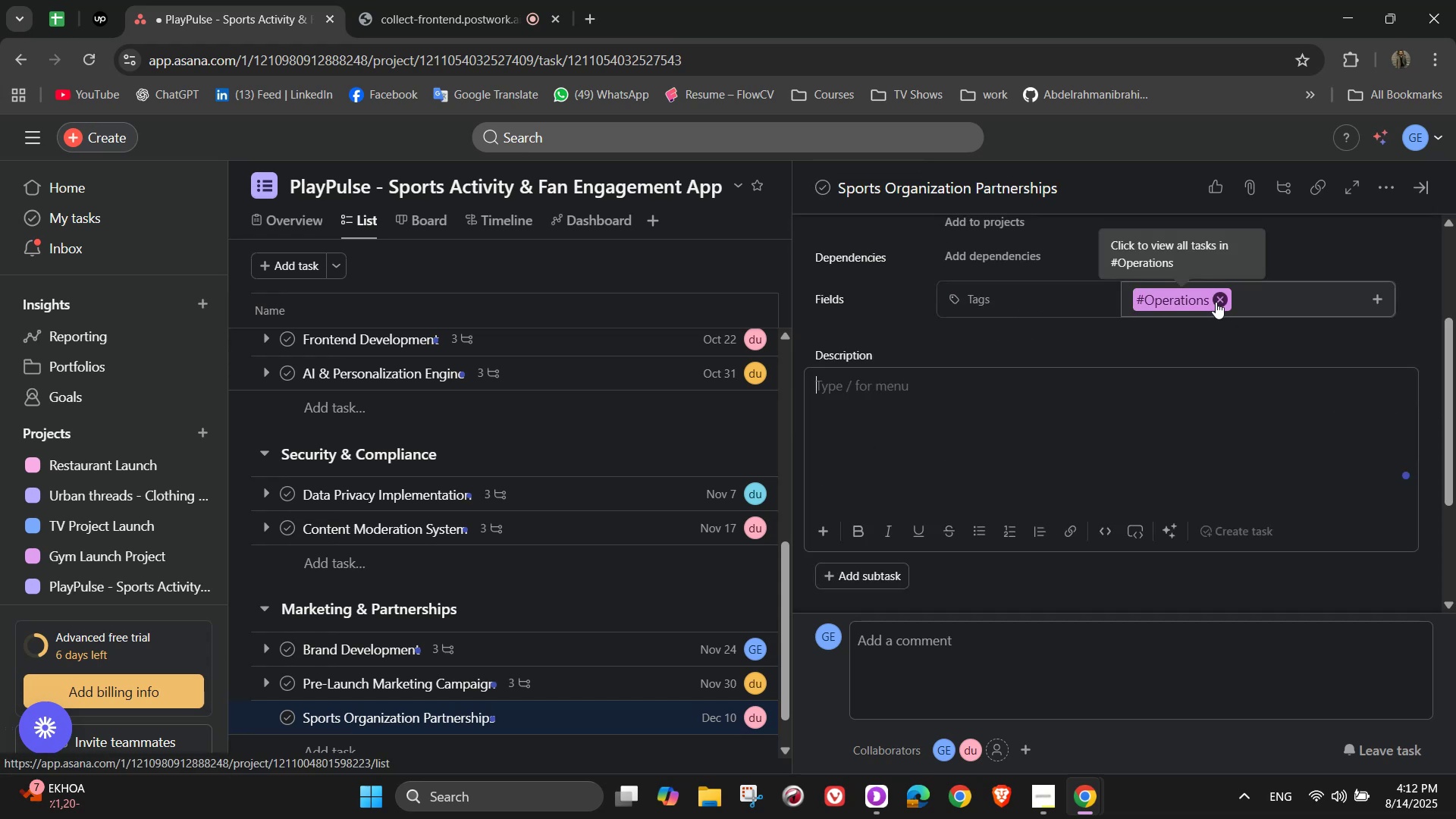 
double_click([1220, 301])
 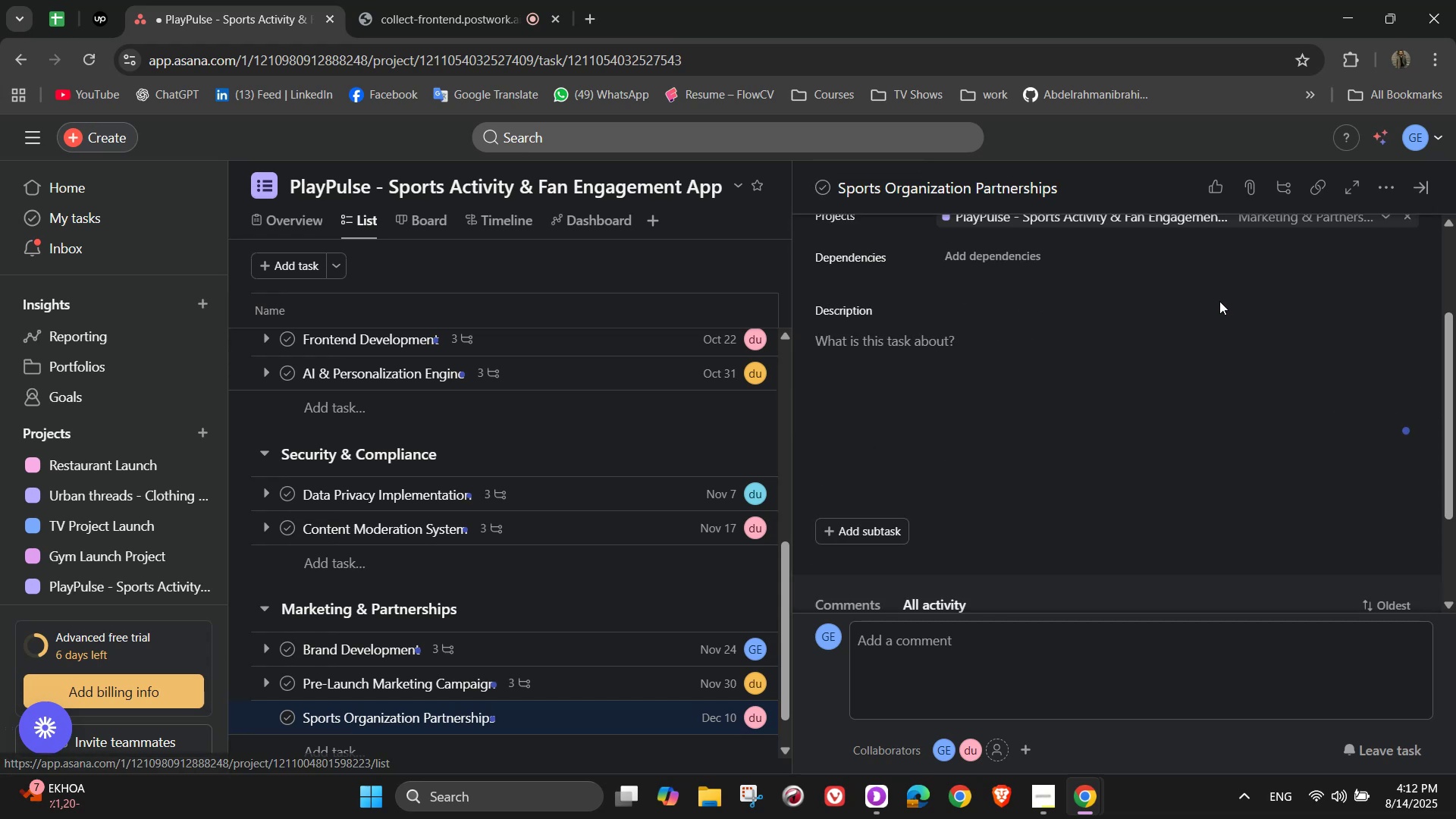 
key(P)
 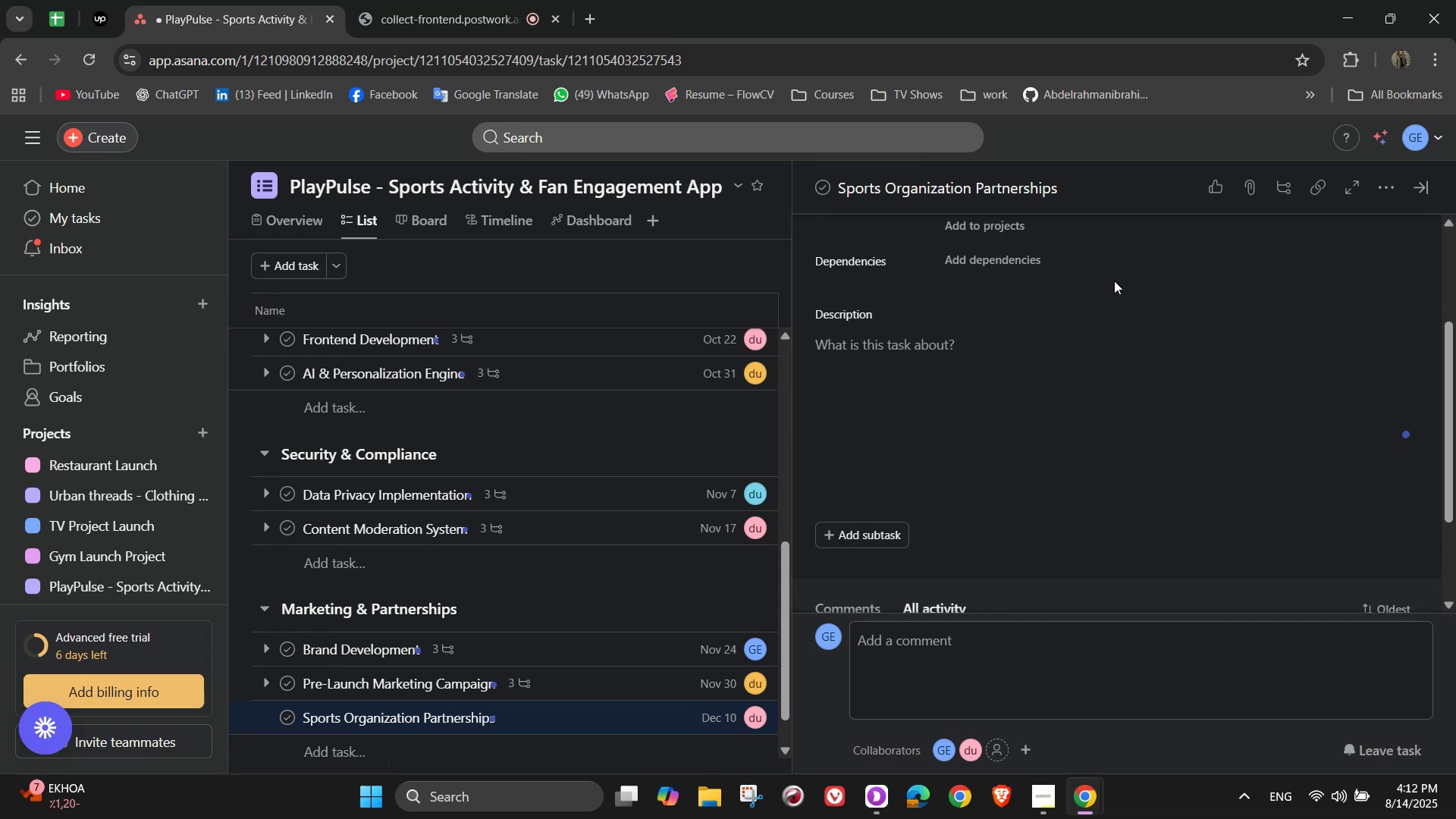 
scroll: coordinate [1139, 301], scroll_direction: up, amount: 2.0
 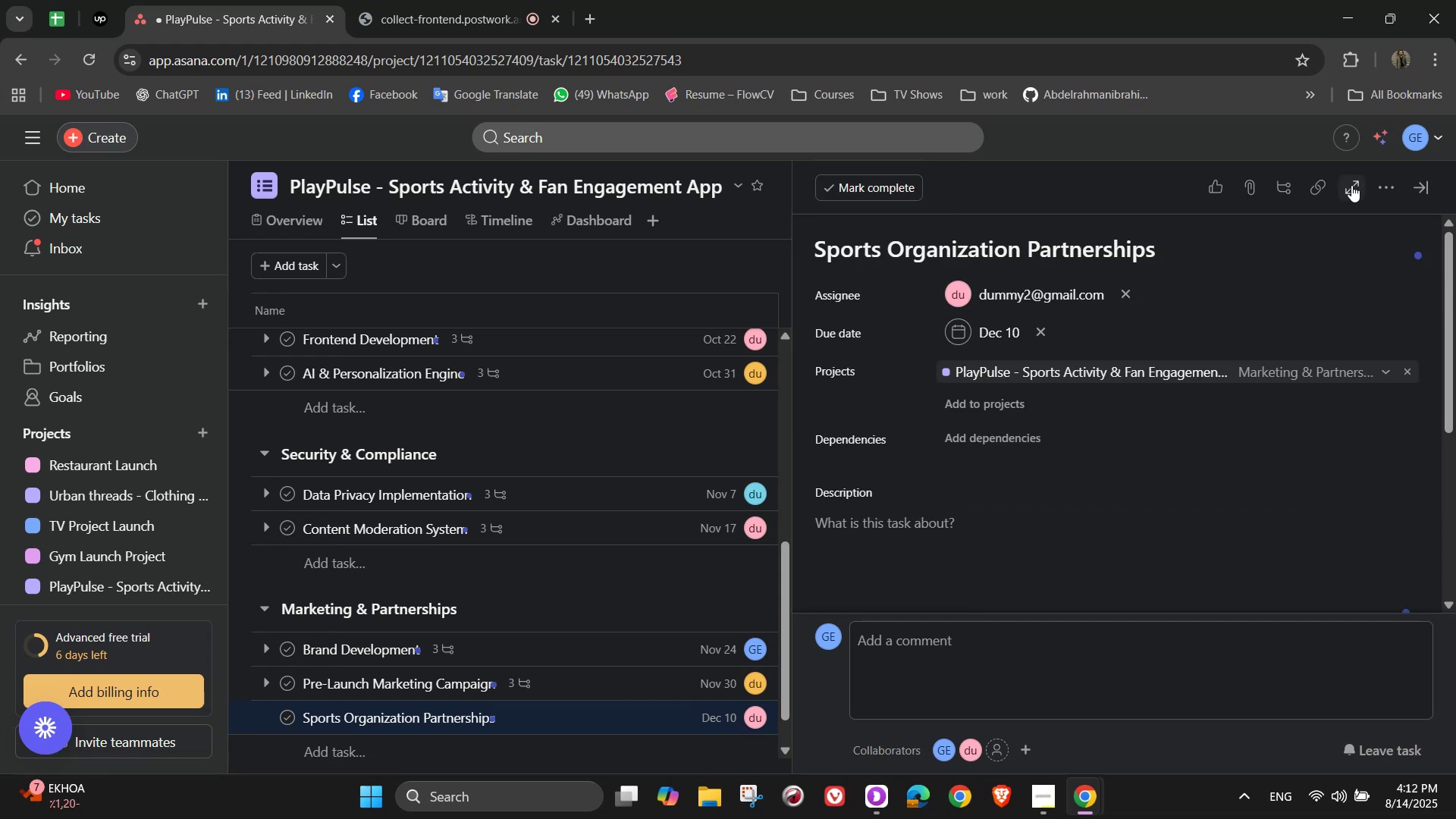 
left_click([1379, 182])
 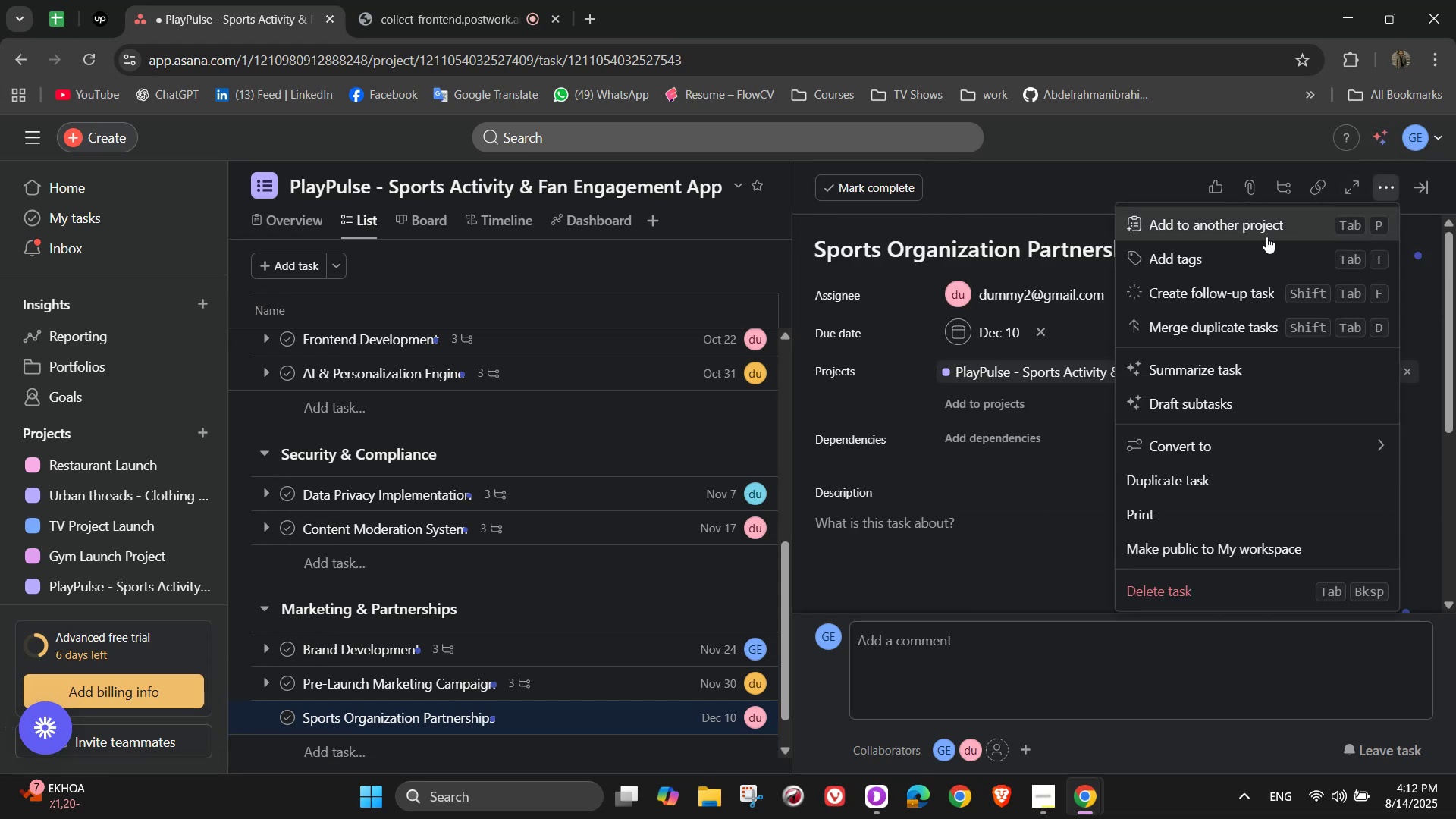 
left_click([1249, 255])
 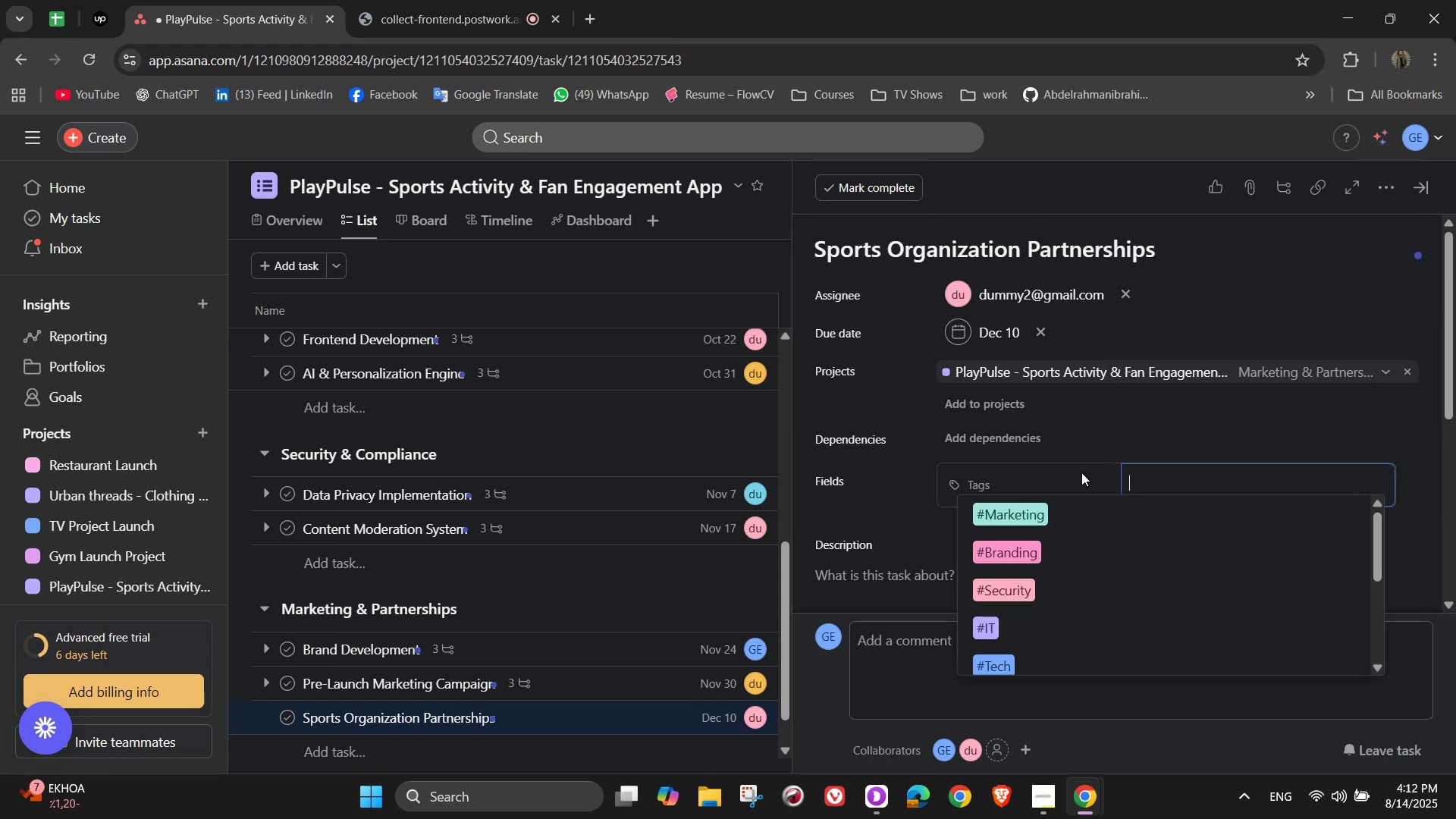 
key(P)
 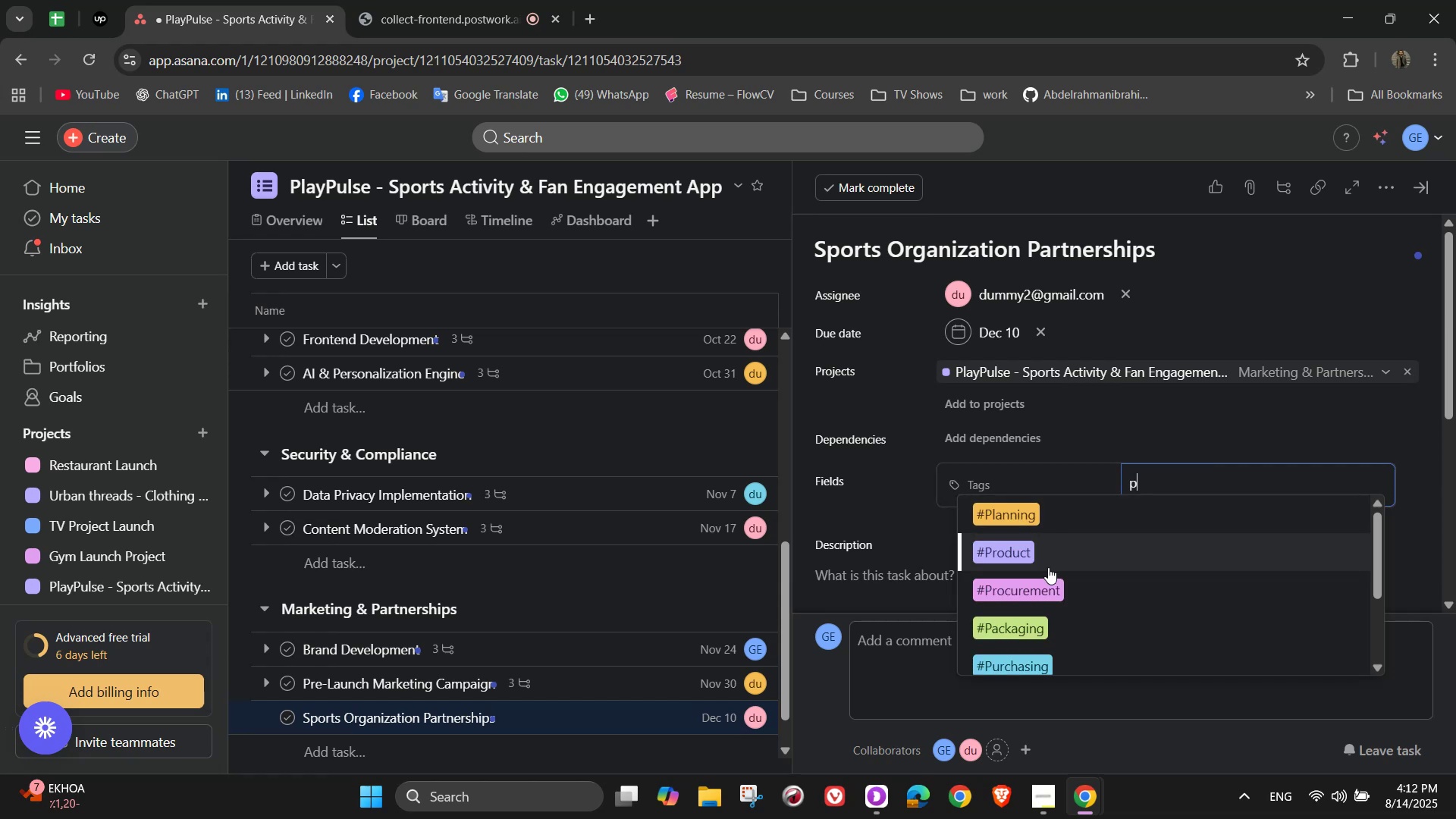 
left_click([1044, 519])
 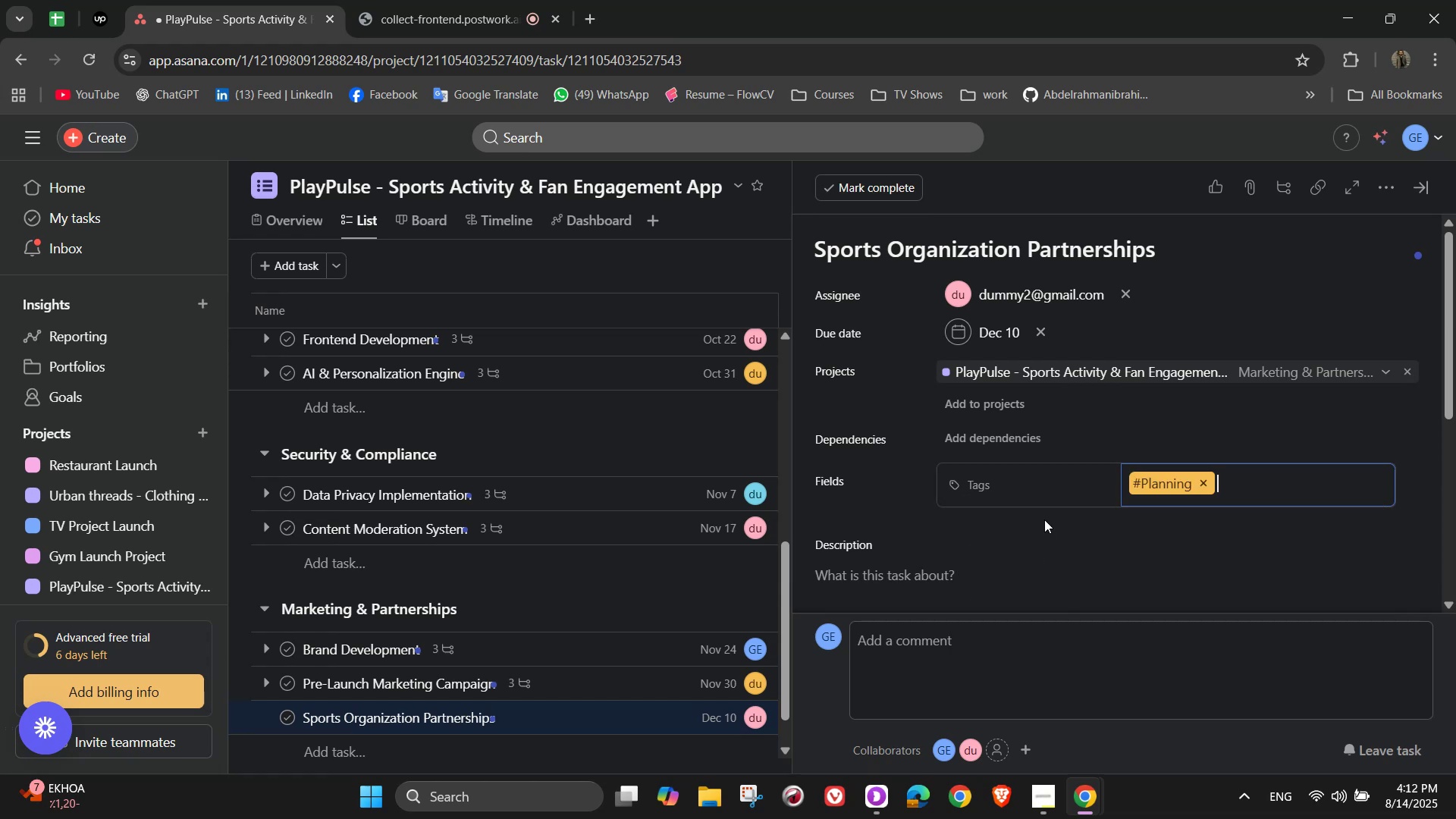 
scroll: coordinate [1046, 517], scroll_direction: down, amount: 1.0
 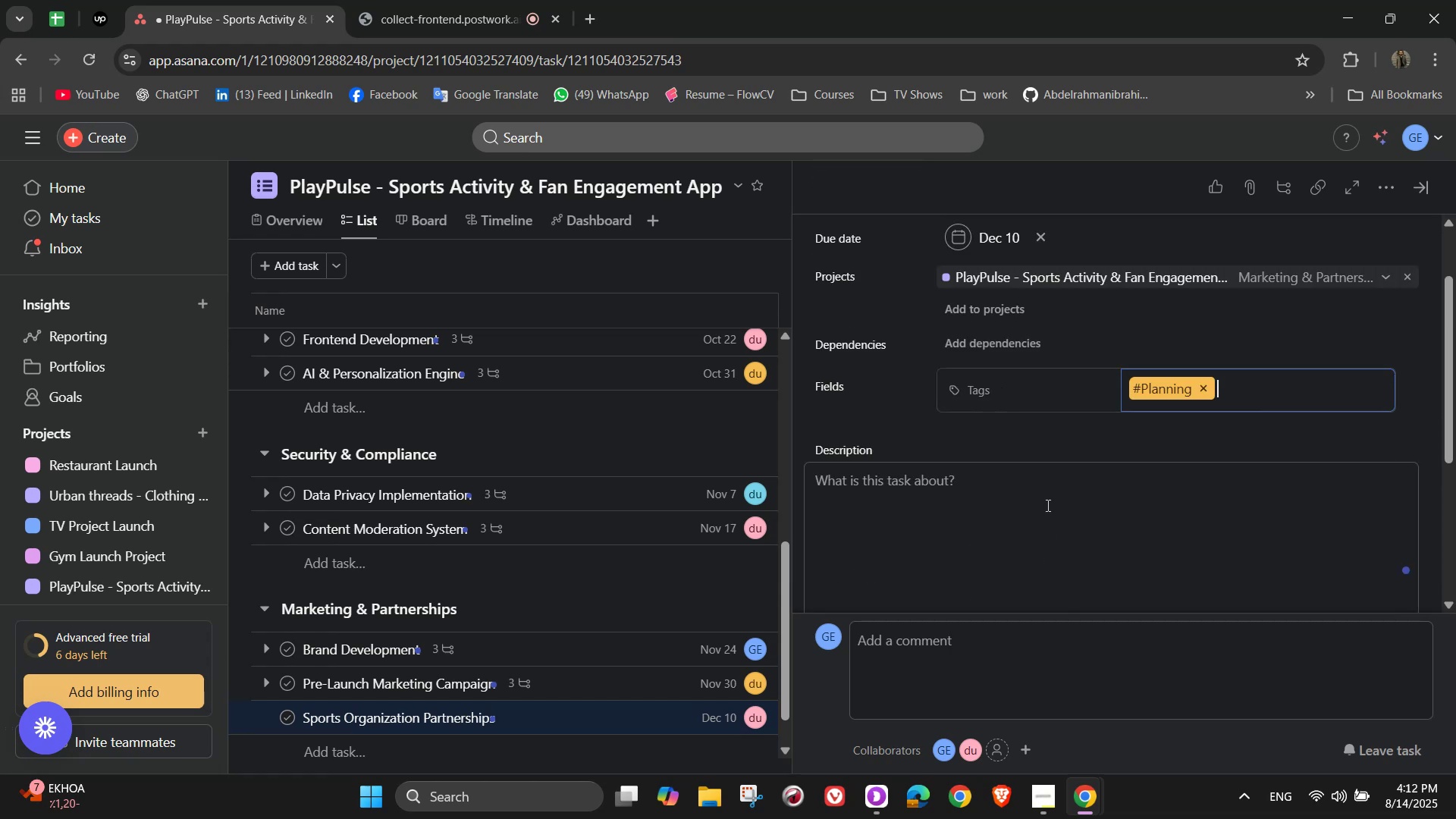 
left_click([1046, 495])
 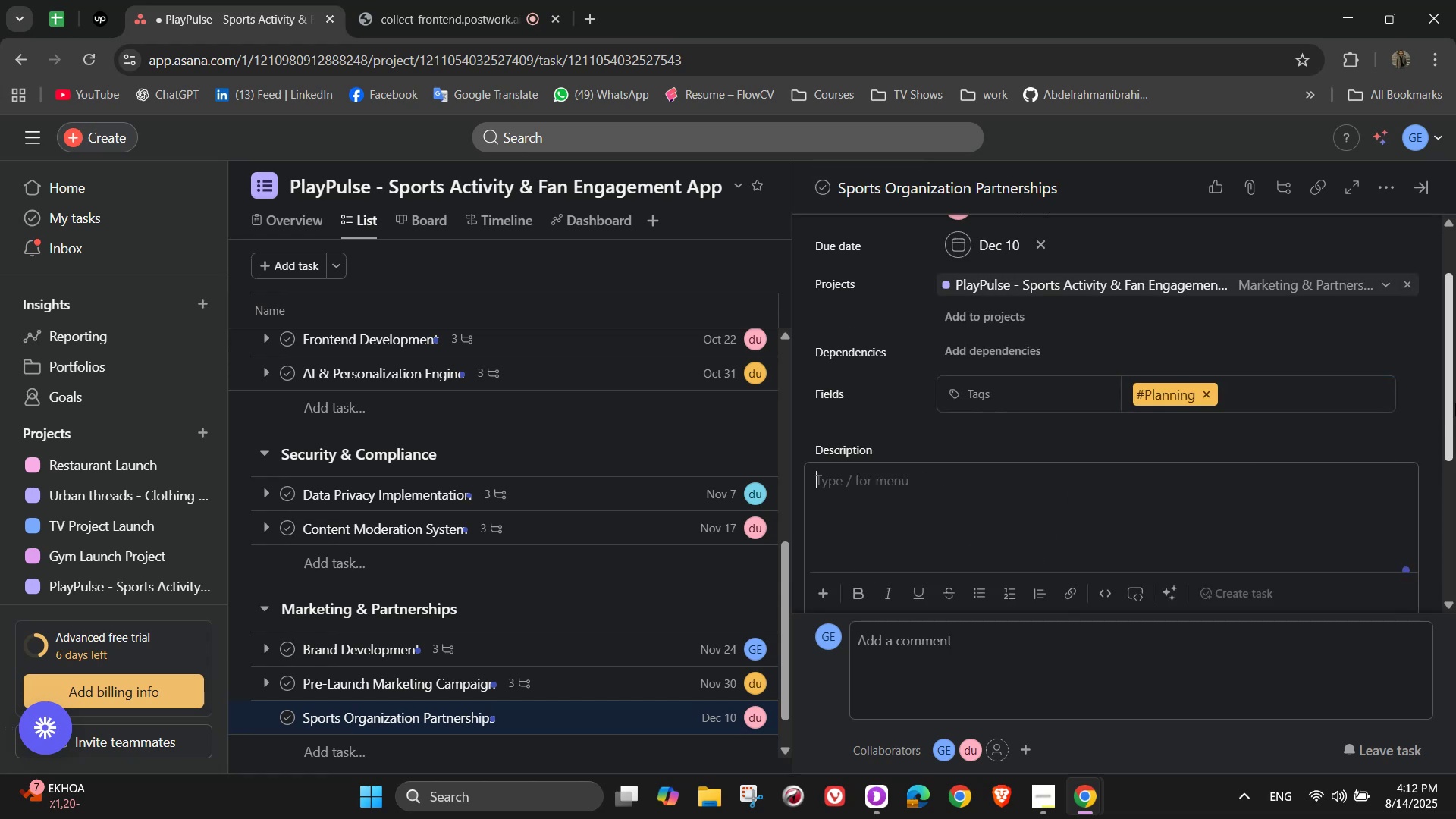 
scroll: coordinate [1455, 425], scroll_direction: down, amount: 1.0
 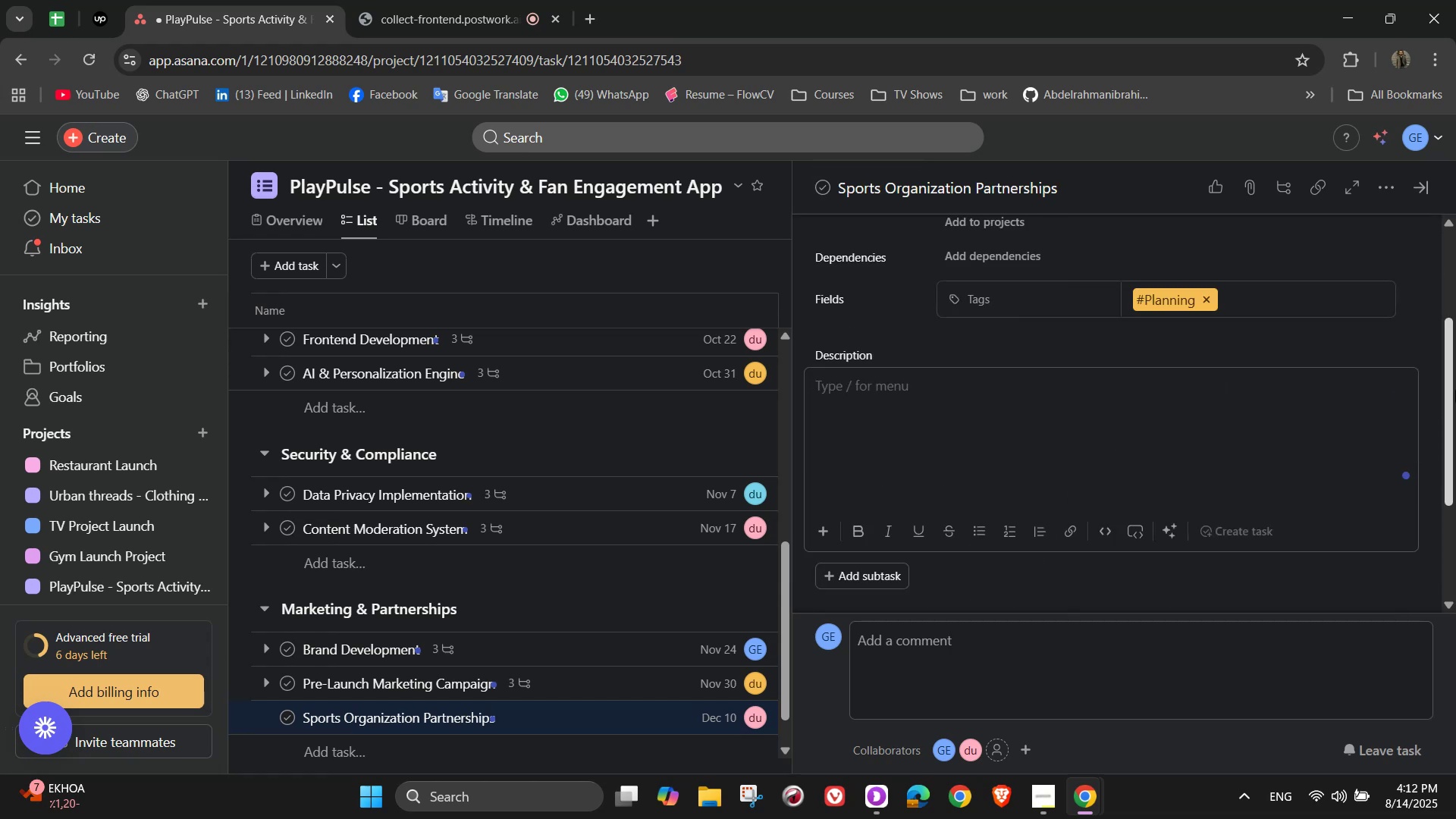 
hold_key(key=ShiftLeft, duration=1.52)
 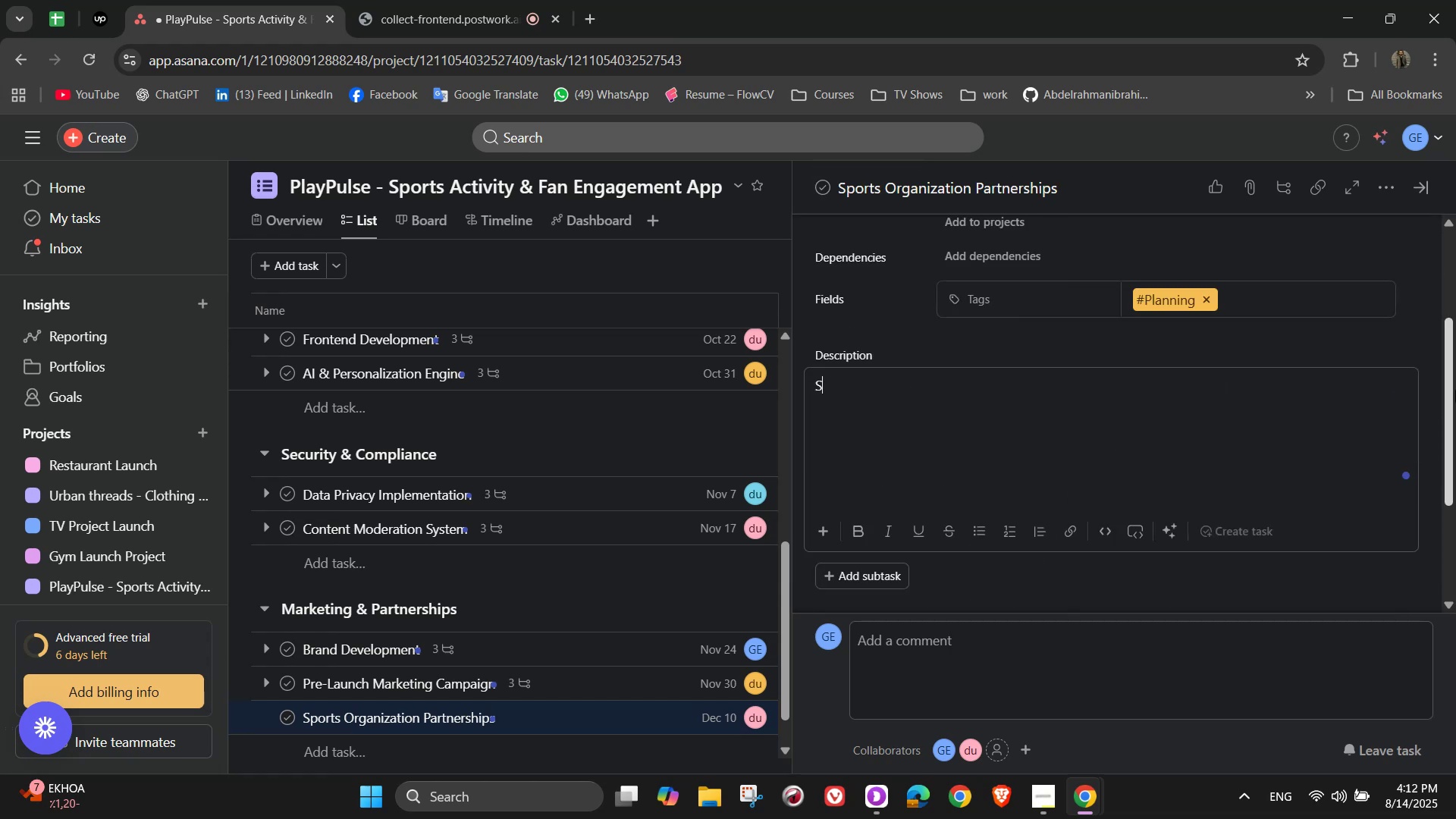 
type(Secure collaborations to enhance app credibility and reach)
 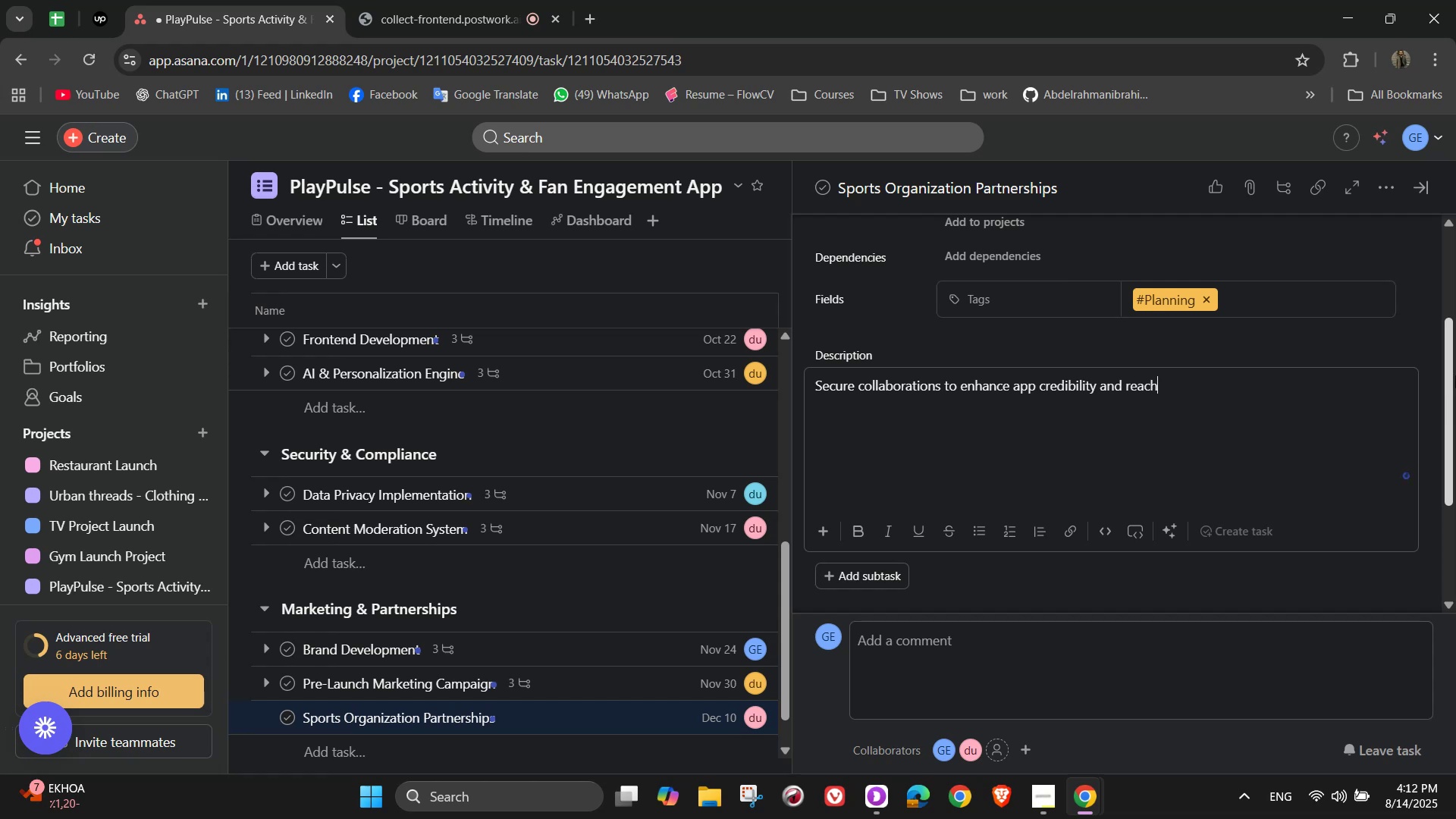 
scroll: coordinate [1455, 376], scroll_direction: up, amount: 1.0
 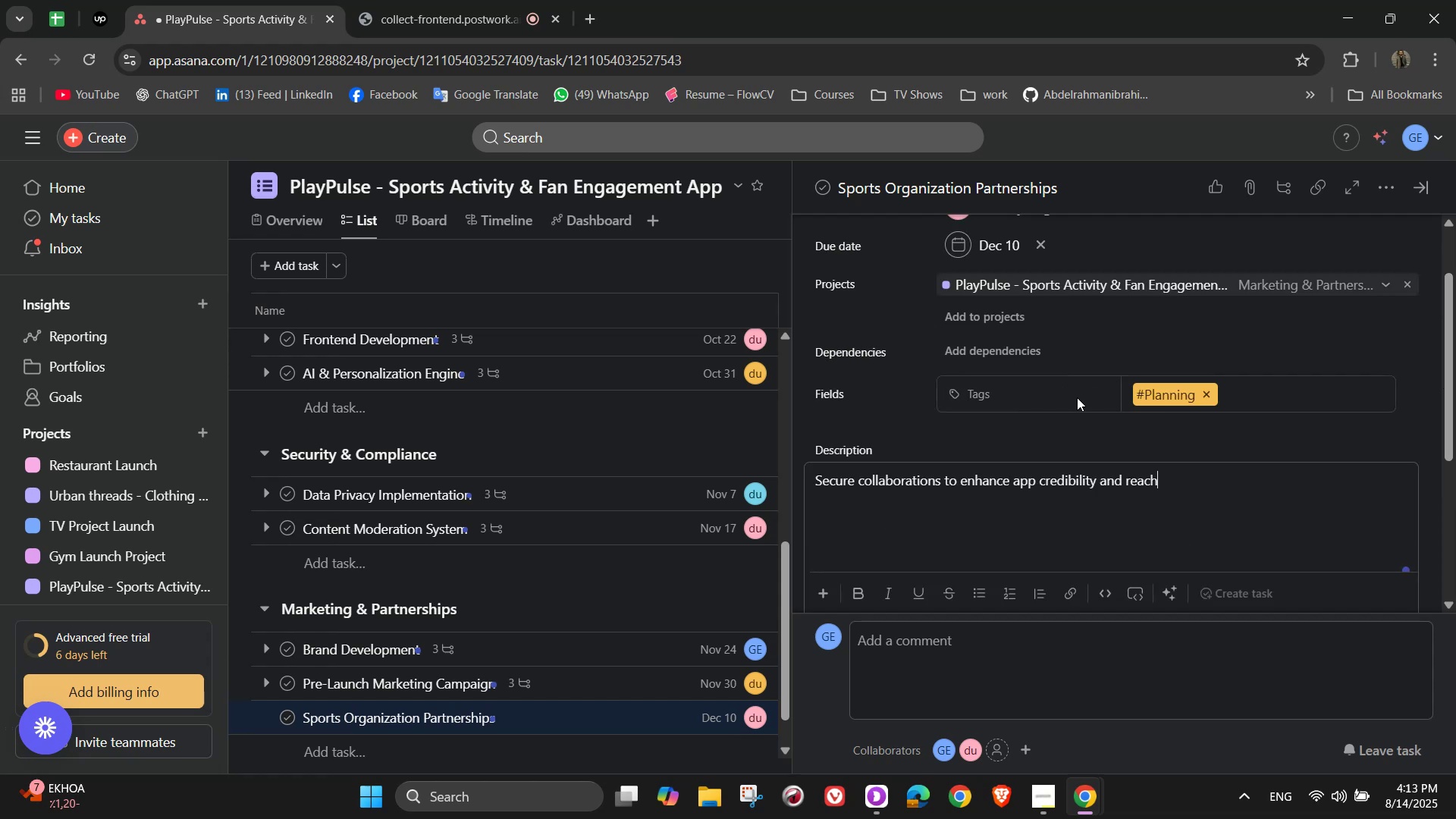 
scroll: coordinate [1066, 398], scroll_direction: down, amount: 3.0
 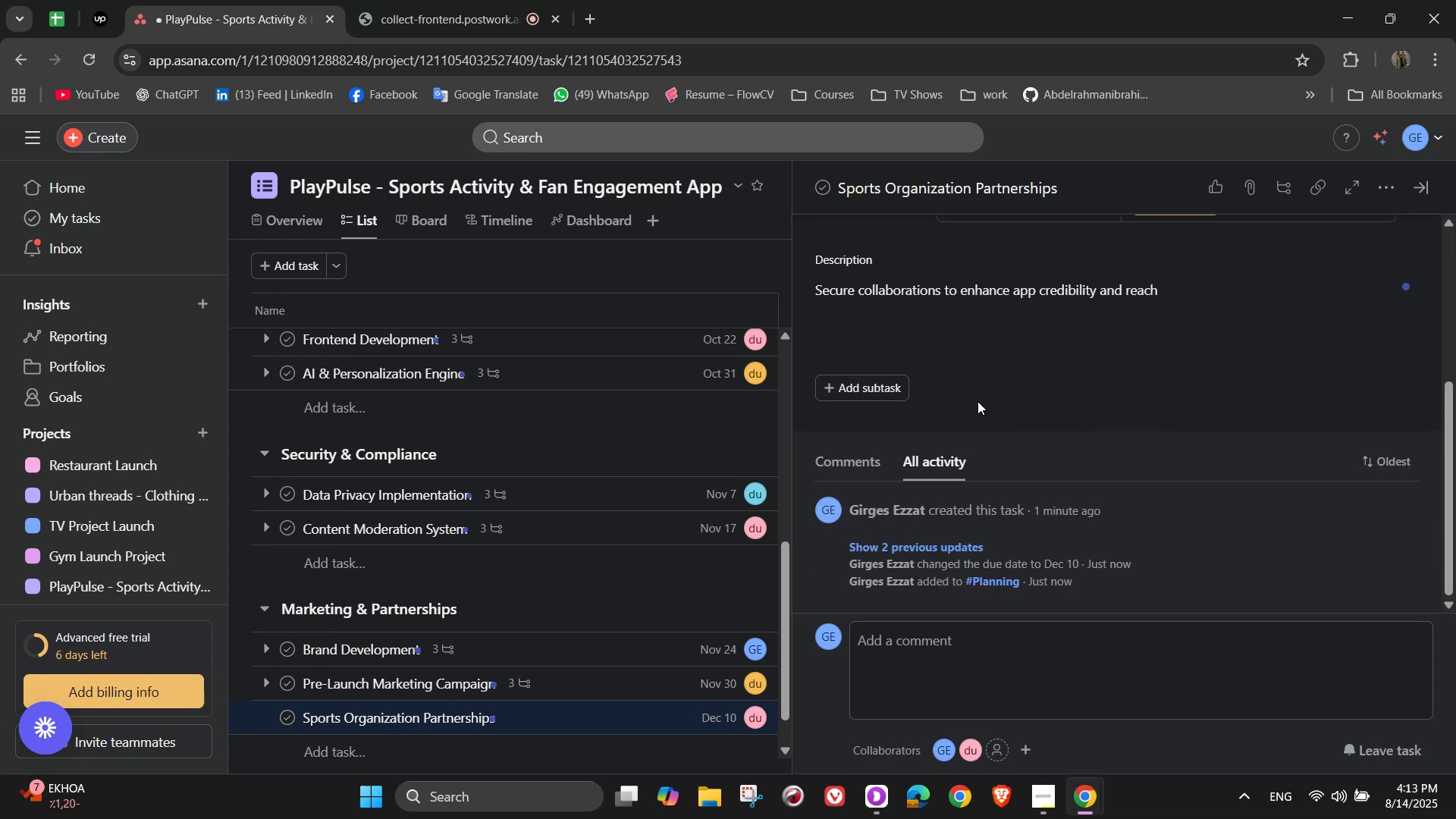 
double_click([851, 383])
 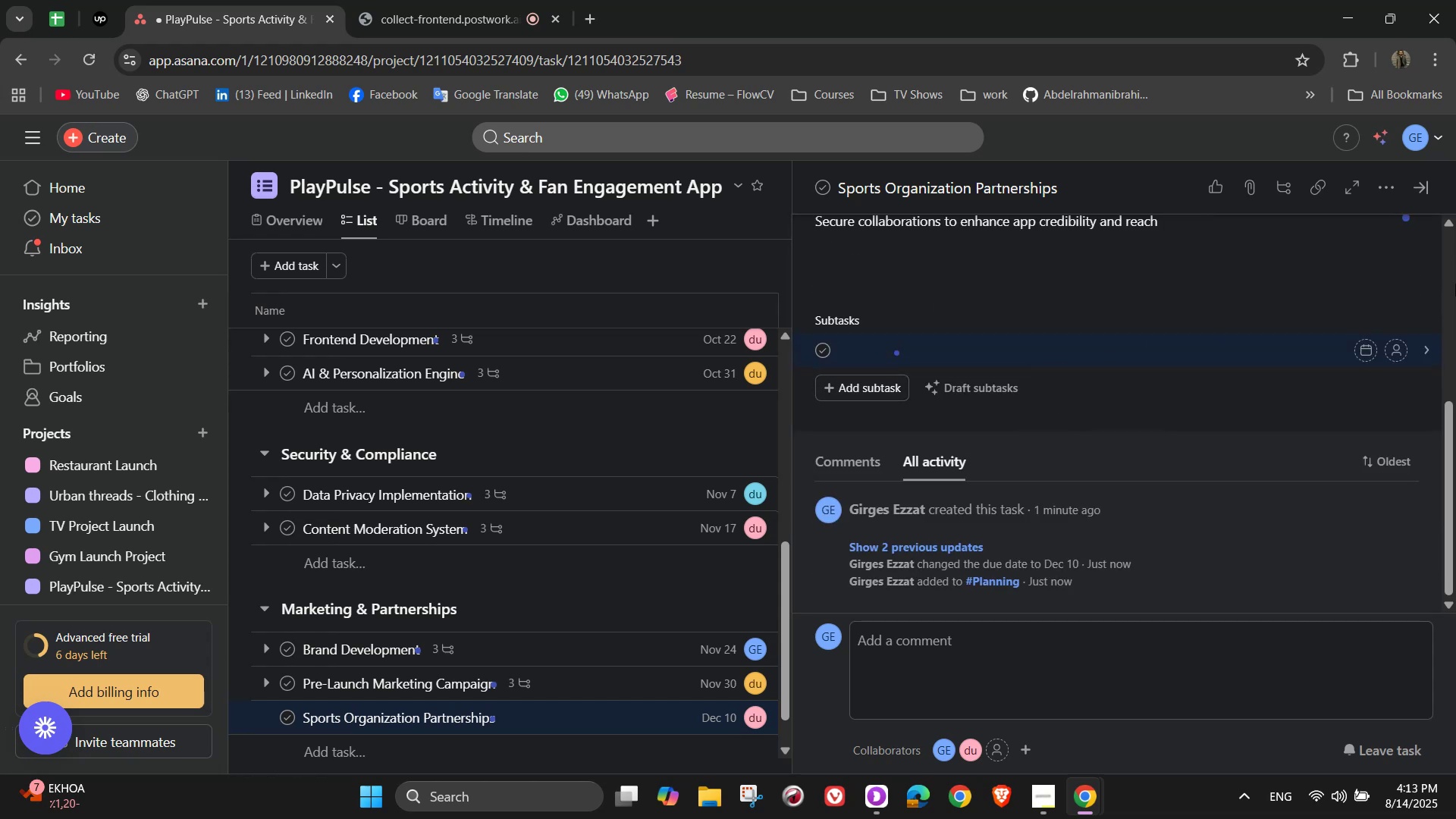 
type(Reach out to local clubs and leagues)
 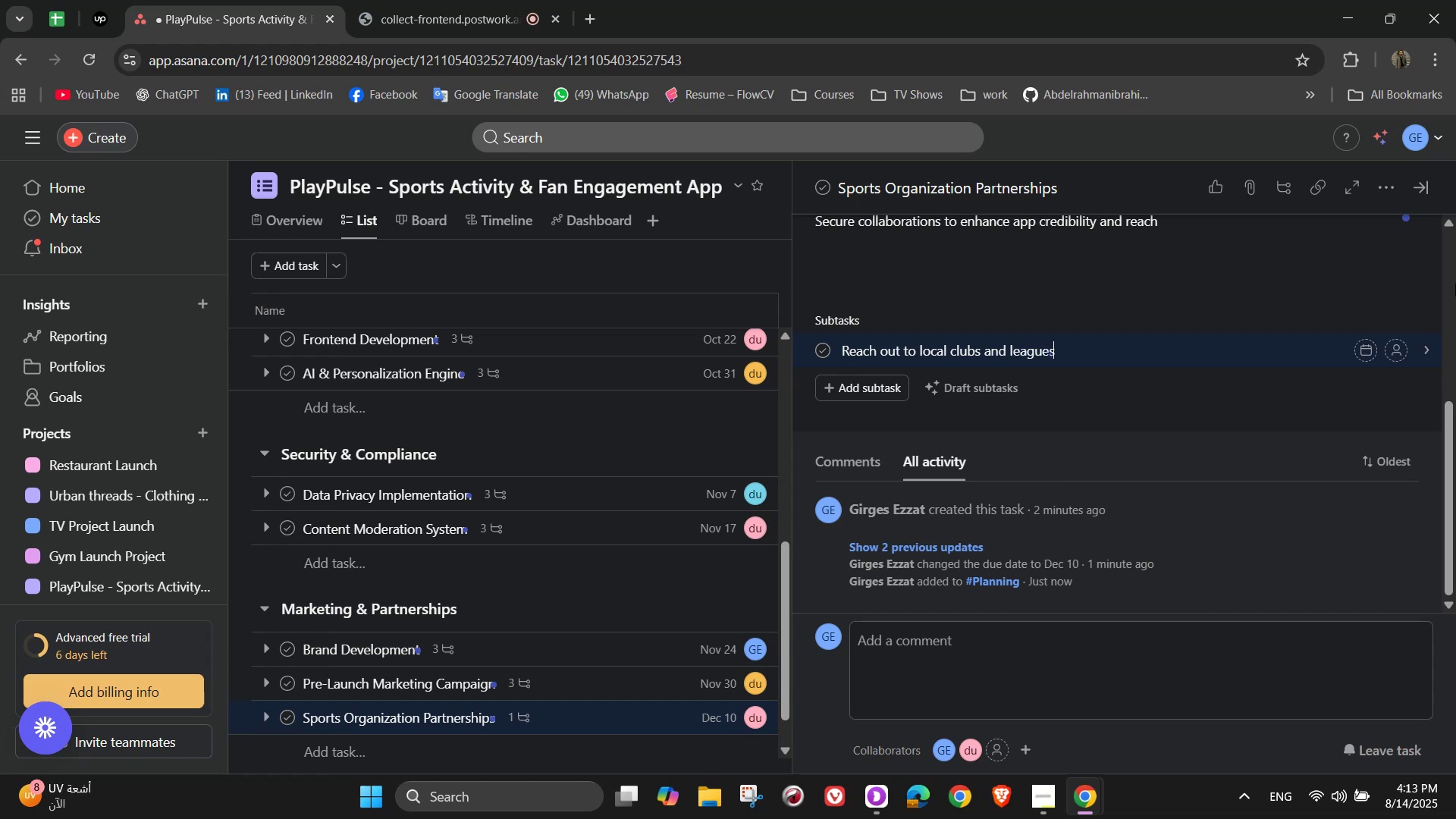 
key(Enter)
 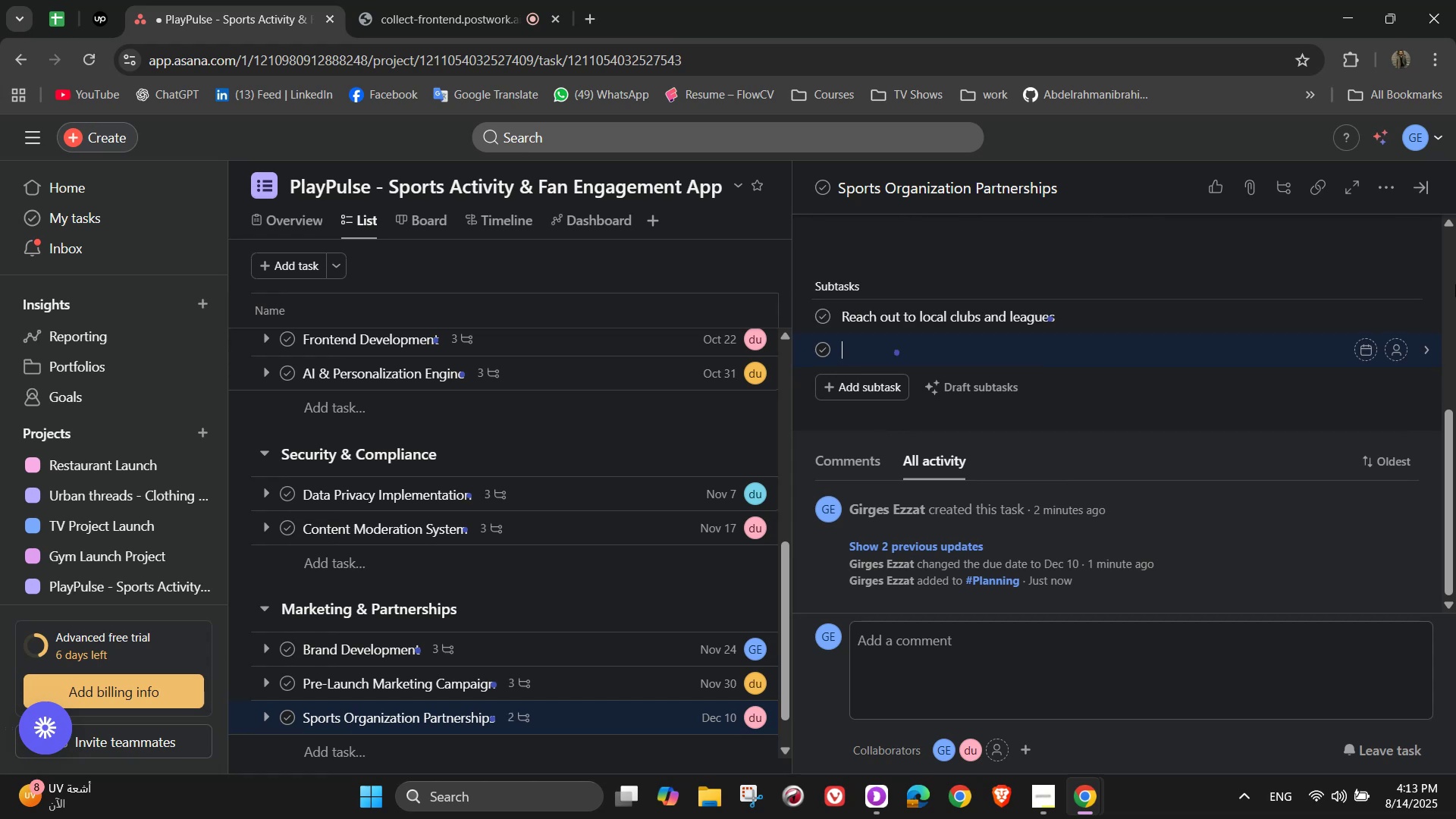 
type(Negotiate cross-promotions wi)
key(Backspace)
type(ith sporting brands)
 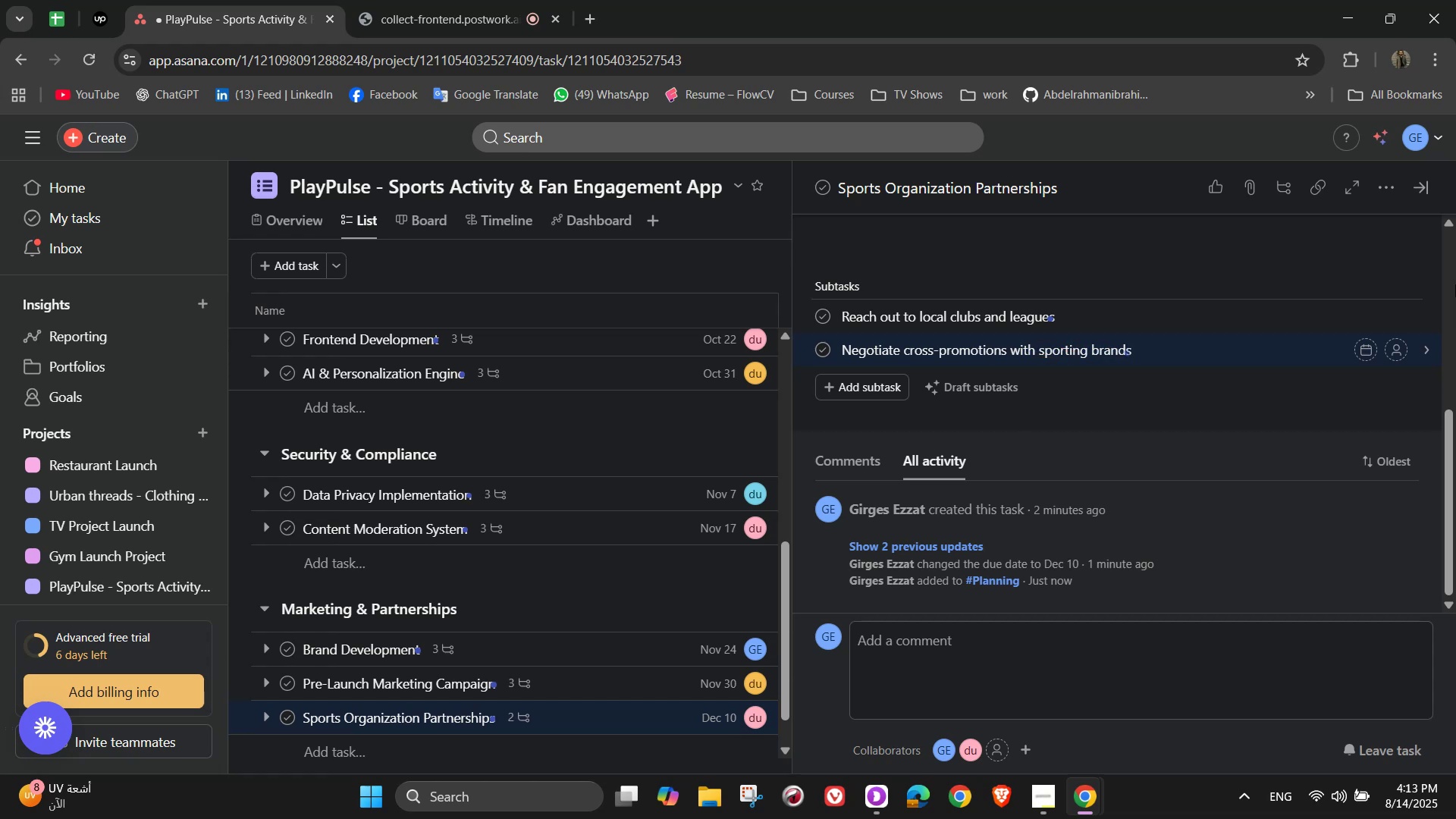 
key(Enter)
 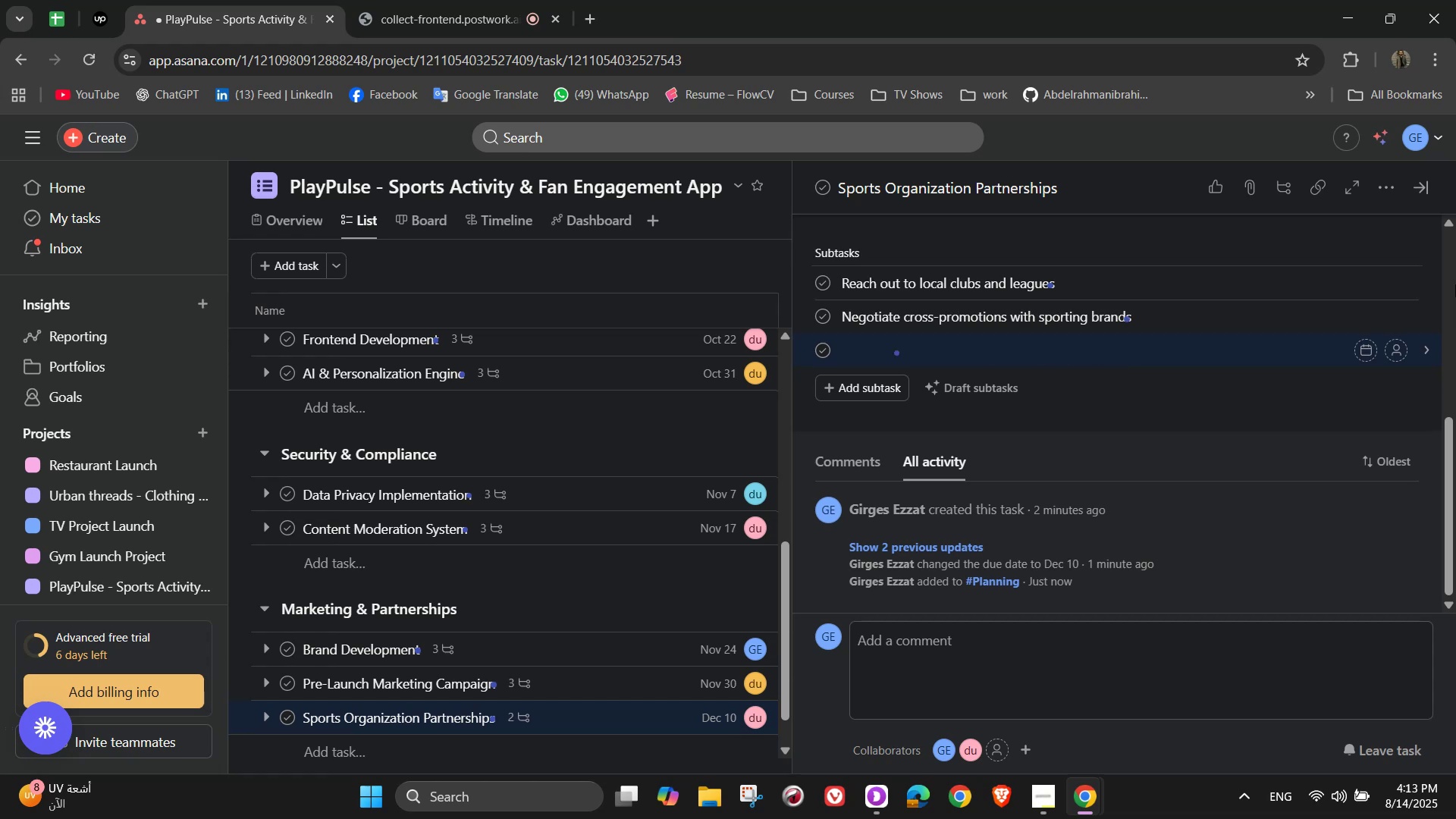 
type(Finalize sponsorship pachages)
 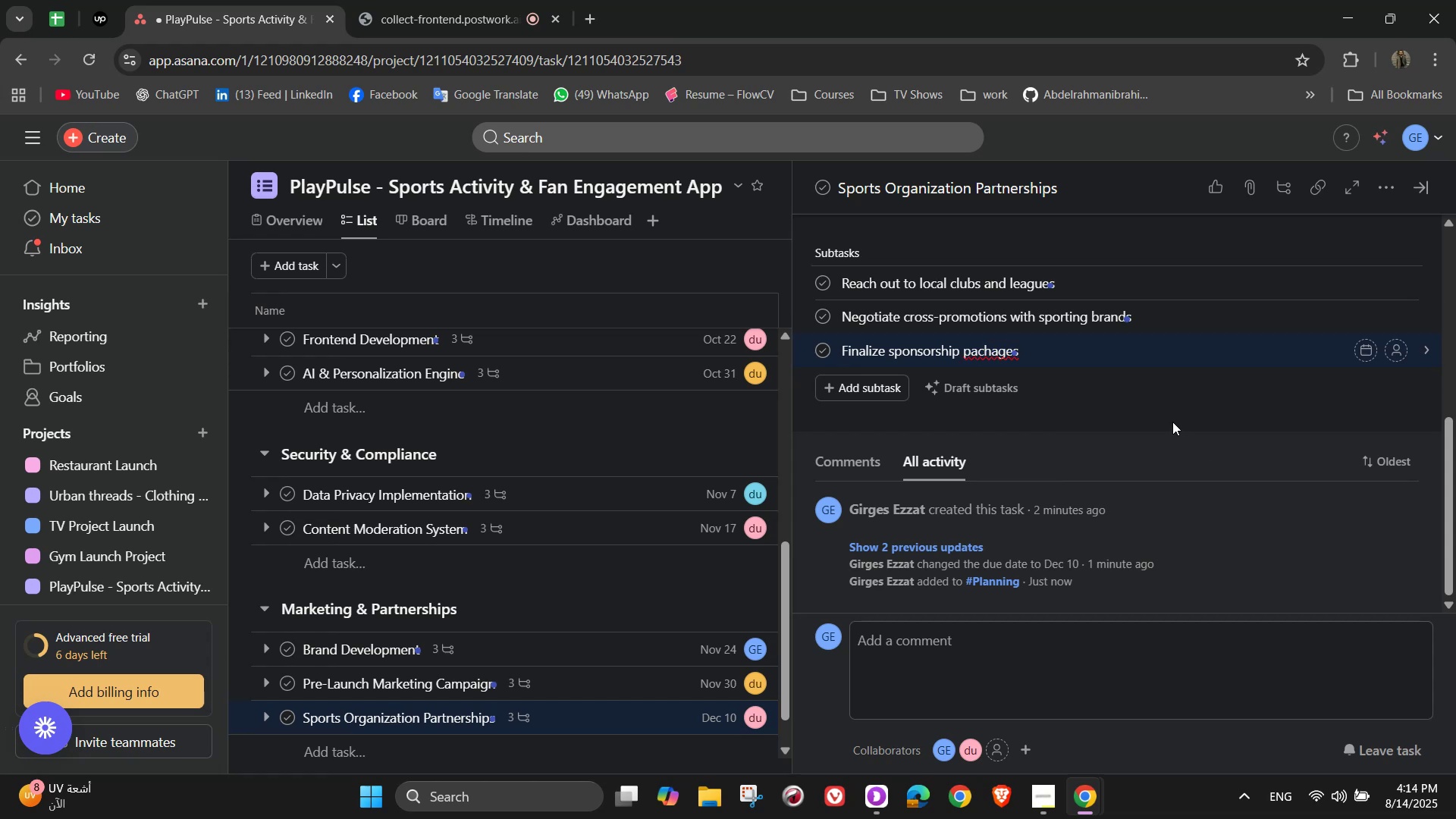 
left_click_drag(start_coordinate=[984, 357], to_coordinate=[990, 357])
 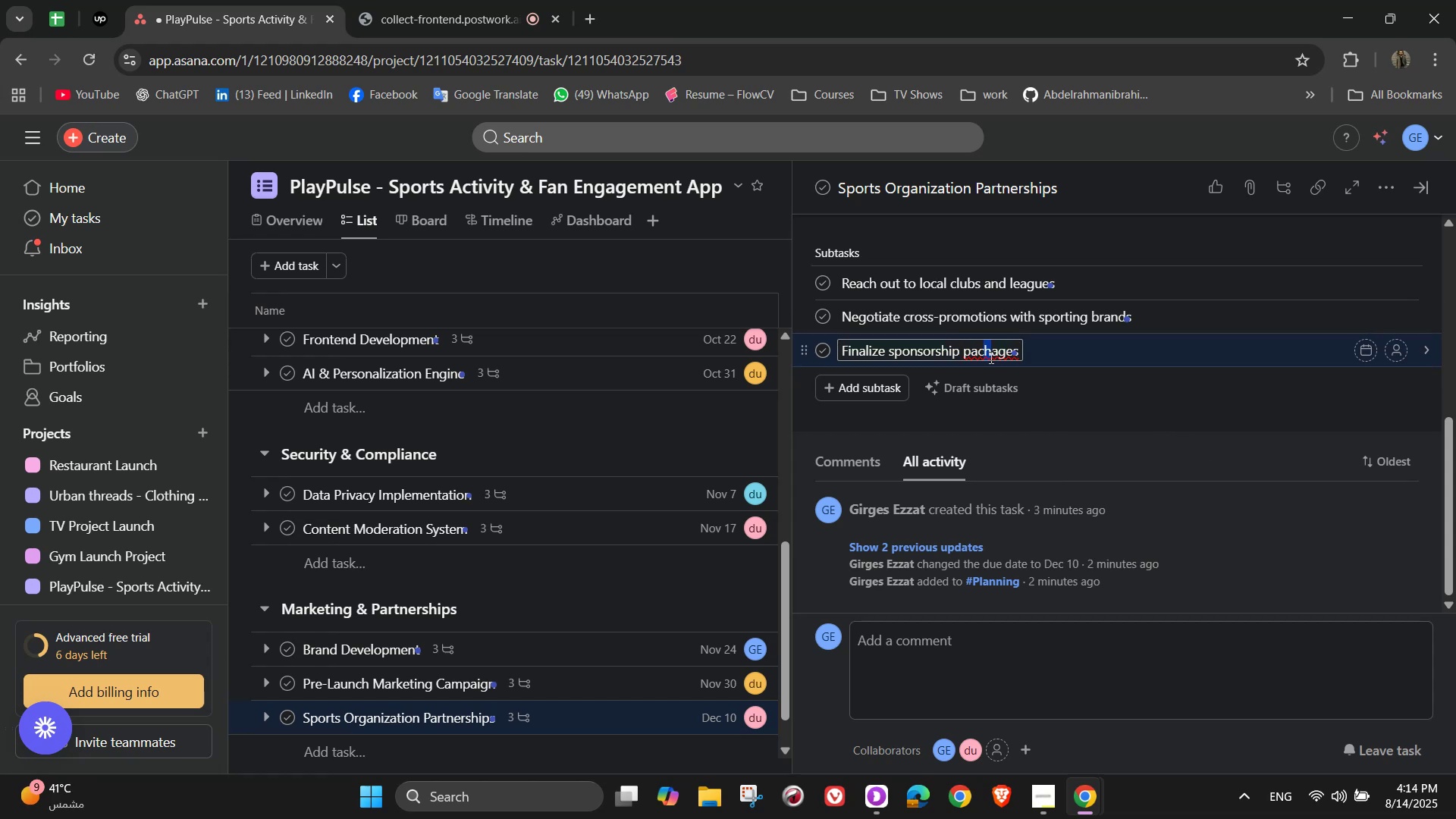 
key(K)
 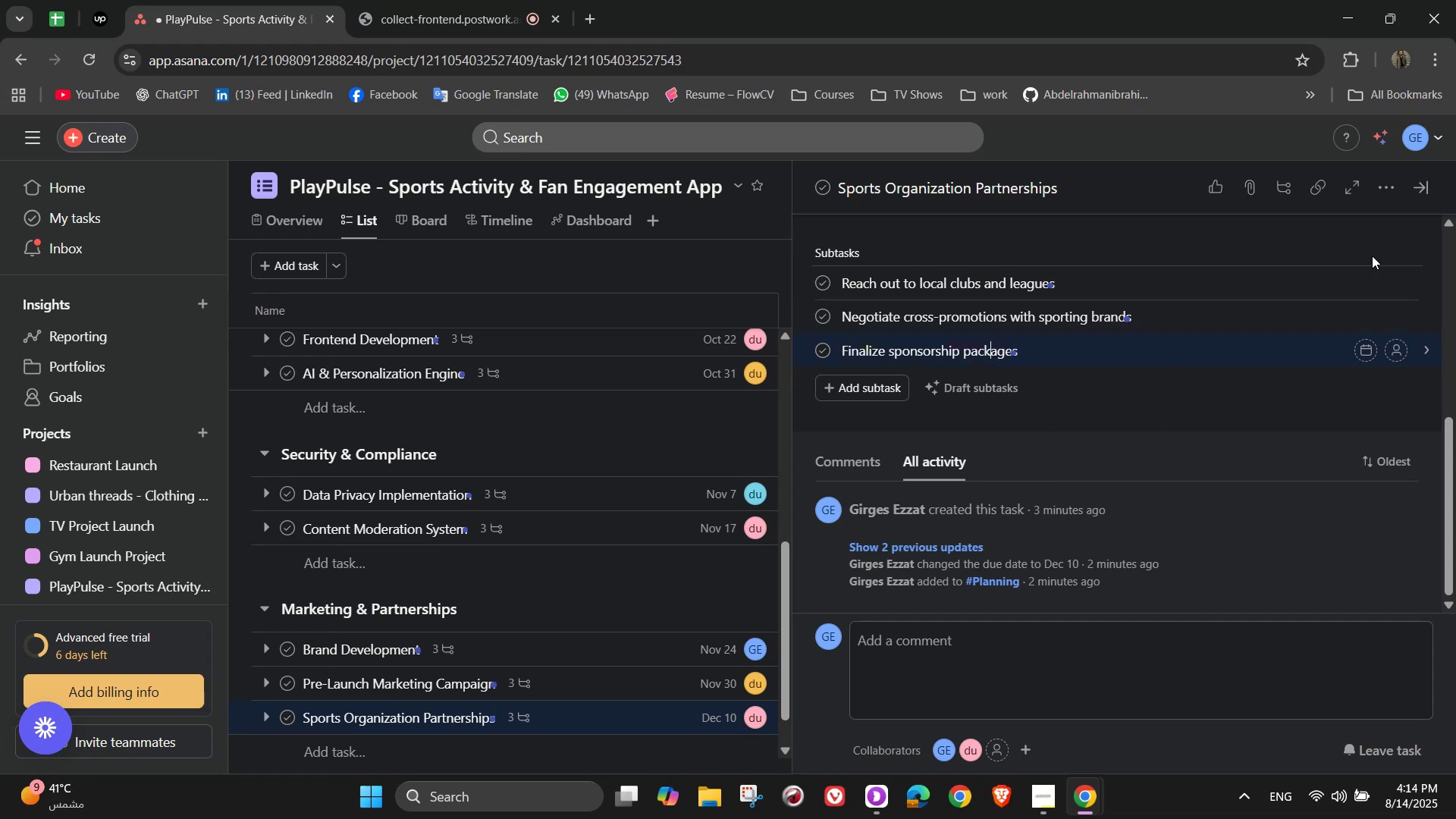 
left_click([1401, 281])
 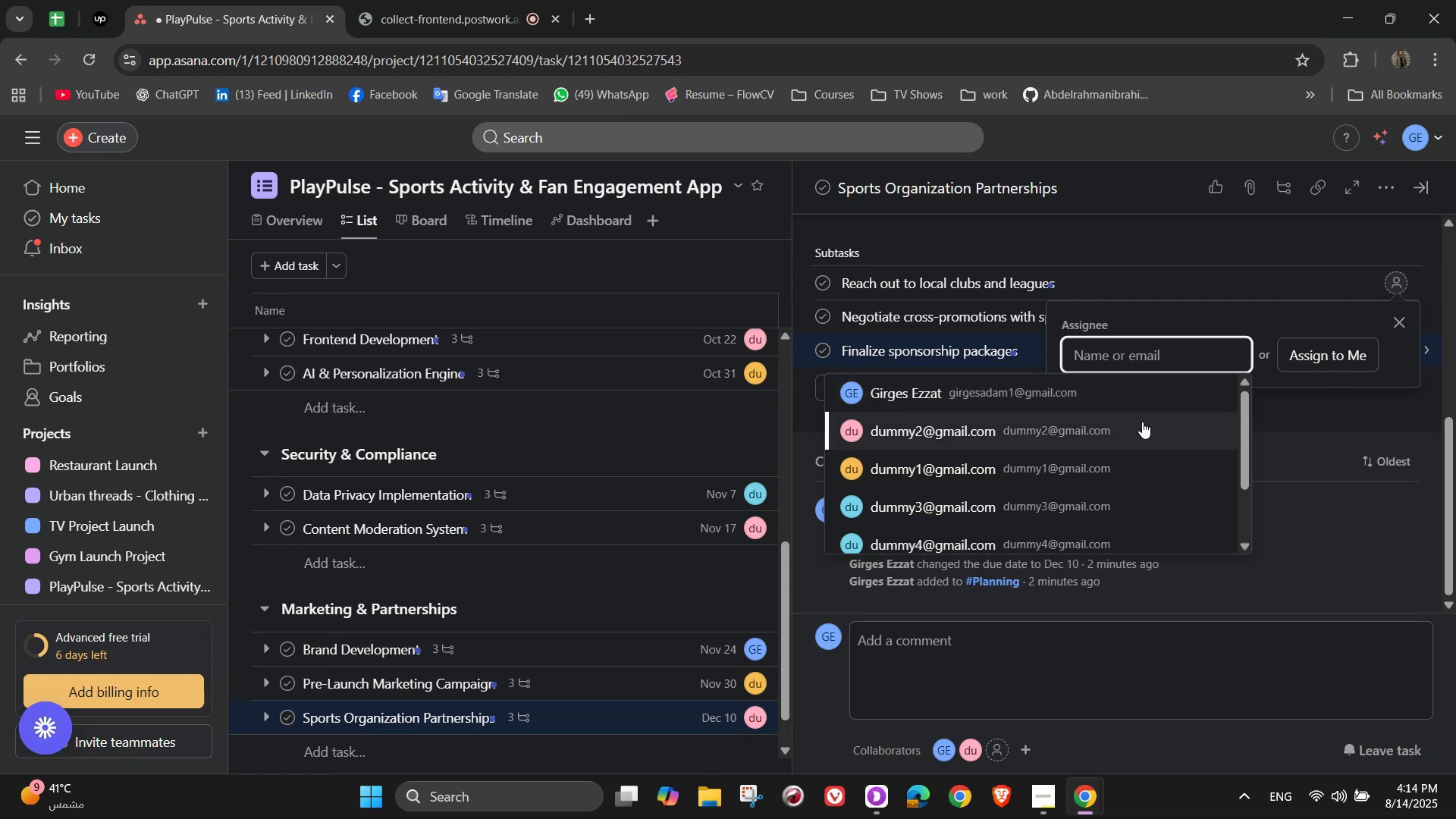 
left_click([1134, 431])
 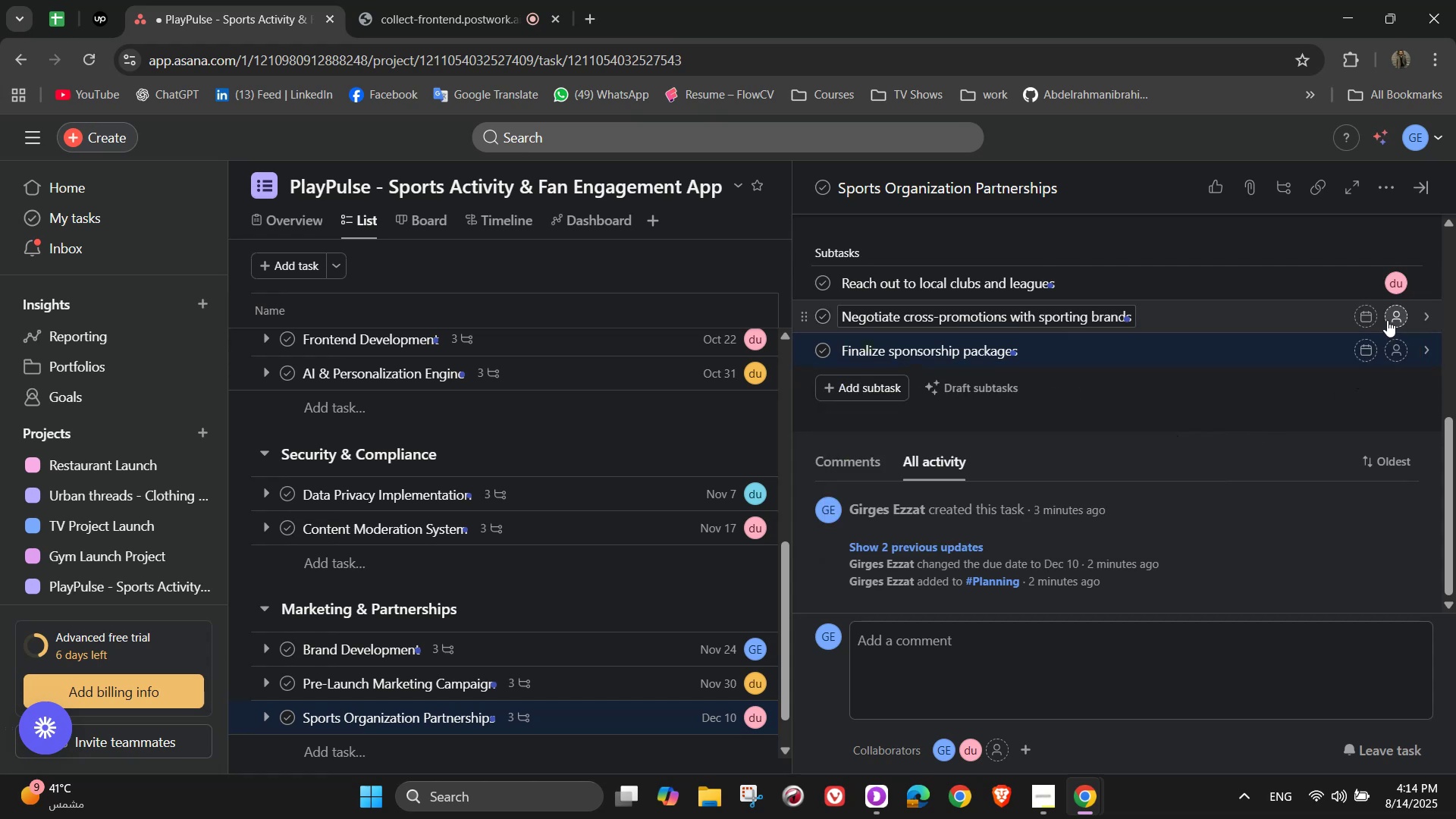 
left_click([1396, 320])
 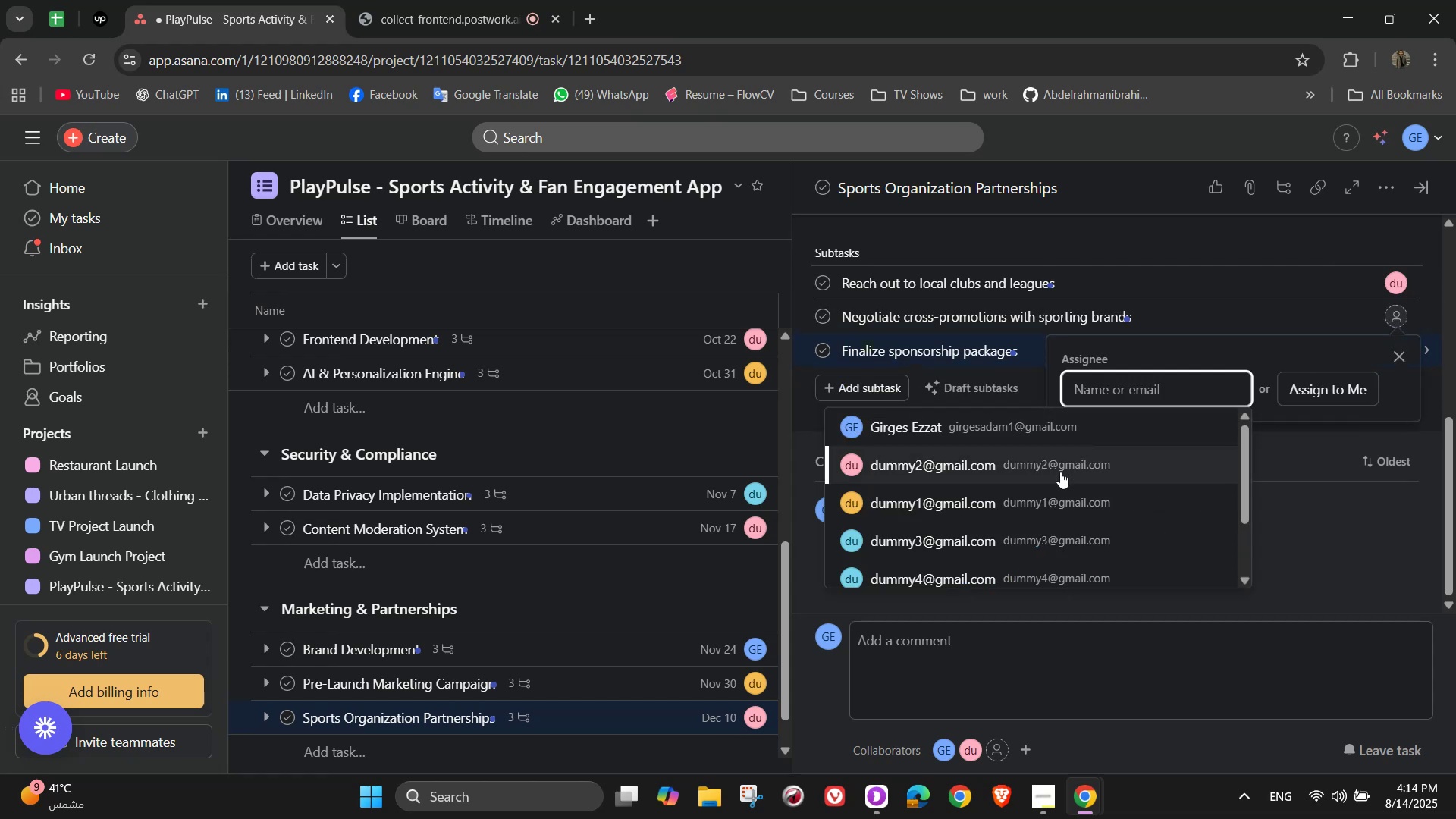 
left_click([1036, 498])
 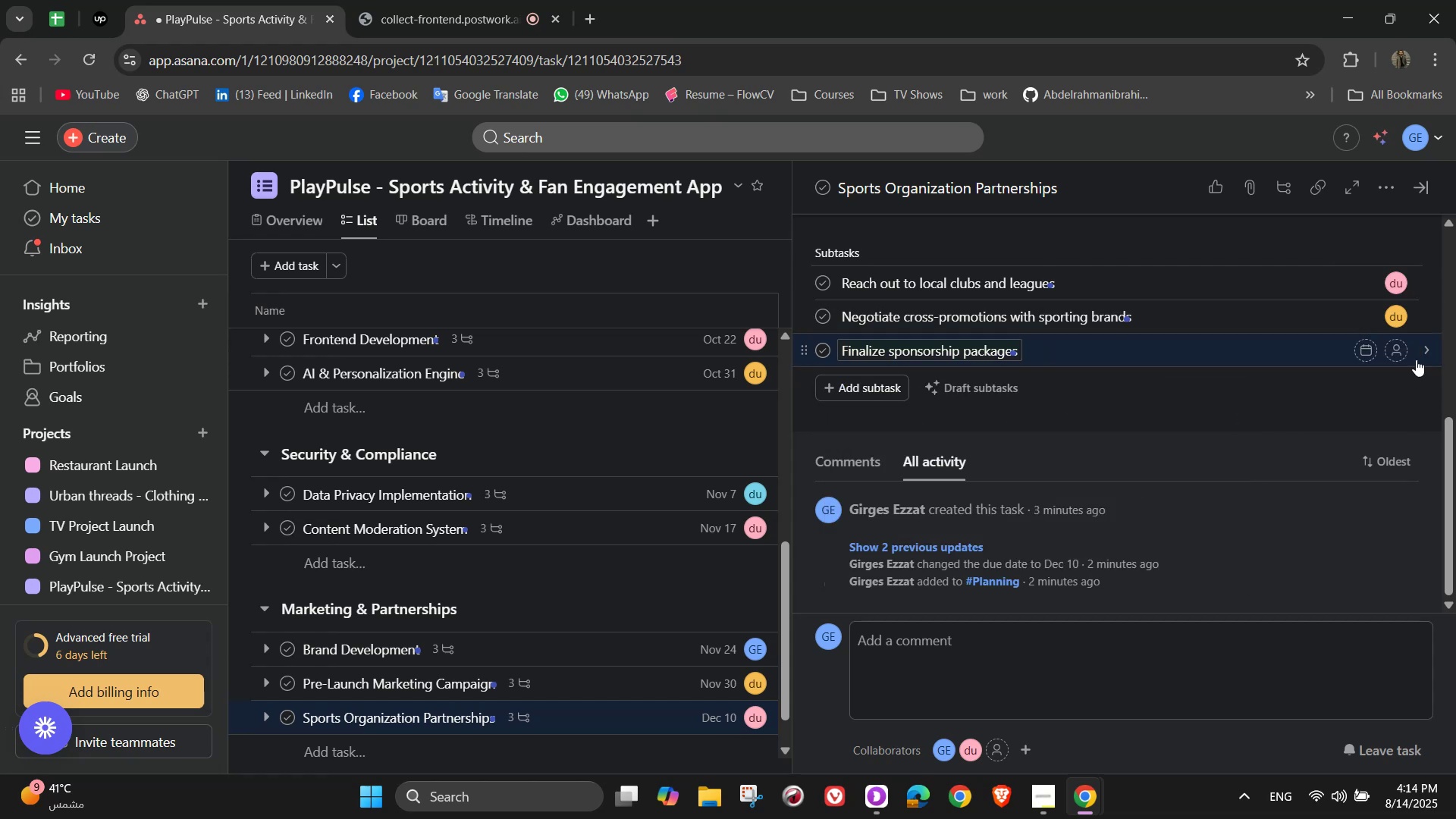 
left_click([1400, 357])
 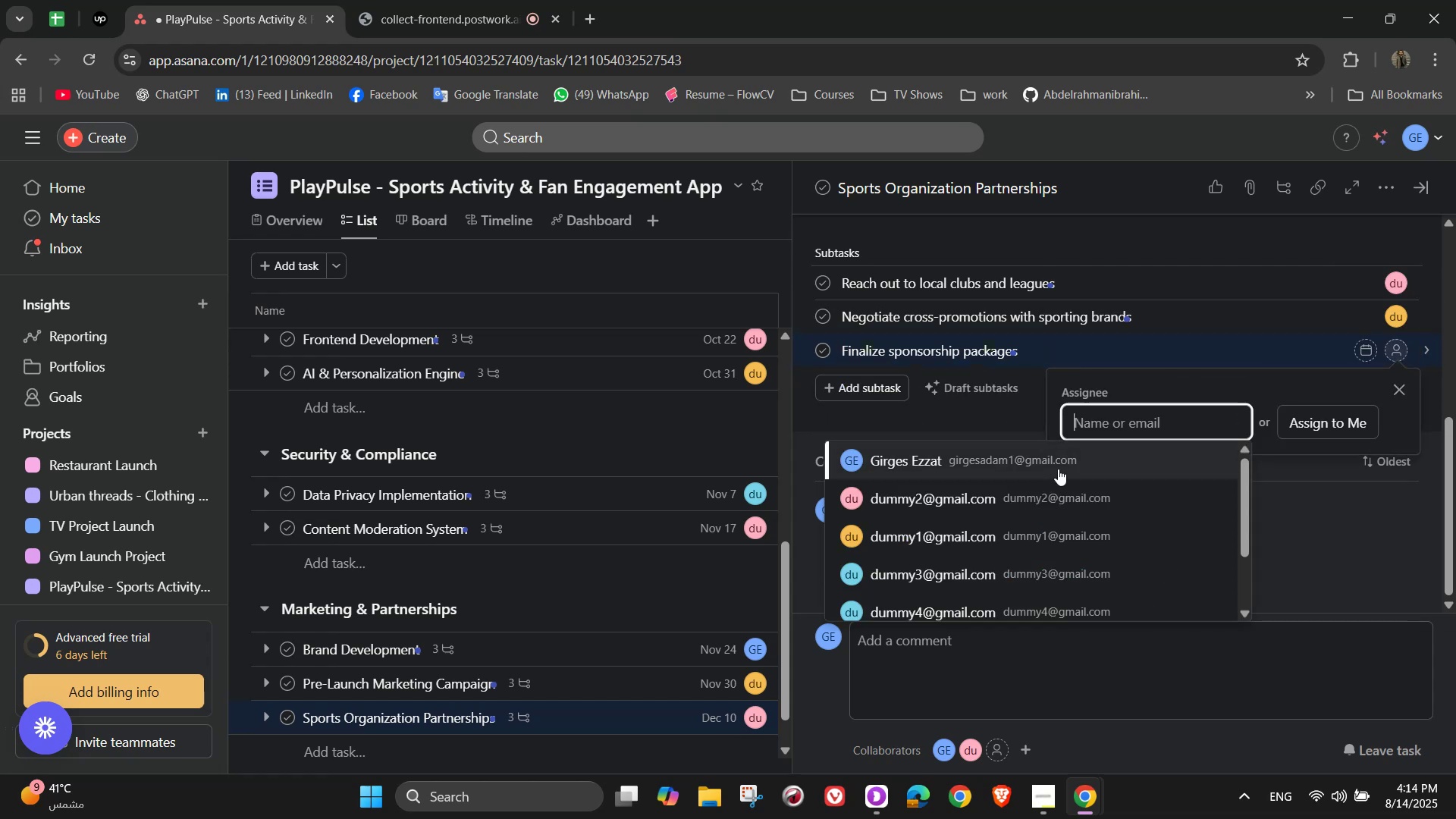 
left_click([1056, 464])
 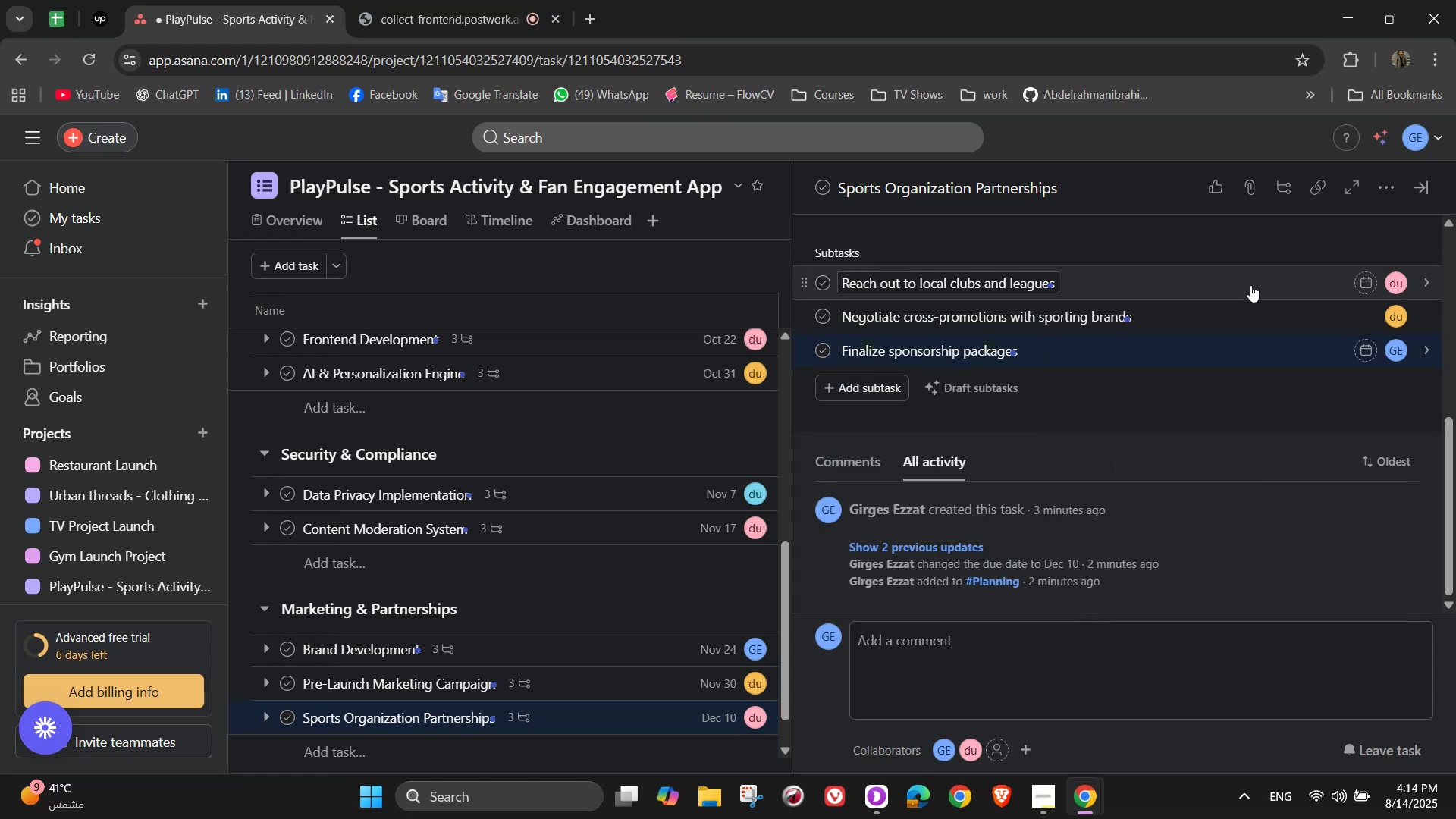 
scroll: coordinate [1369, 299], scroll_direction: up, amount: 7.0
 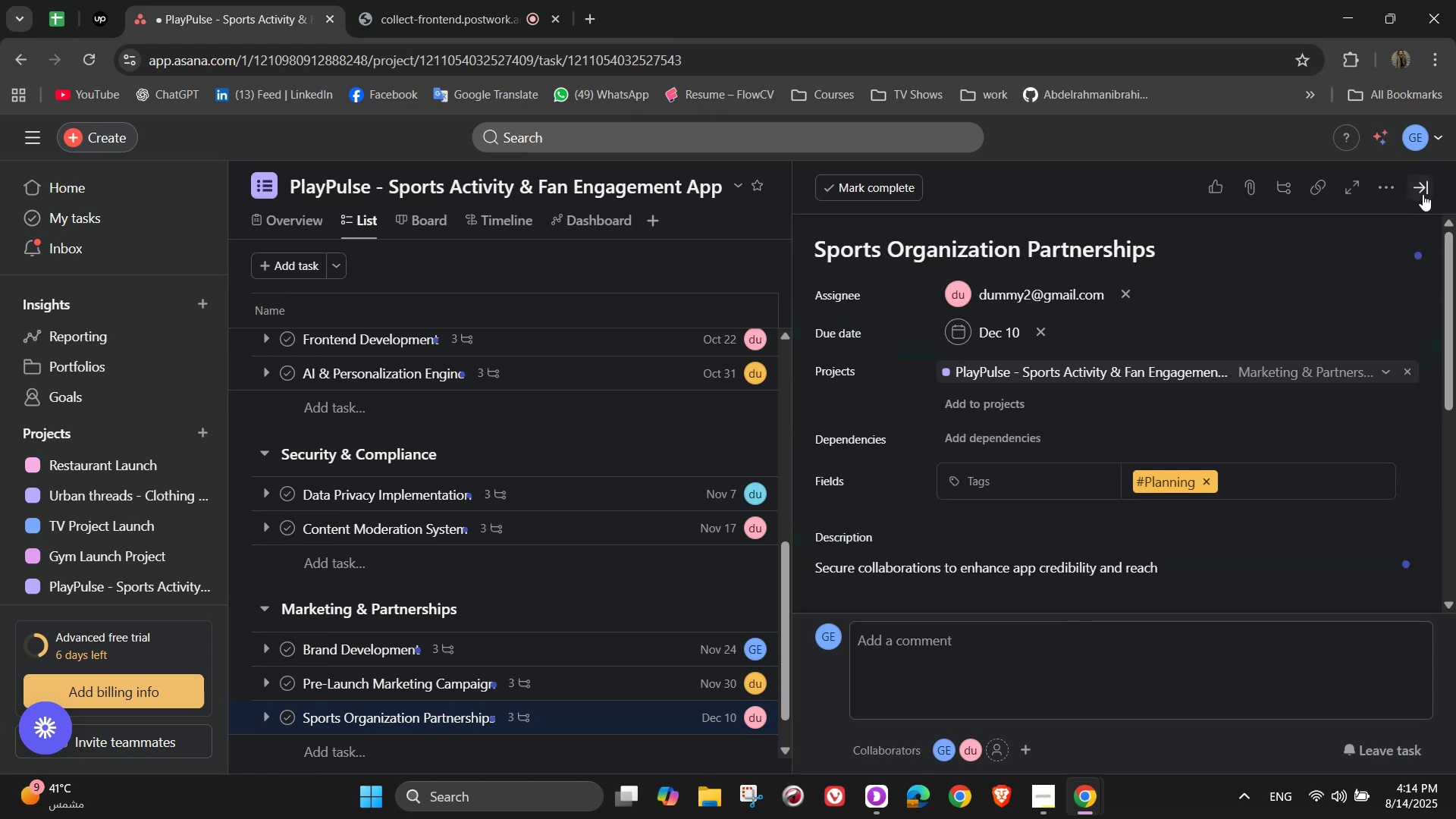 
left_click([1423, 193])
 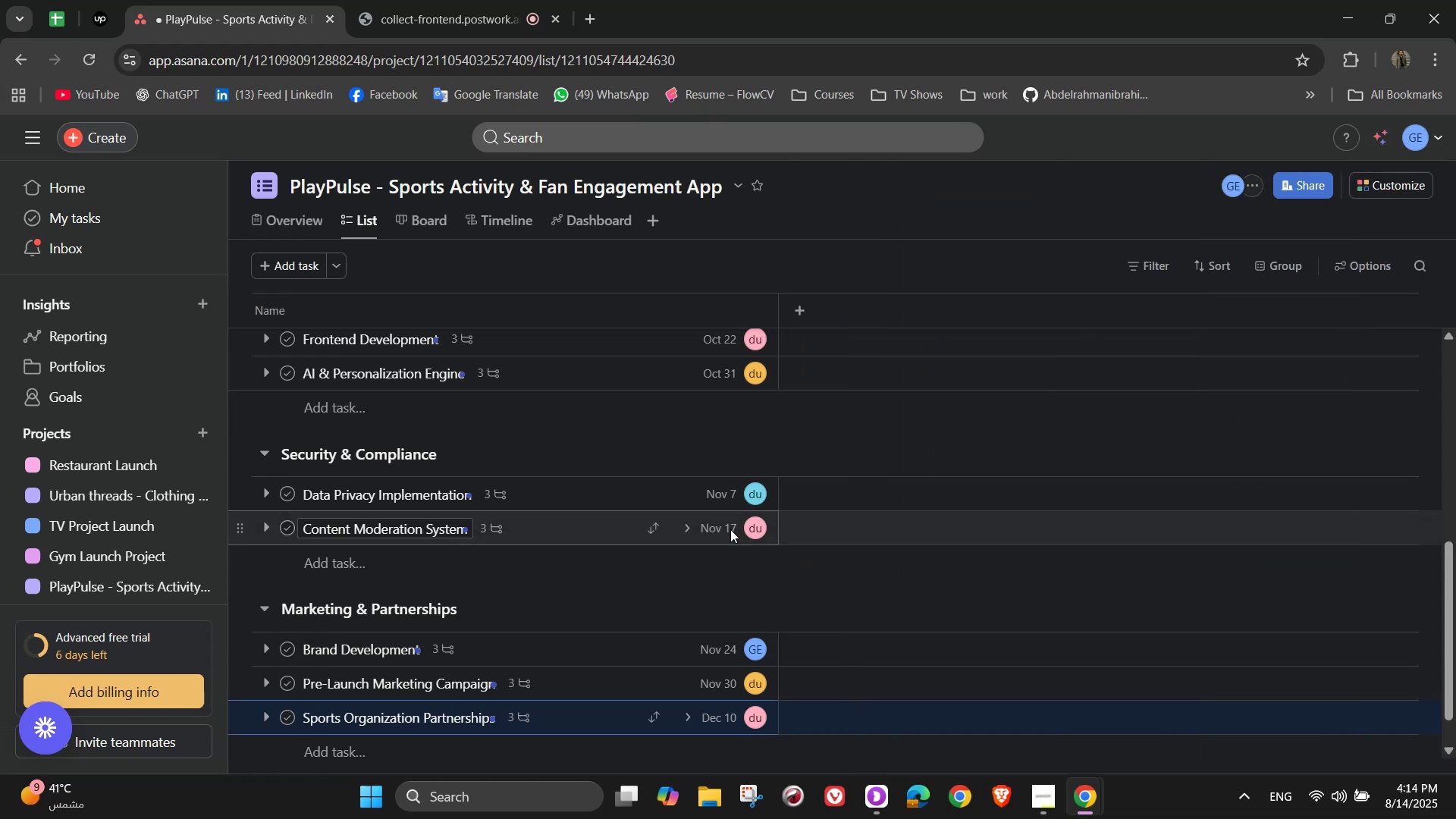 
mouse_move([756, 535])
 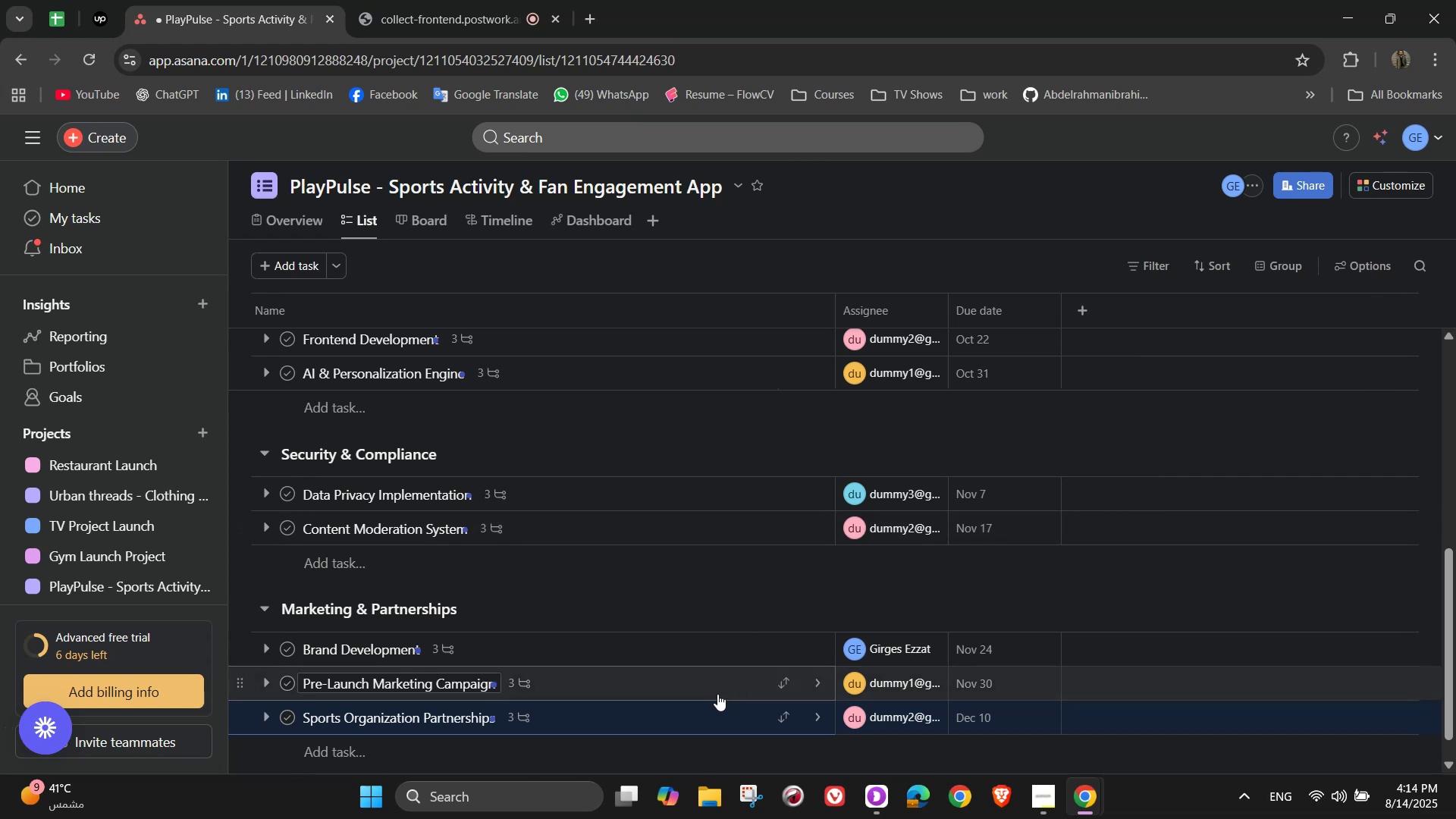 
wait(8.28)
 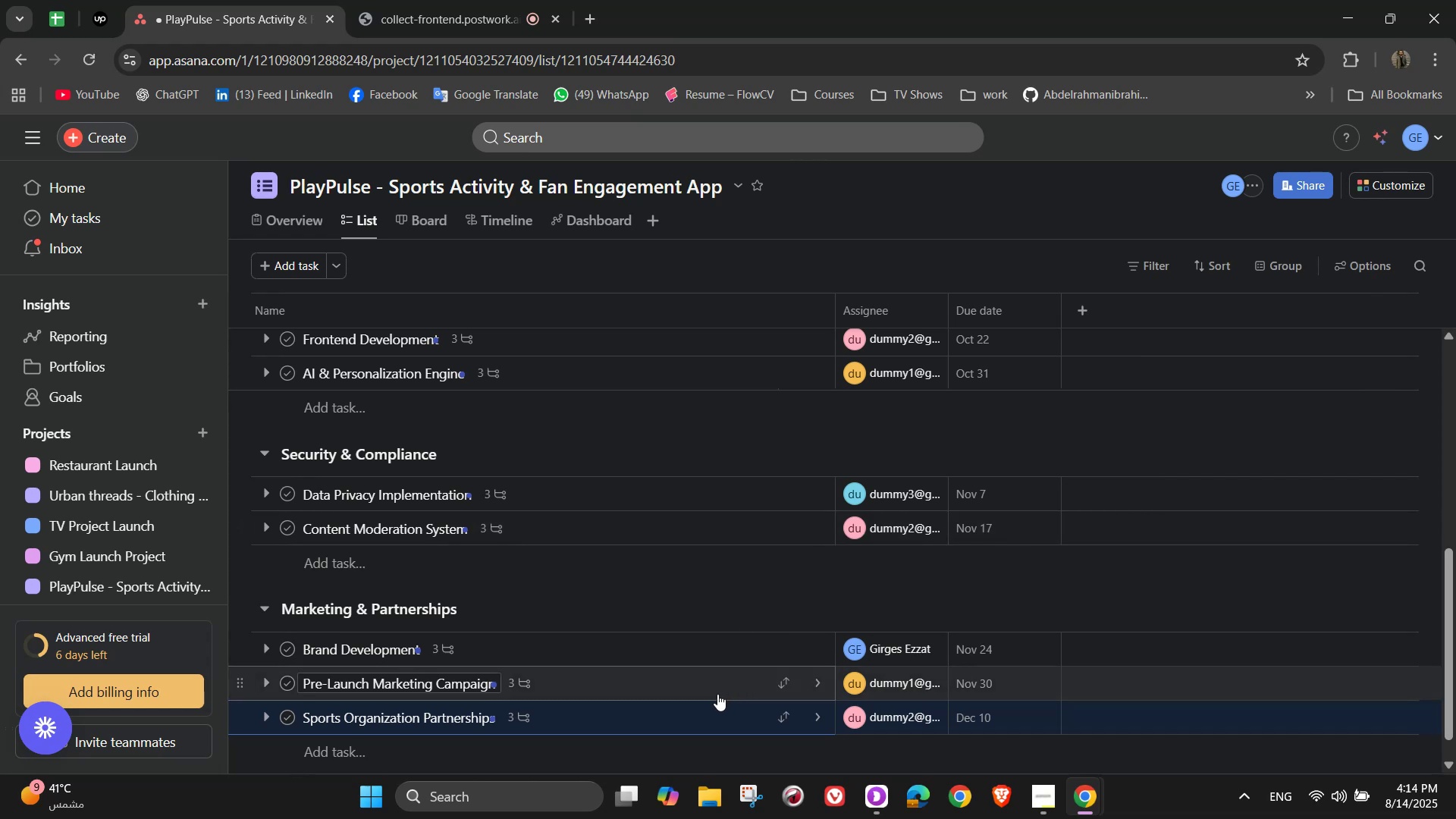 
scroll: coordinate [461, 634], scroll_direction: down, amount: 1.0
 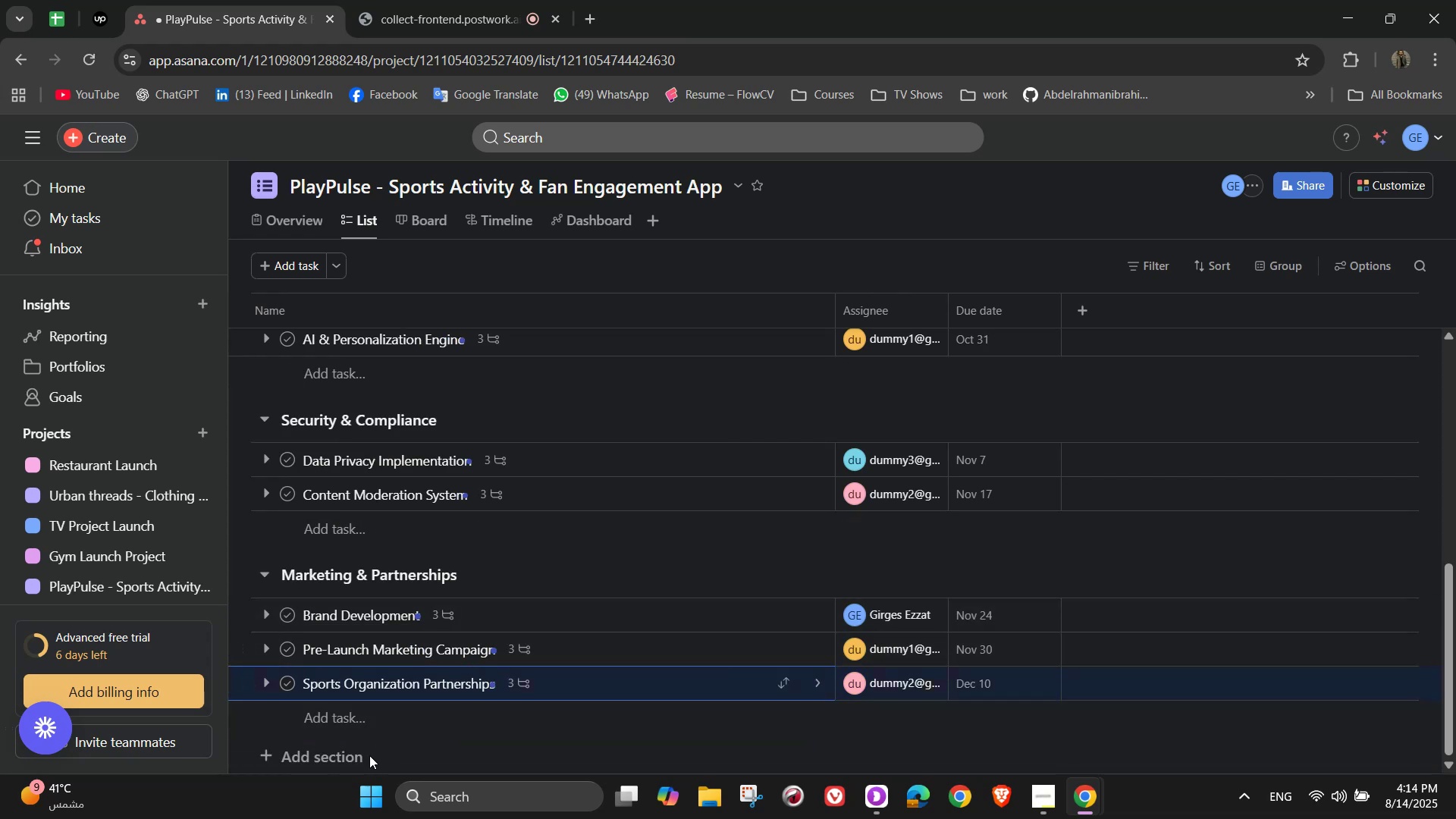 
left_click([339, 756])
 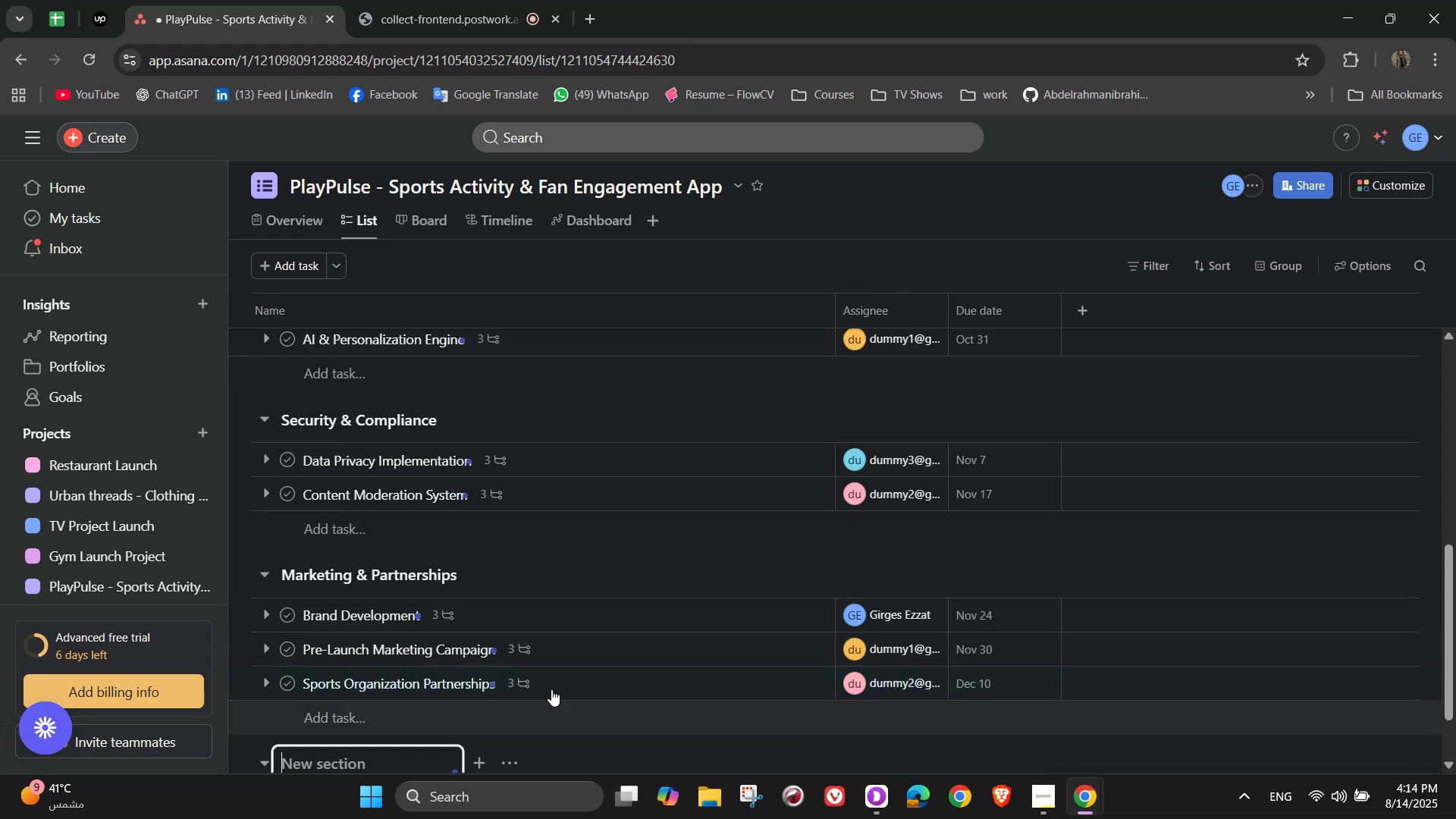 
scroll: coordinate [795, 604], scroll_direction: down, amount: 4.0
 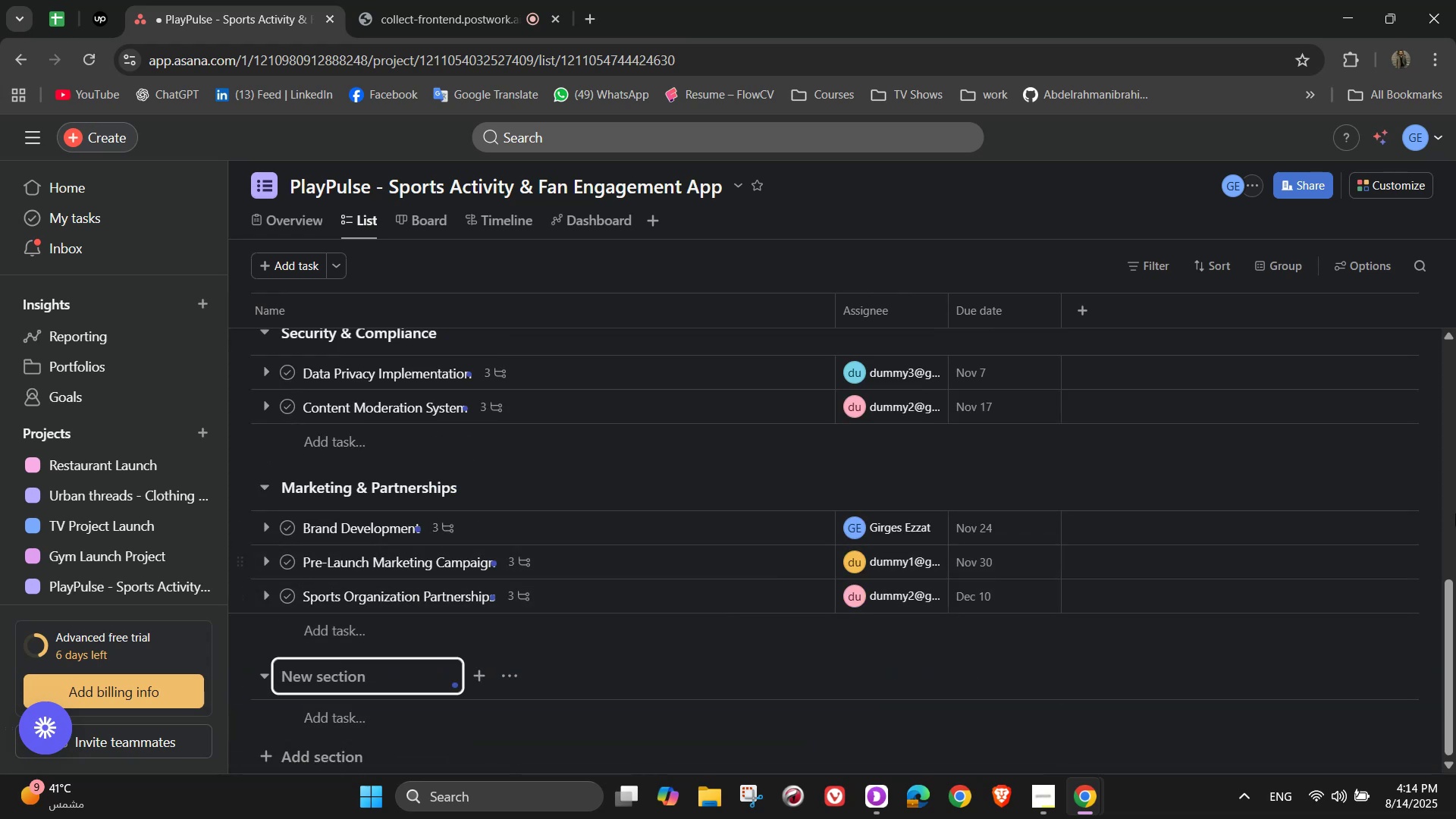 
hold_key(key=ShiftLeft, duration=0.61)
 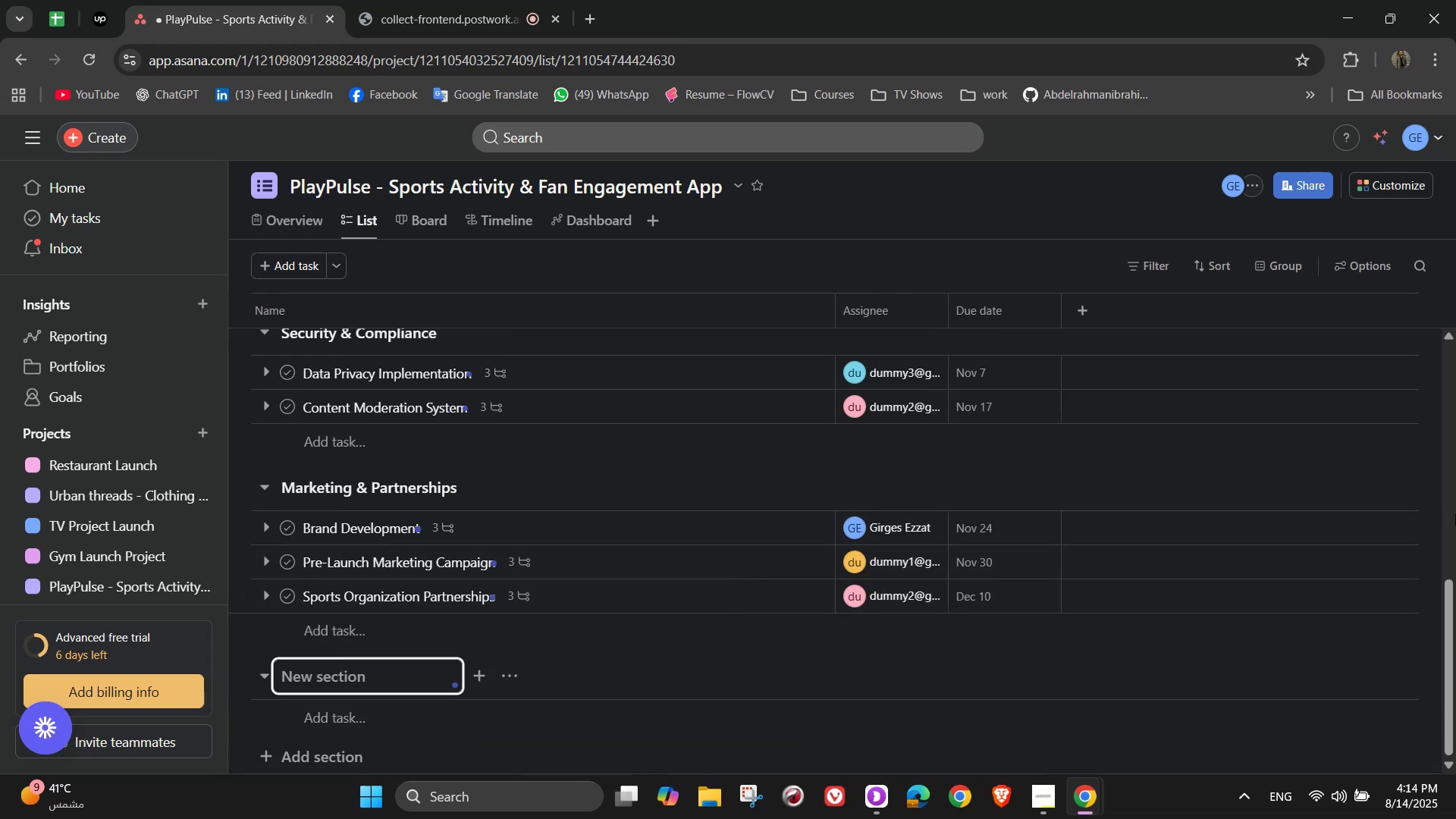 
type(launch & Post )
key(Backspace)
type(-Launch)
 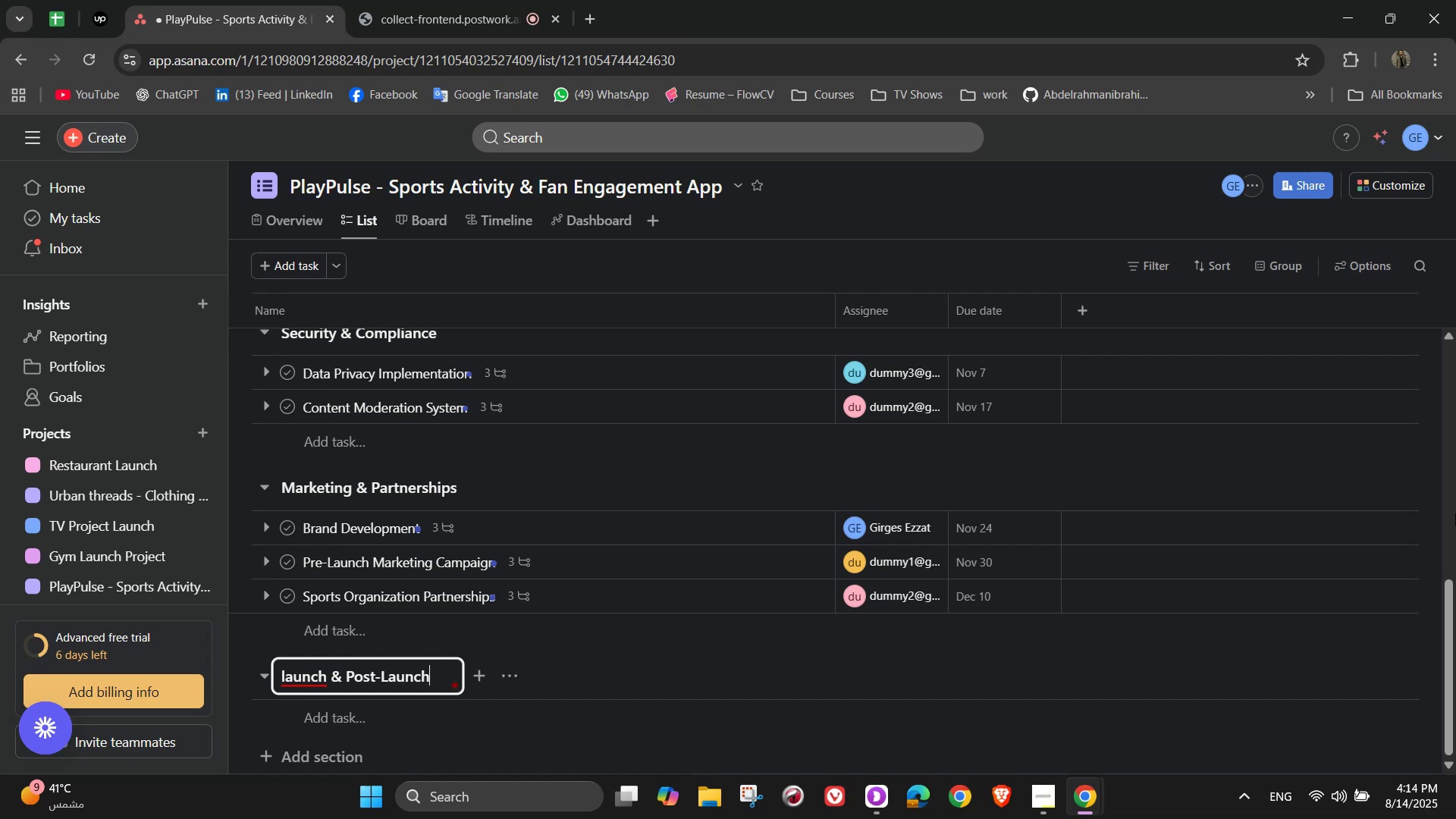 
wait(5.65)
 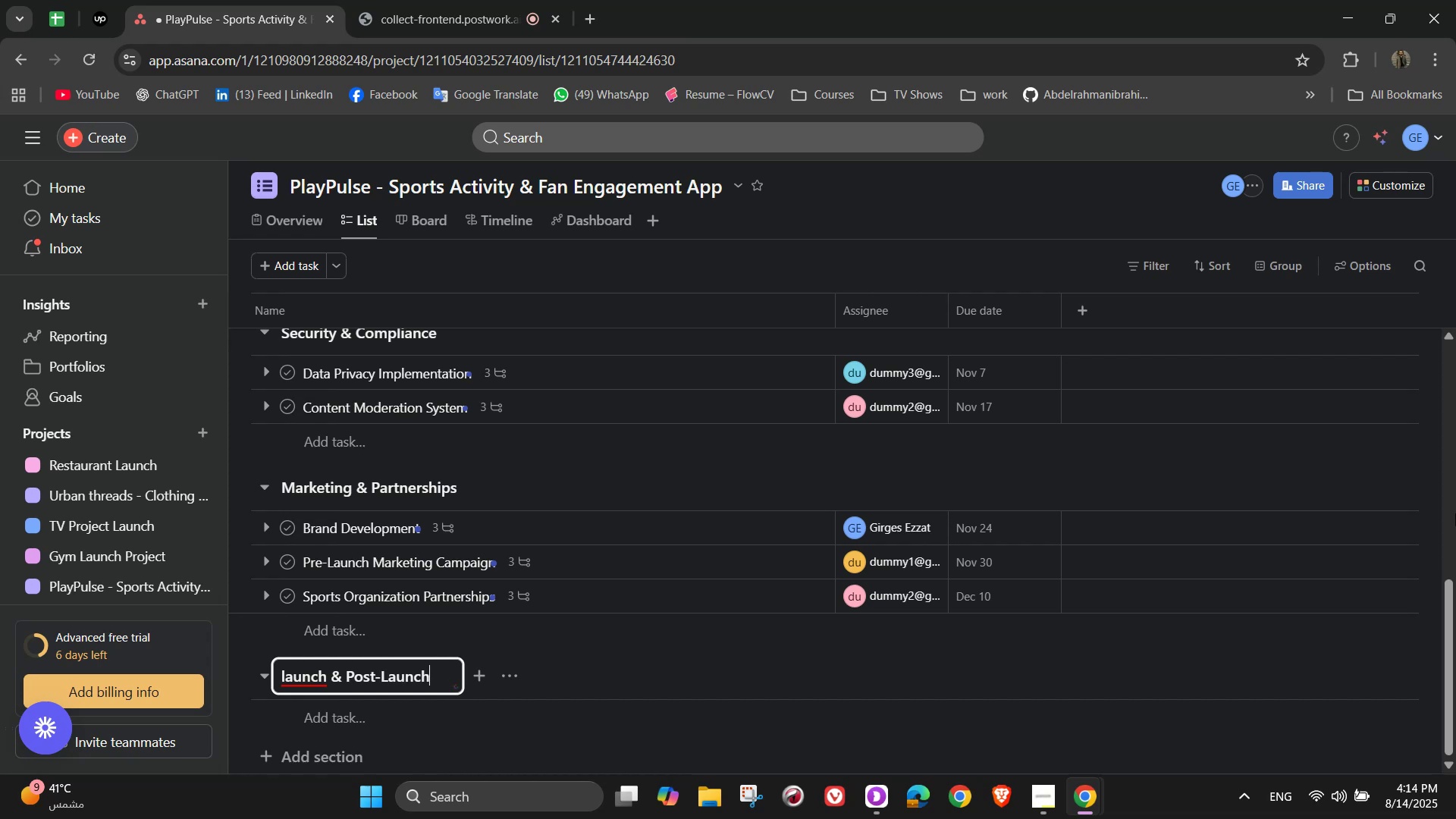 
double_click([326, 716])
 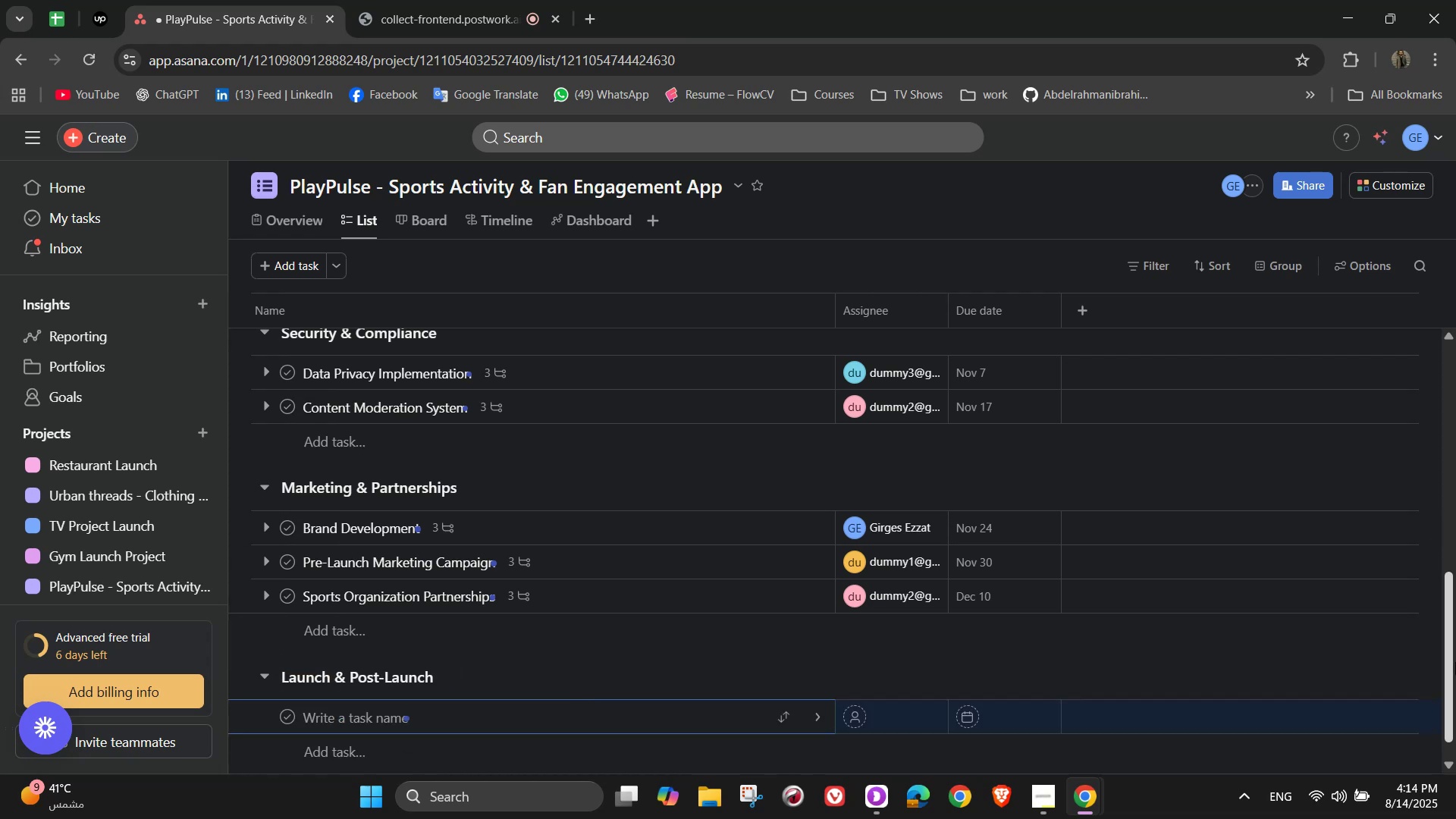 
type(App Store & Google Play Deplyment)
 